 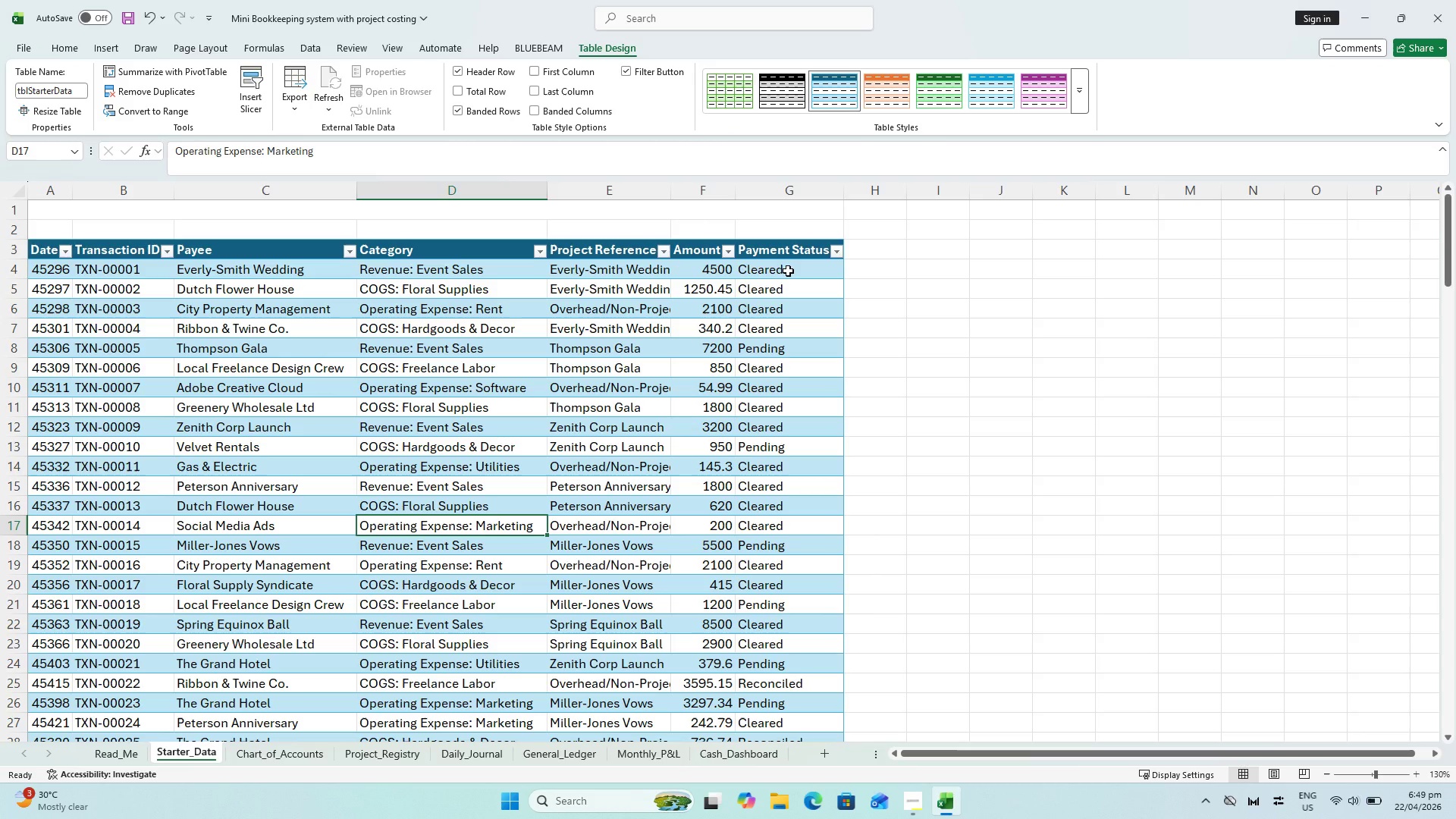 
key(Control+S)
 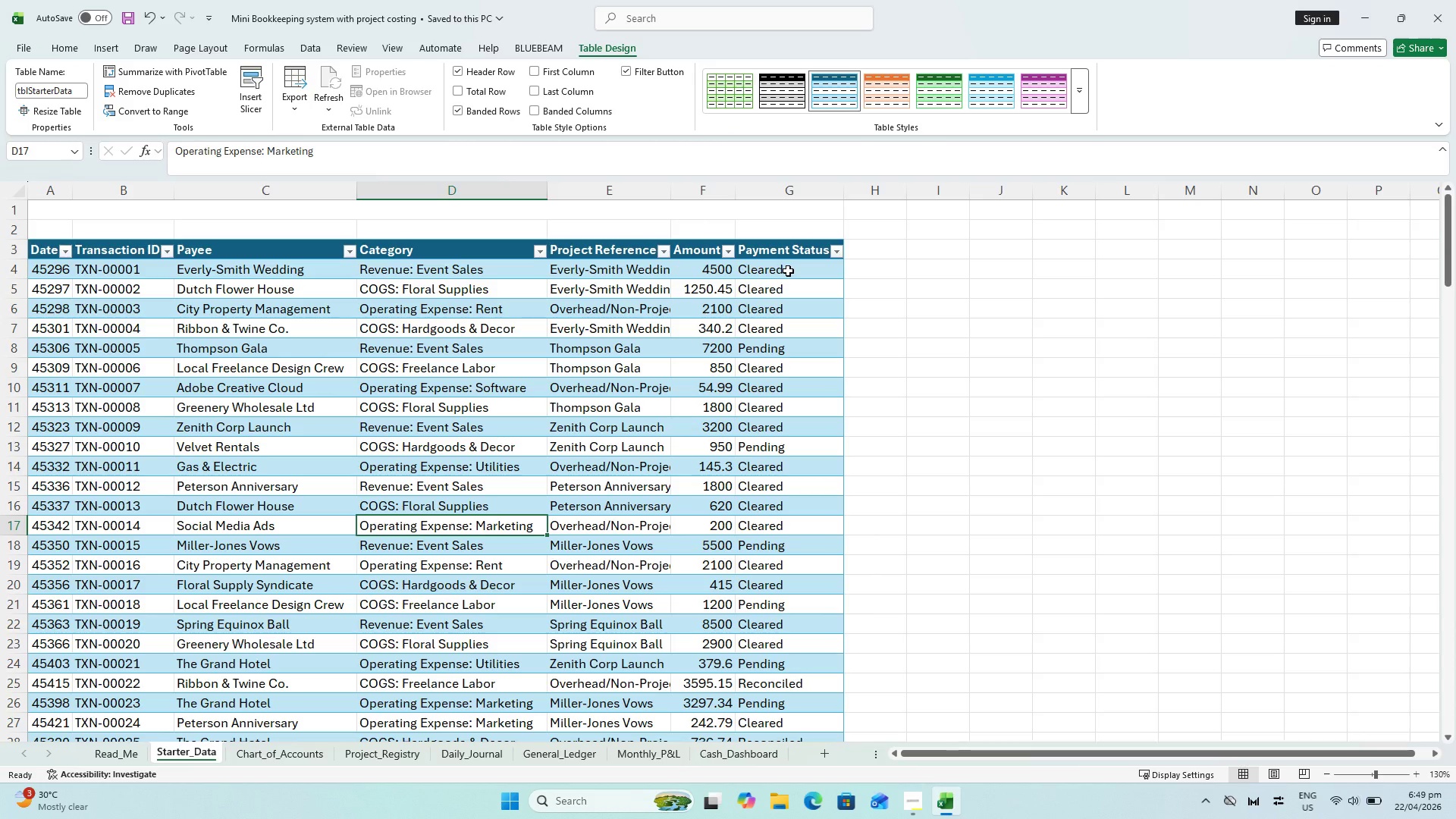 
wait(9.39)
 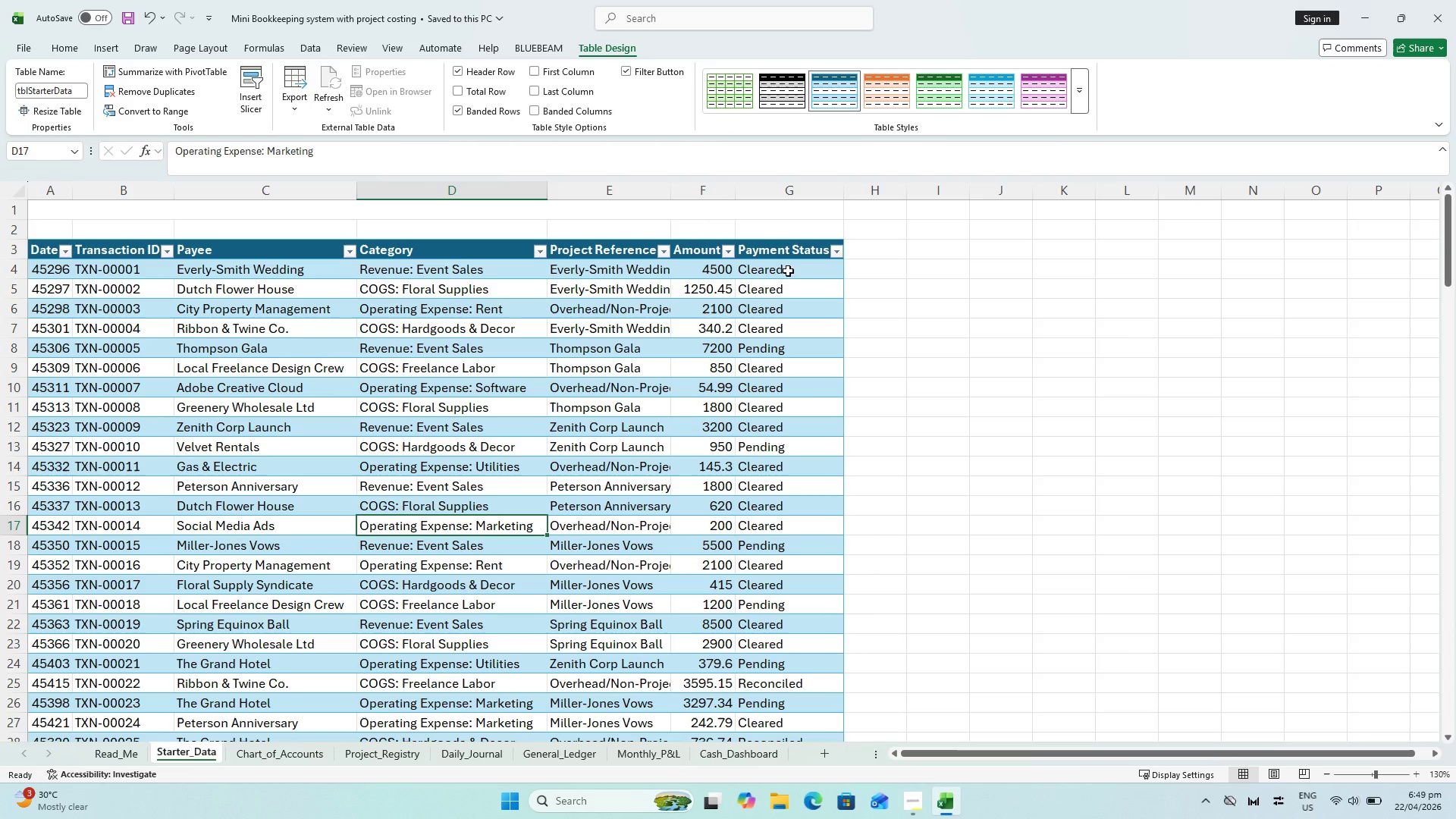 
key(Control+S)
 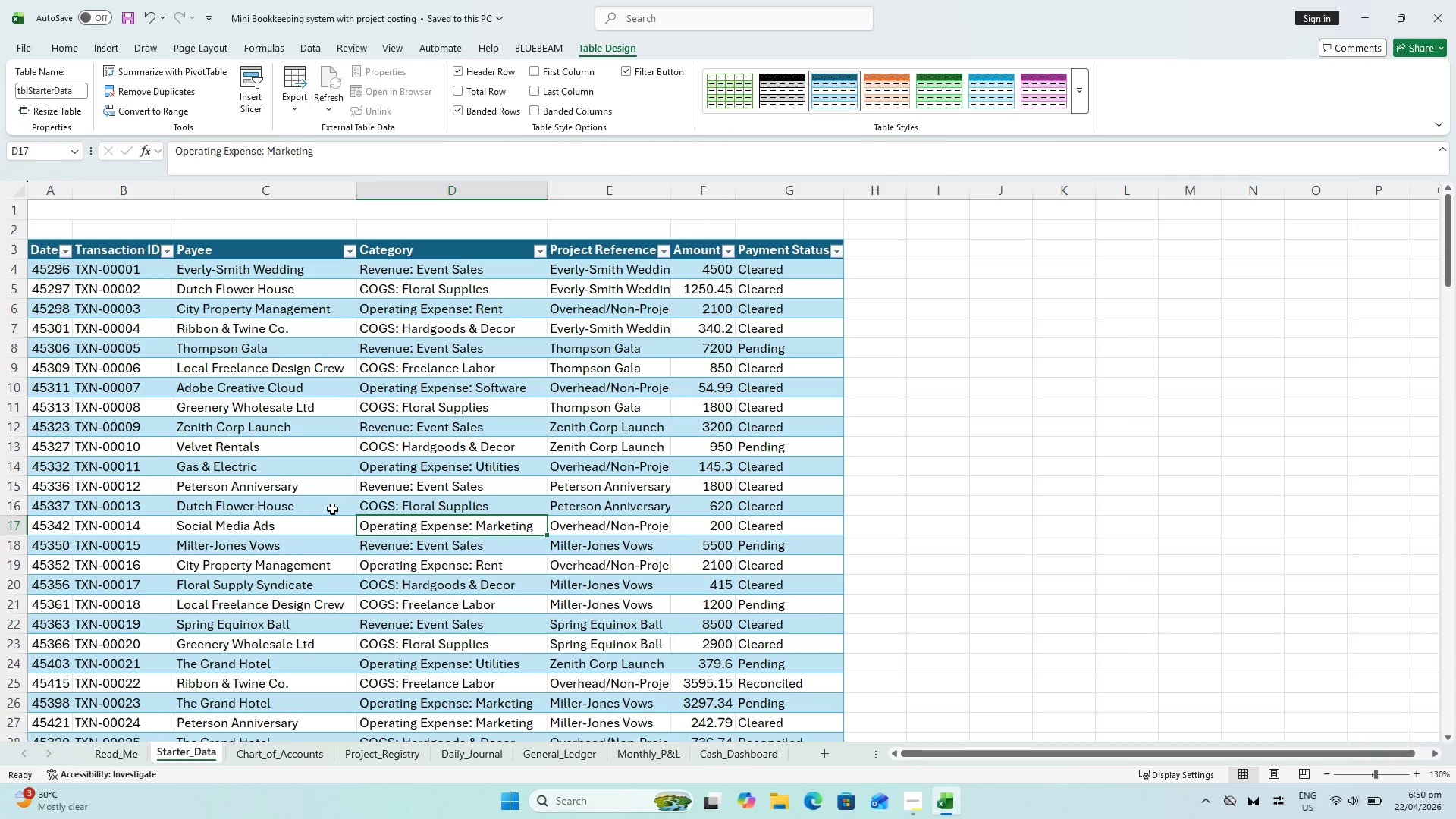 
wait(5.28)
 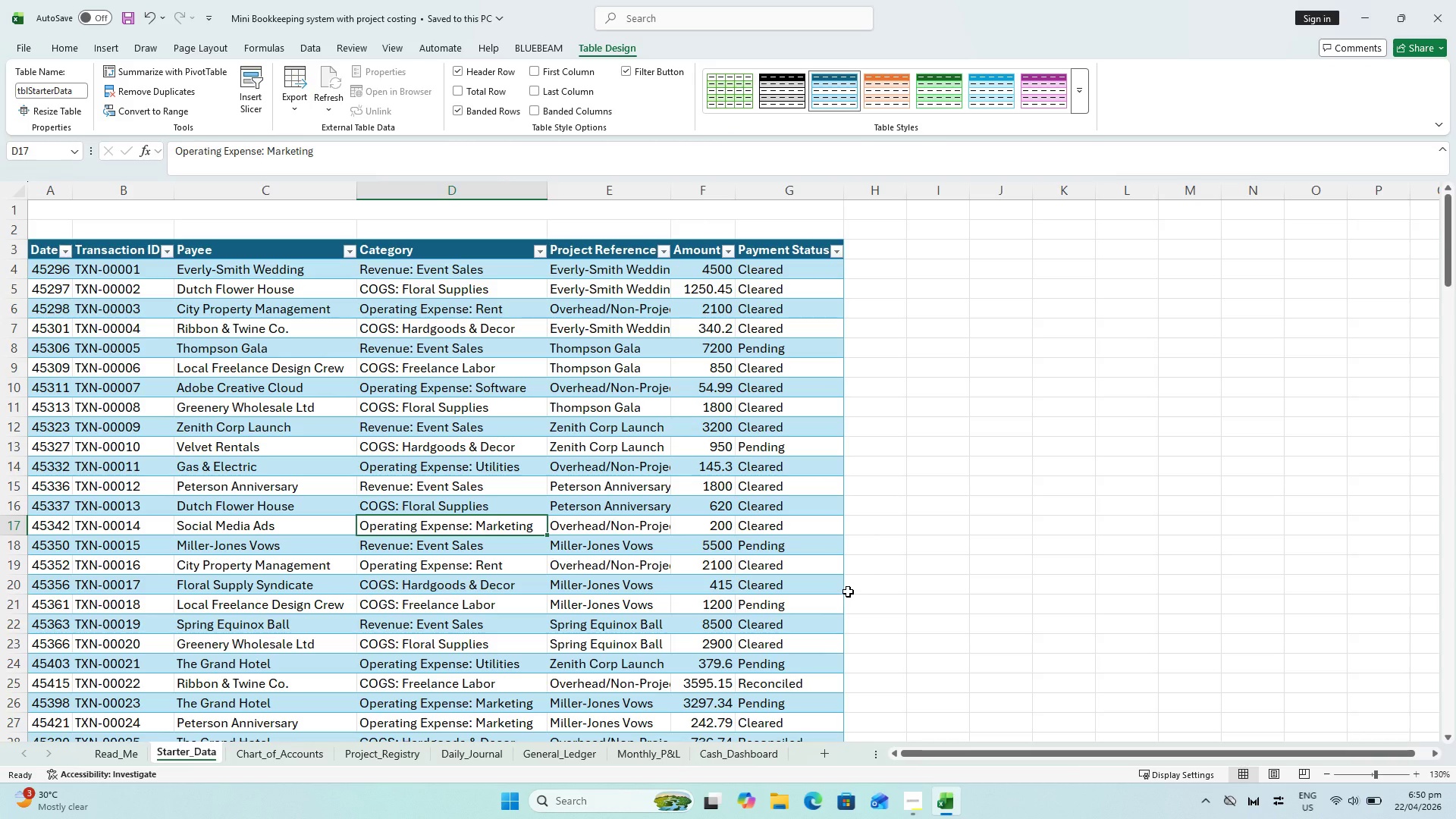 
key(Control+S)
 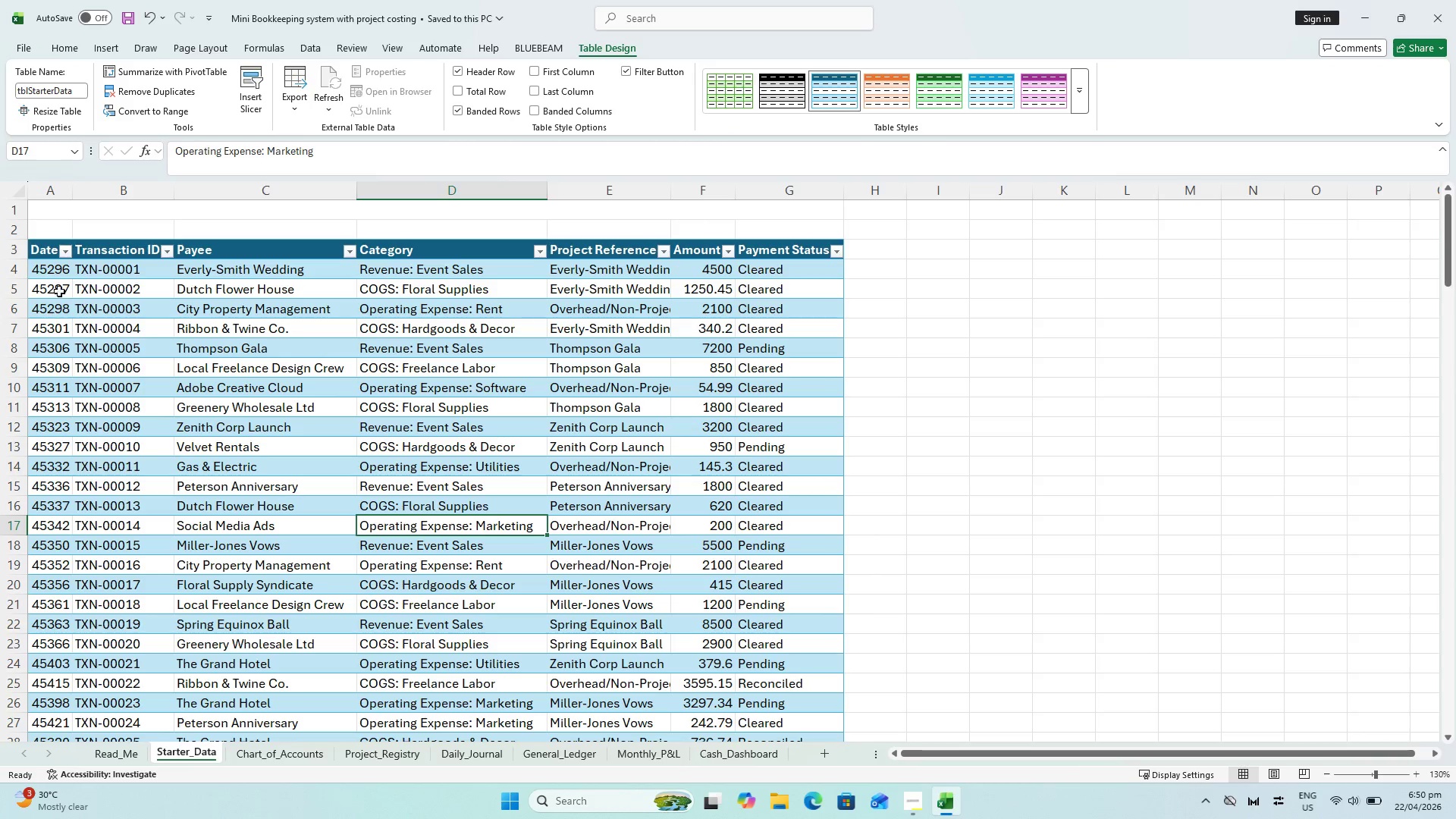 
wait(7.47)
 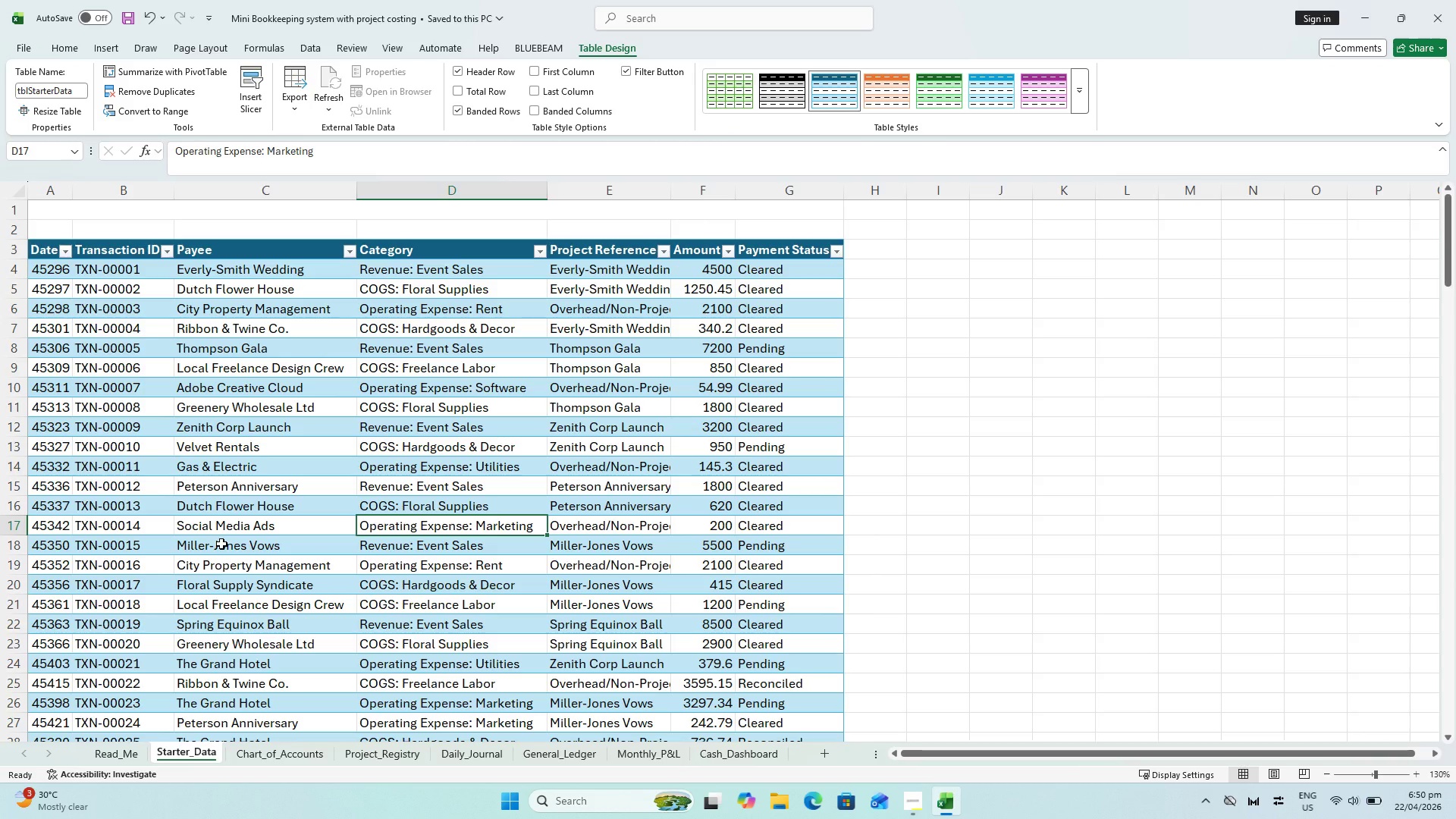 
left_click([49, 271])
 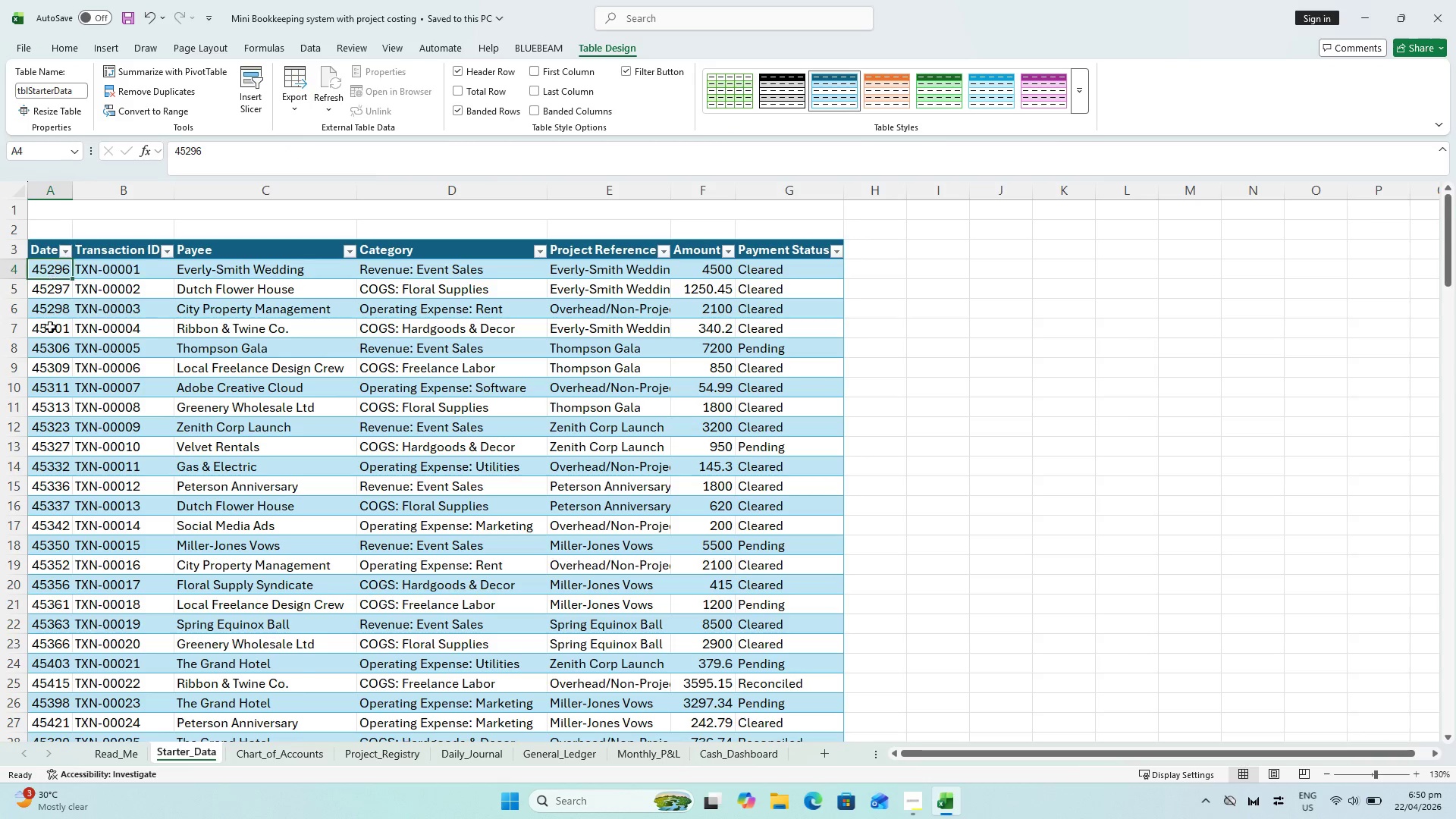 
hold_key(key=ShiftLeft, duration=0.73)
 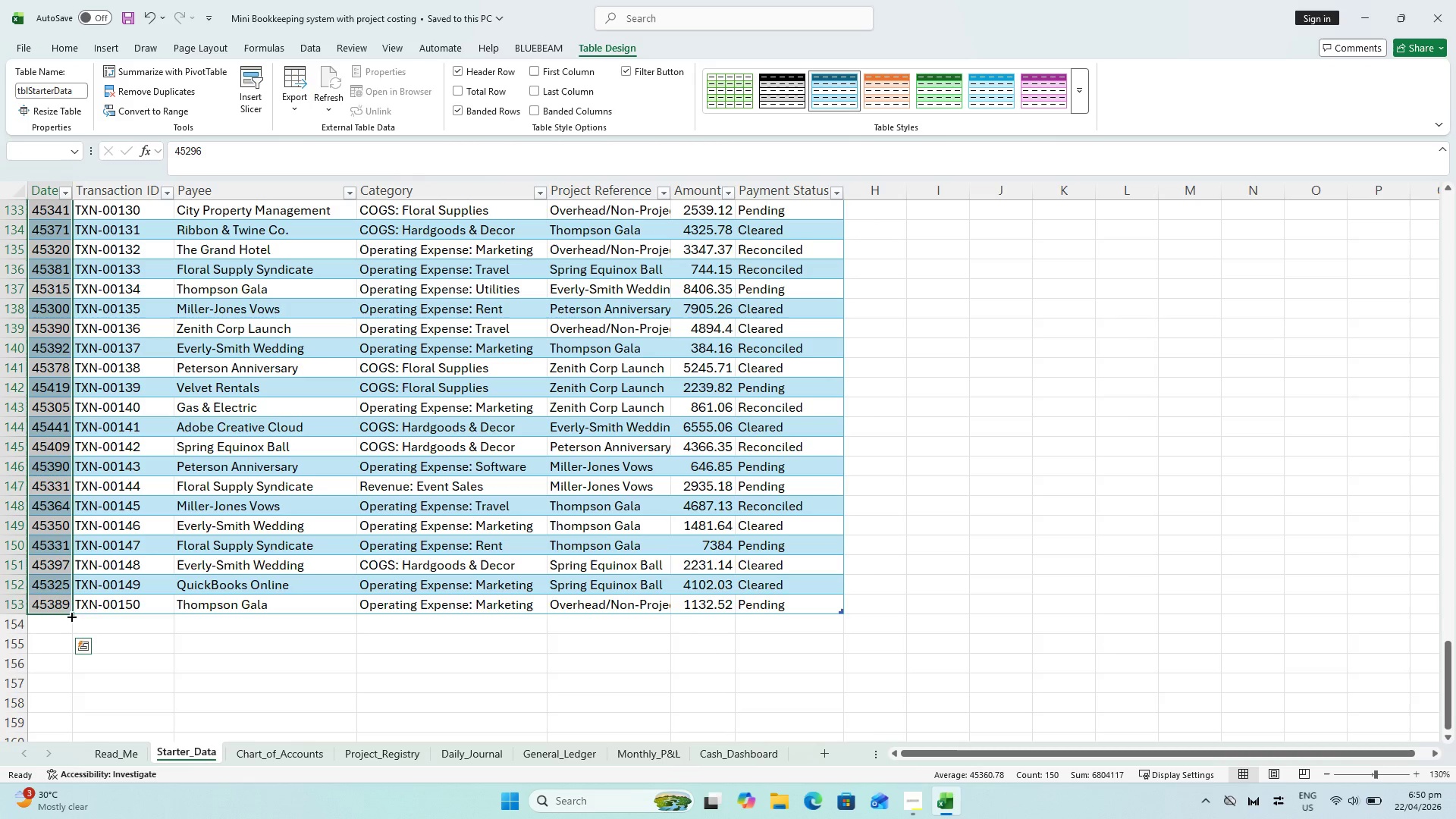 
scroll: coordinate [49, 676], scroll_direction: down, amount: 44.0
 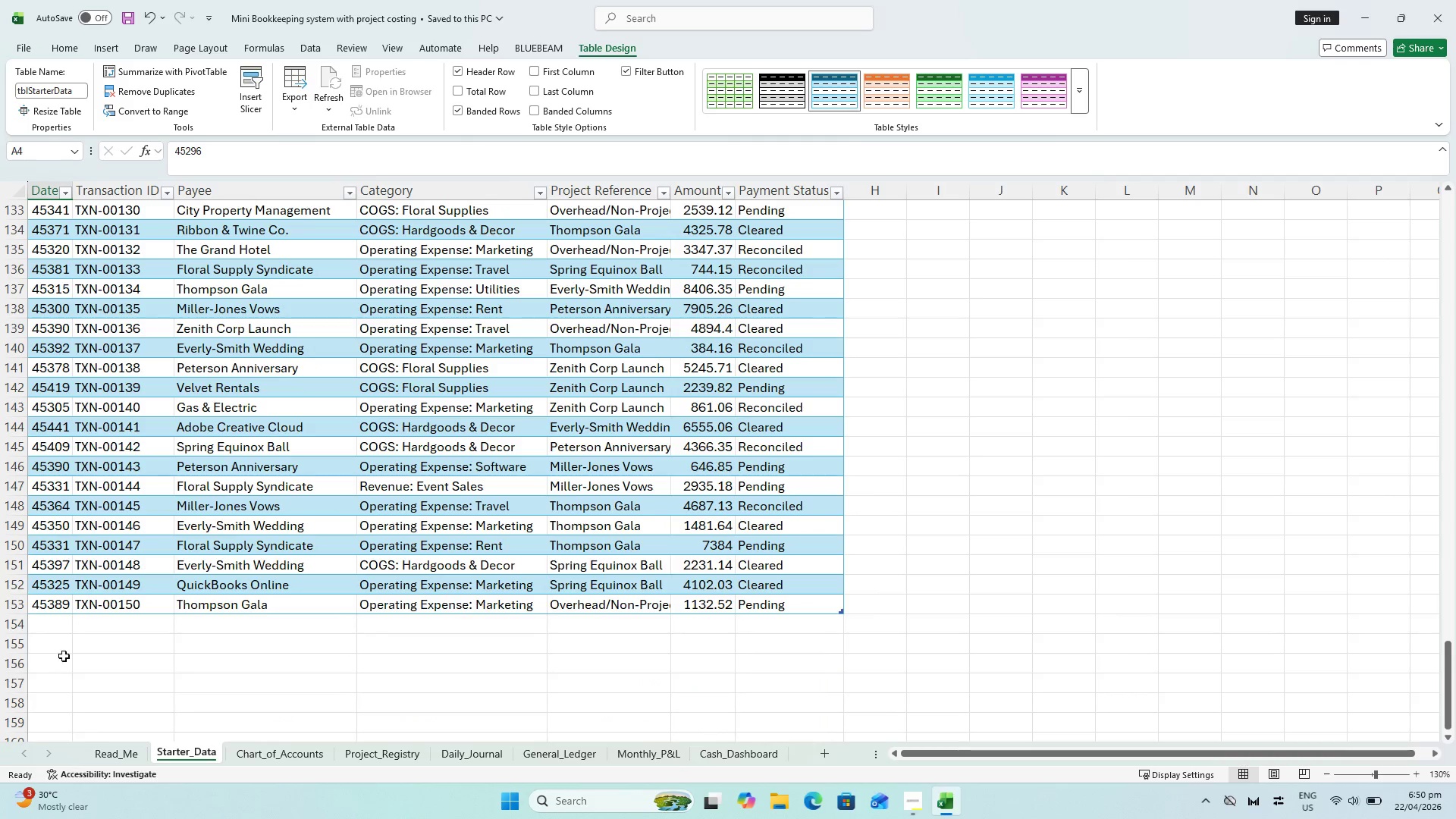 
left_click([53, 600])
 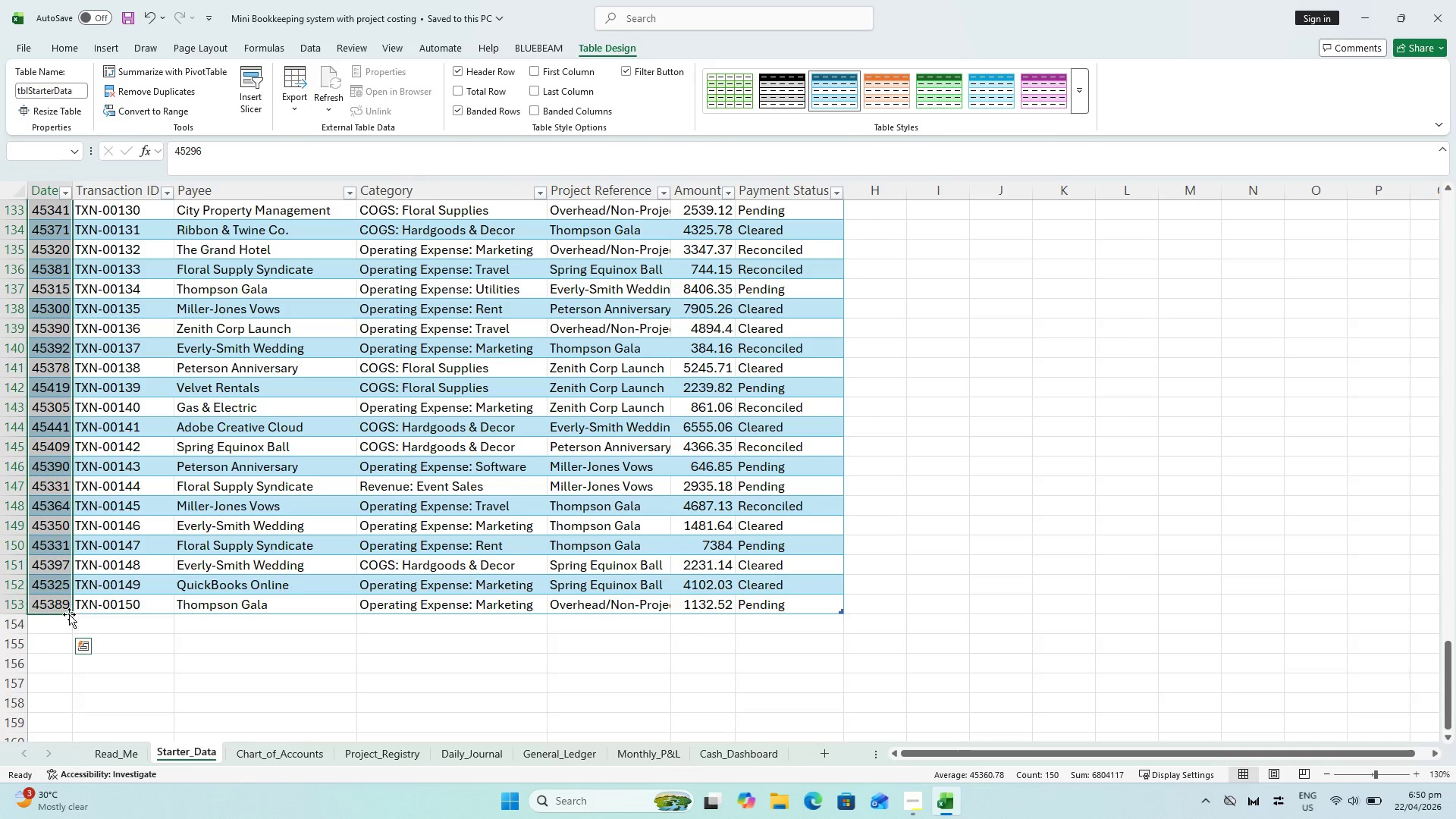 
scroll: coordinate [219, 491], scroll_direction: up, amount: 39.0
 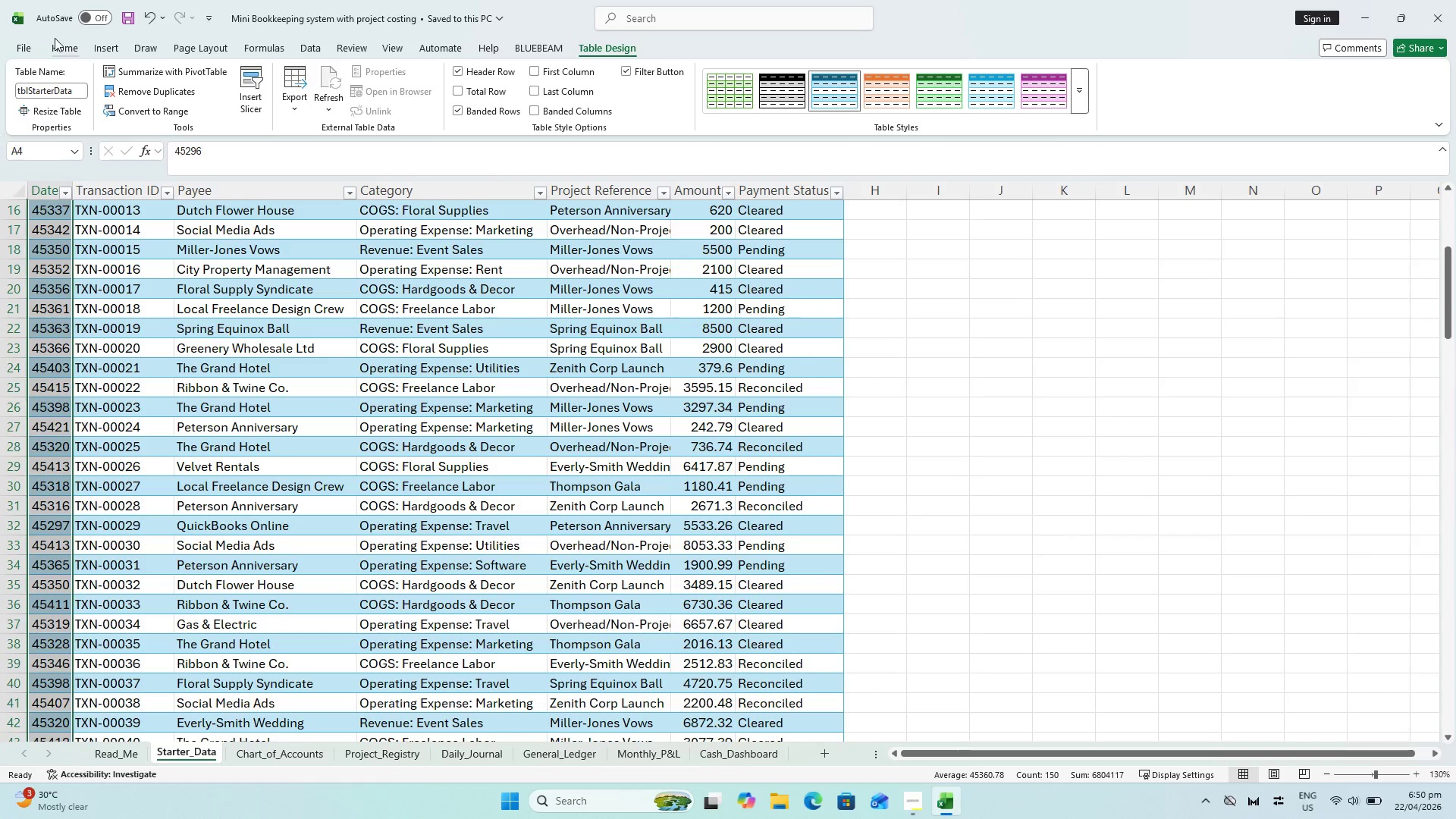 
left_click([59, 49])
 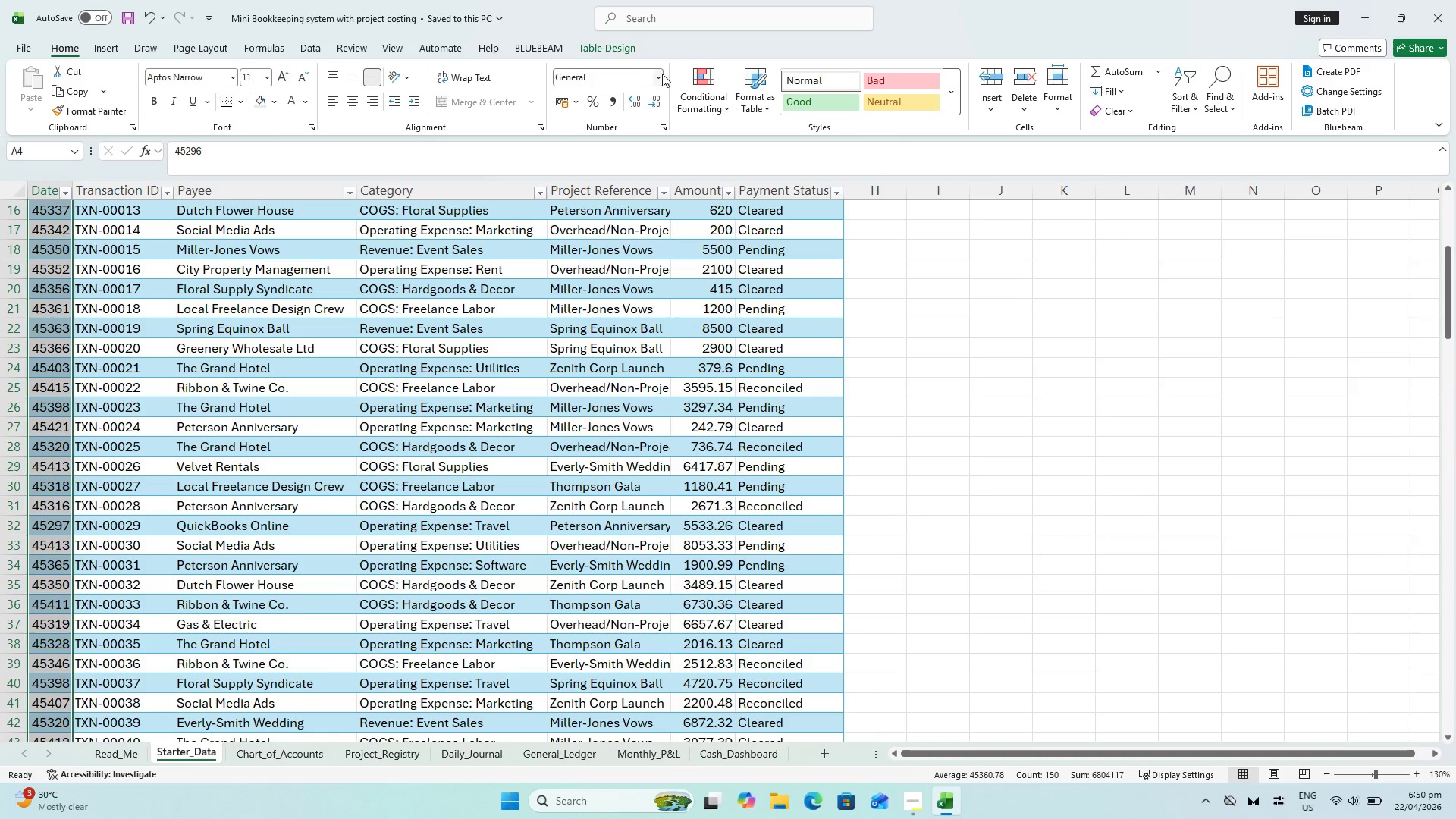 
left_click([658, 81])
 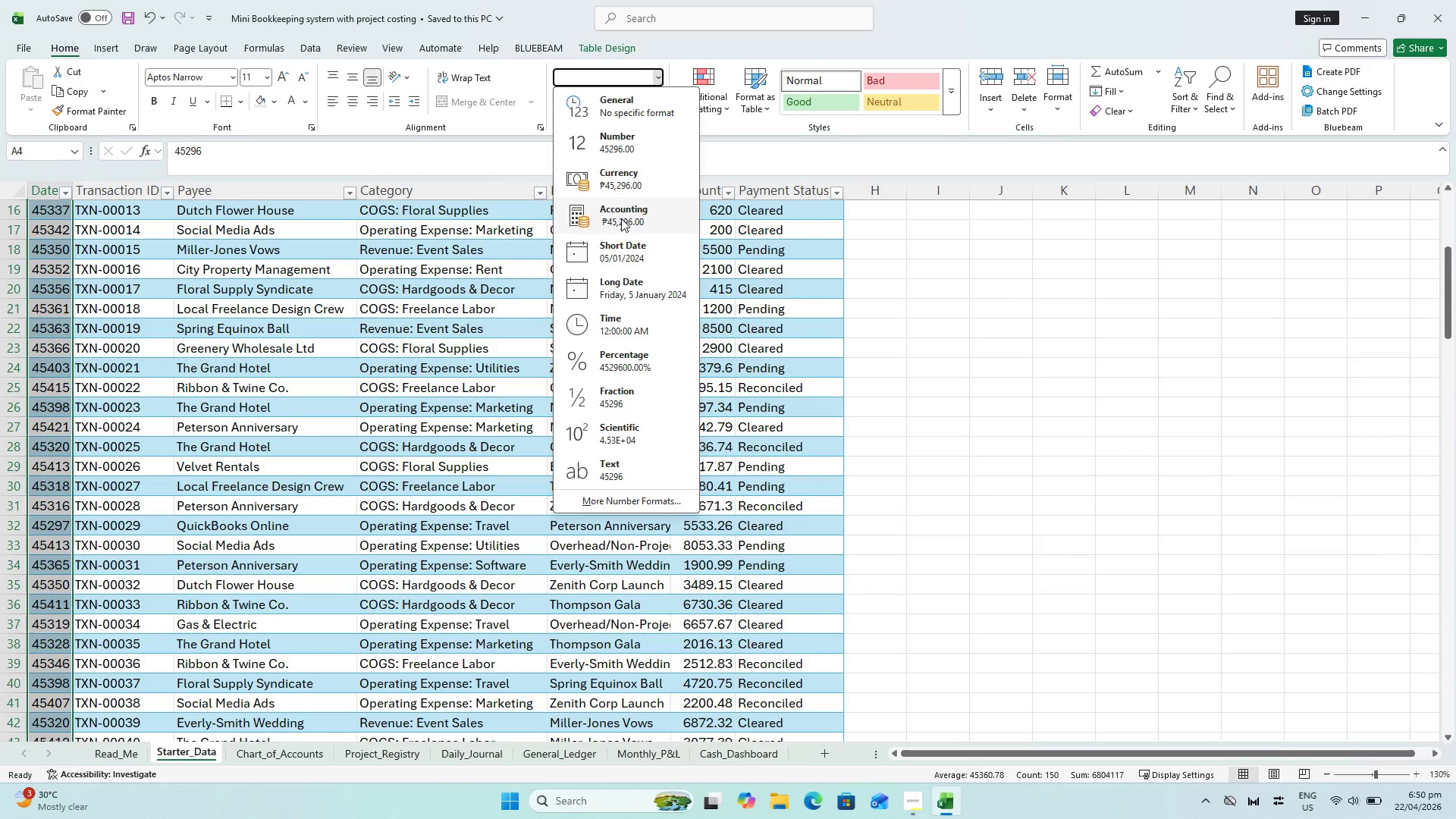 
left_click([618, 254])
 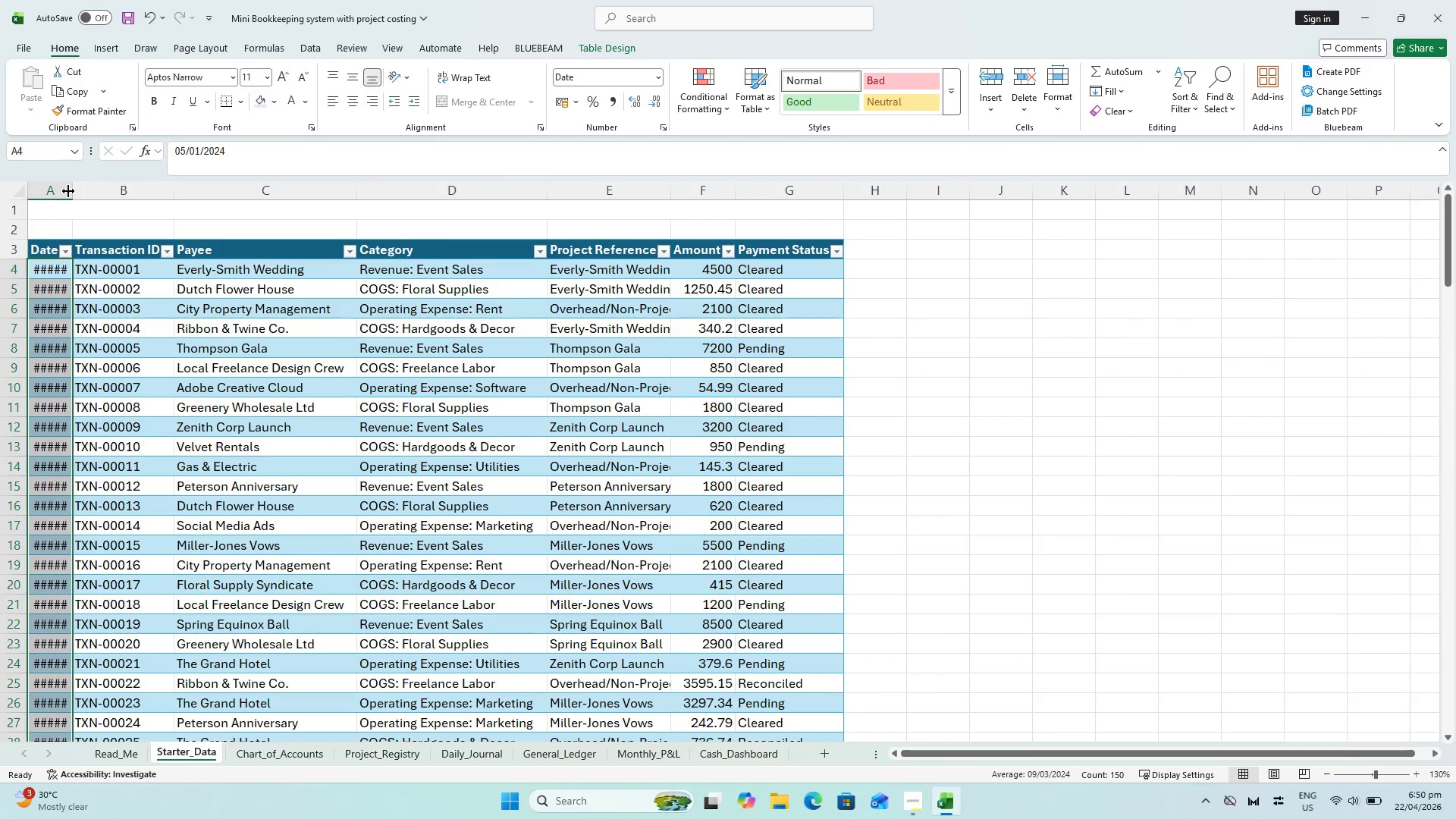 
double_click([68, 190])
 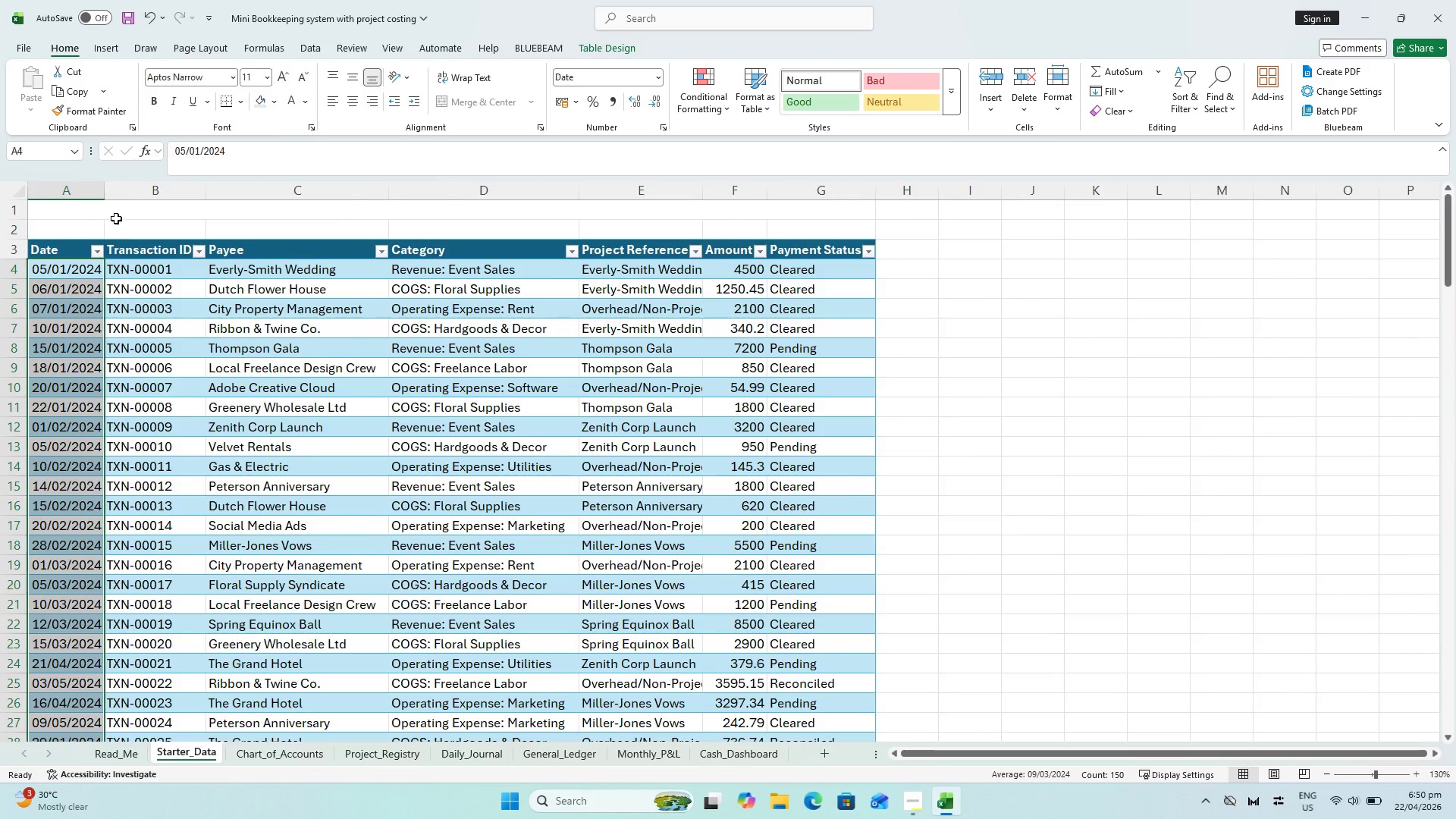 
left_click_drag(start_coordinate=[104, 186], to_coordinate=[143, 184])
 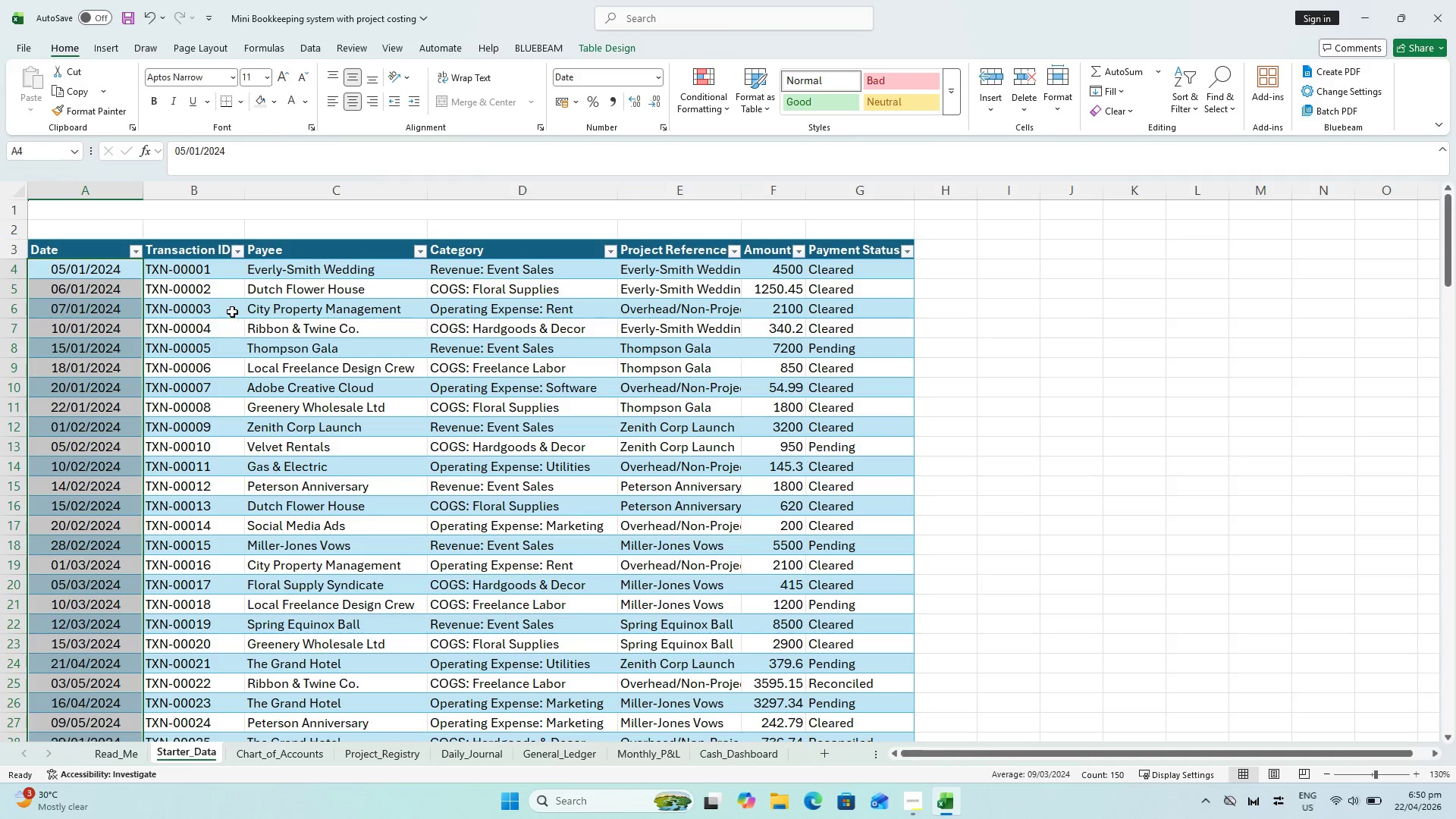 
wait(16.69)
 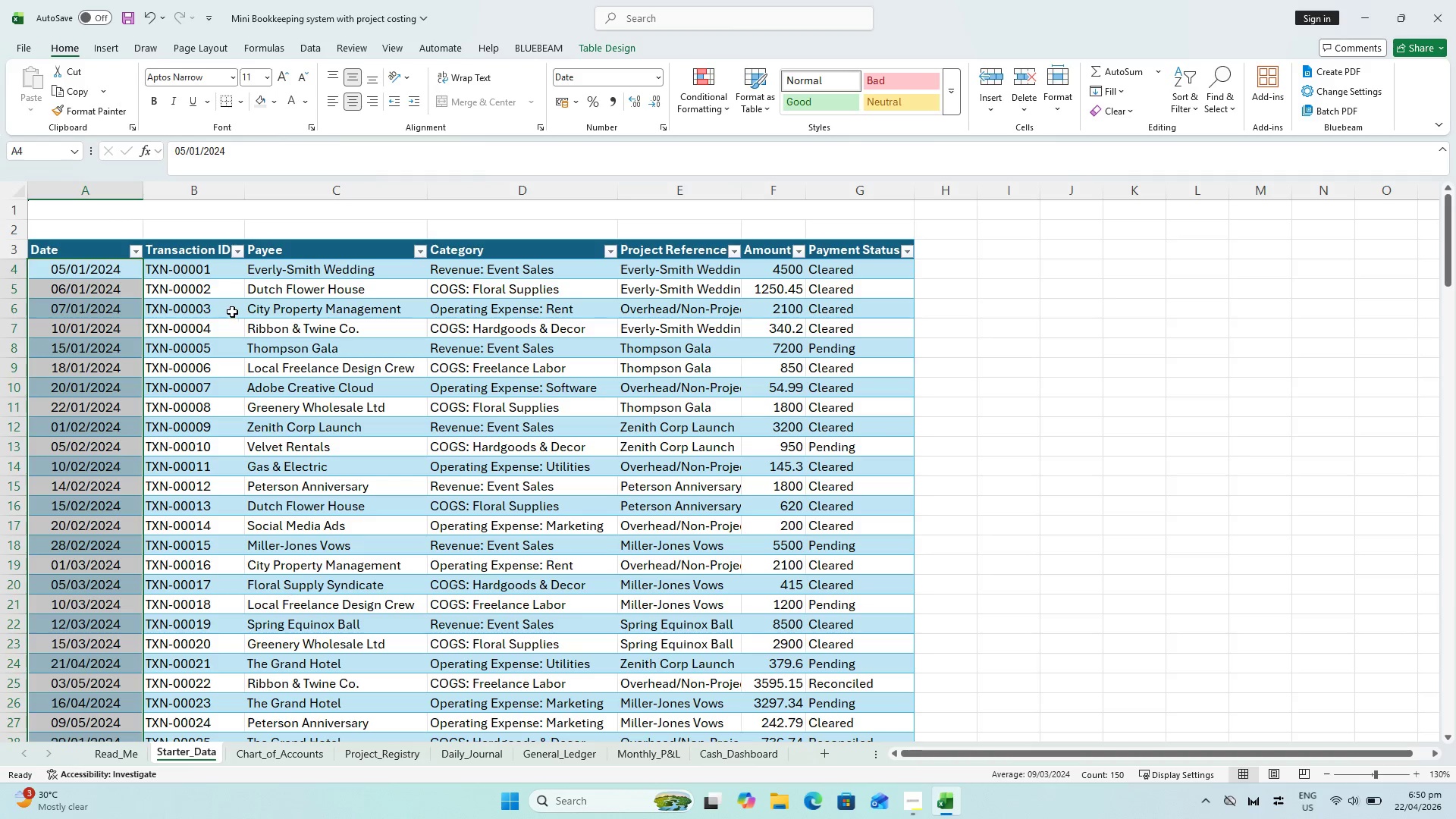 
scroll: coordinate [73, 267], scroll_direction: up, amount: 1.0
 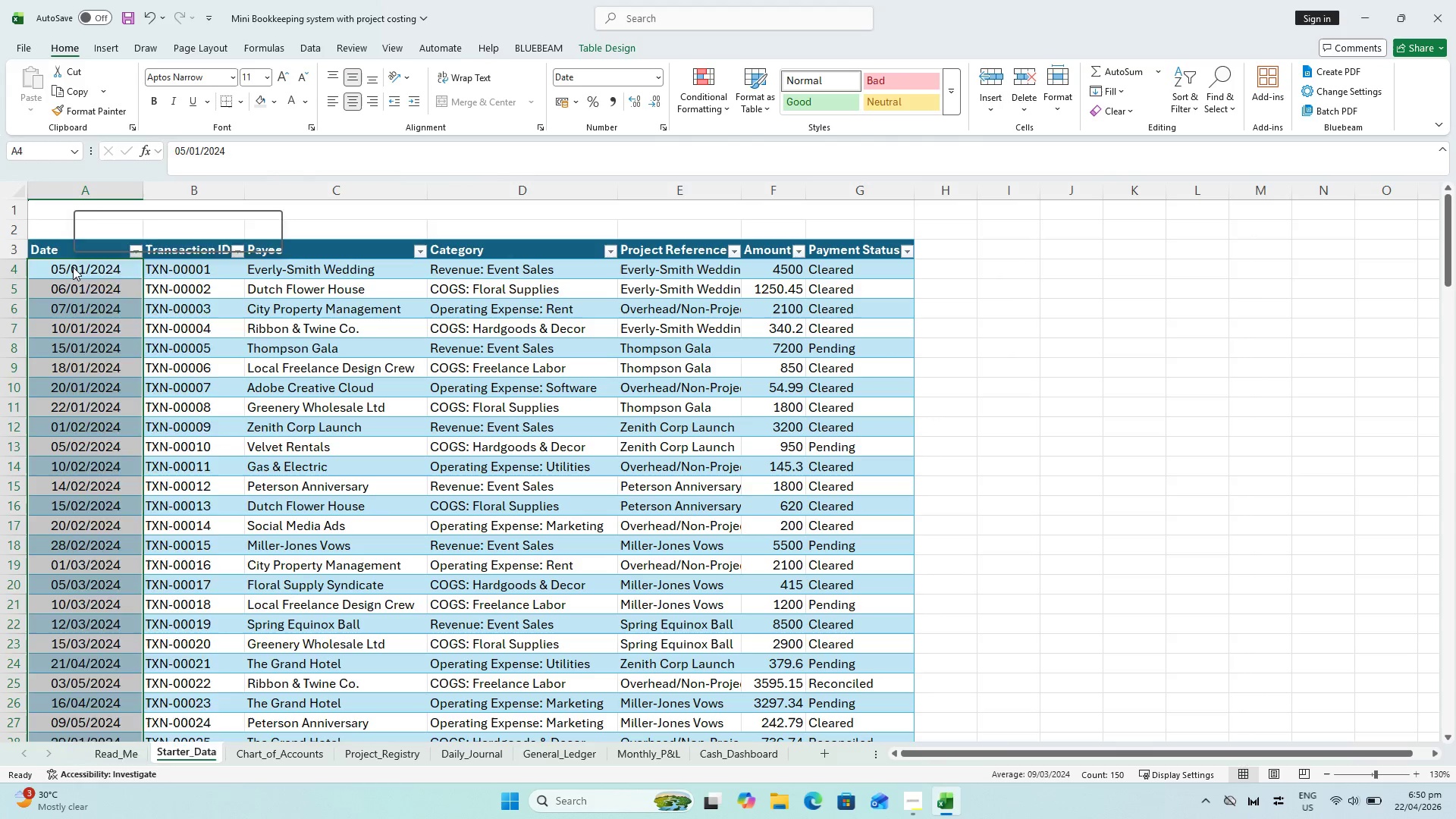 
right_click([73, 267])
 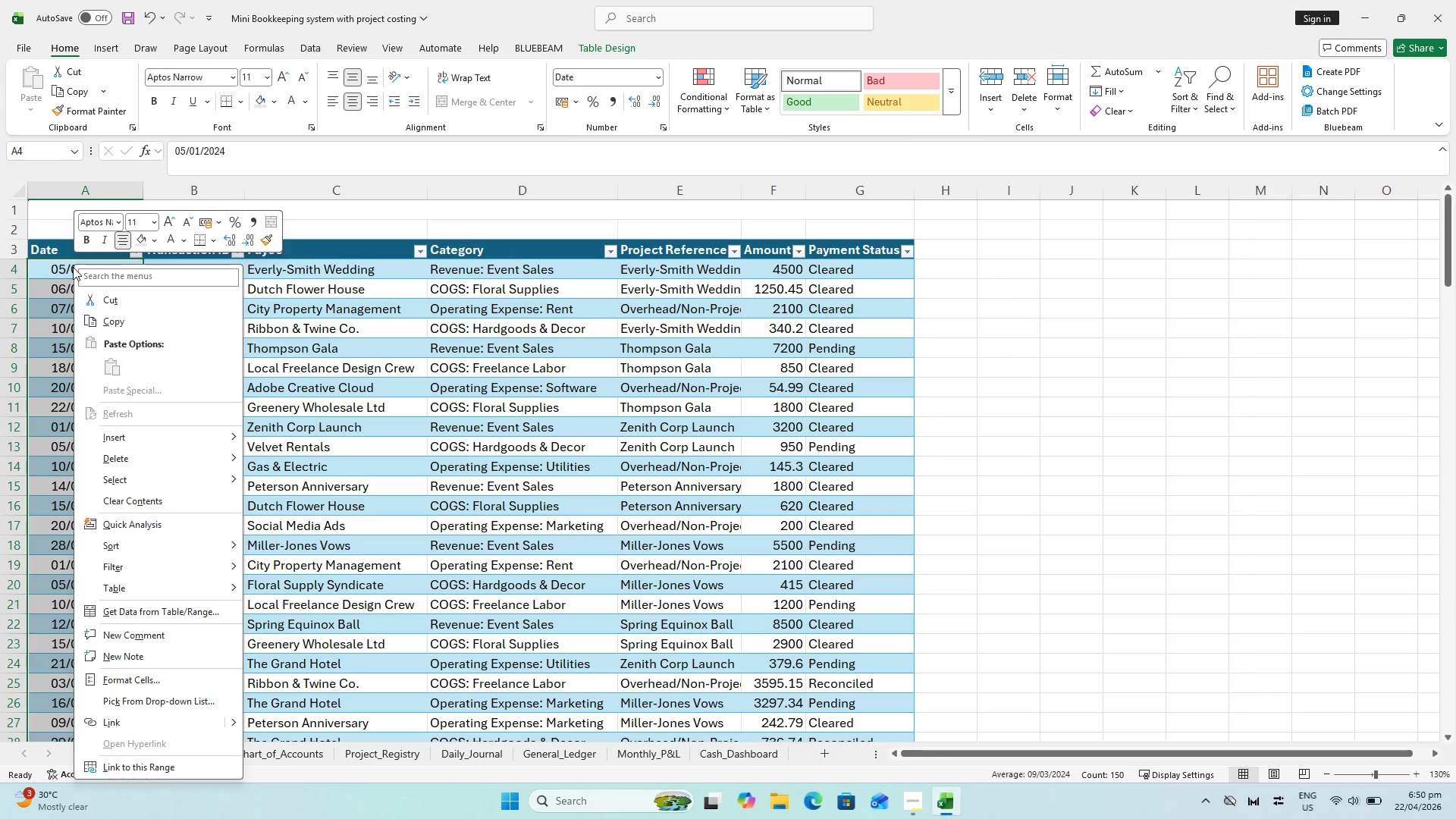 
left_click([73, 266])
 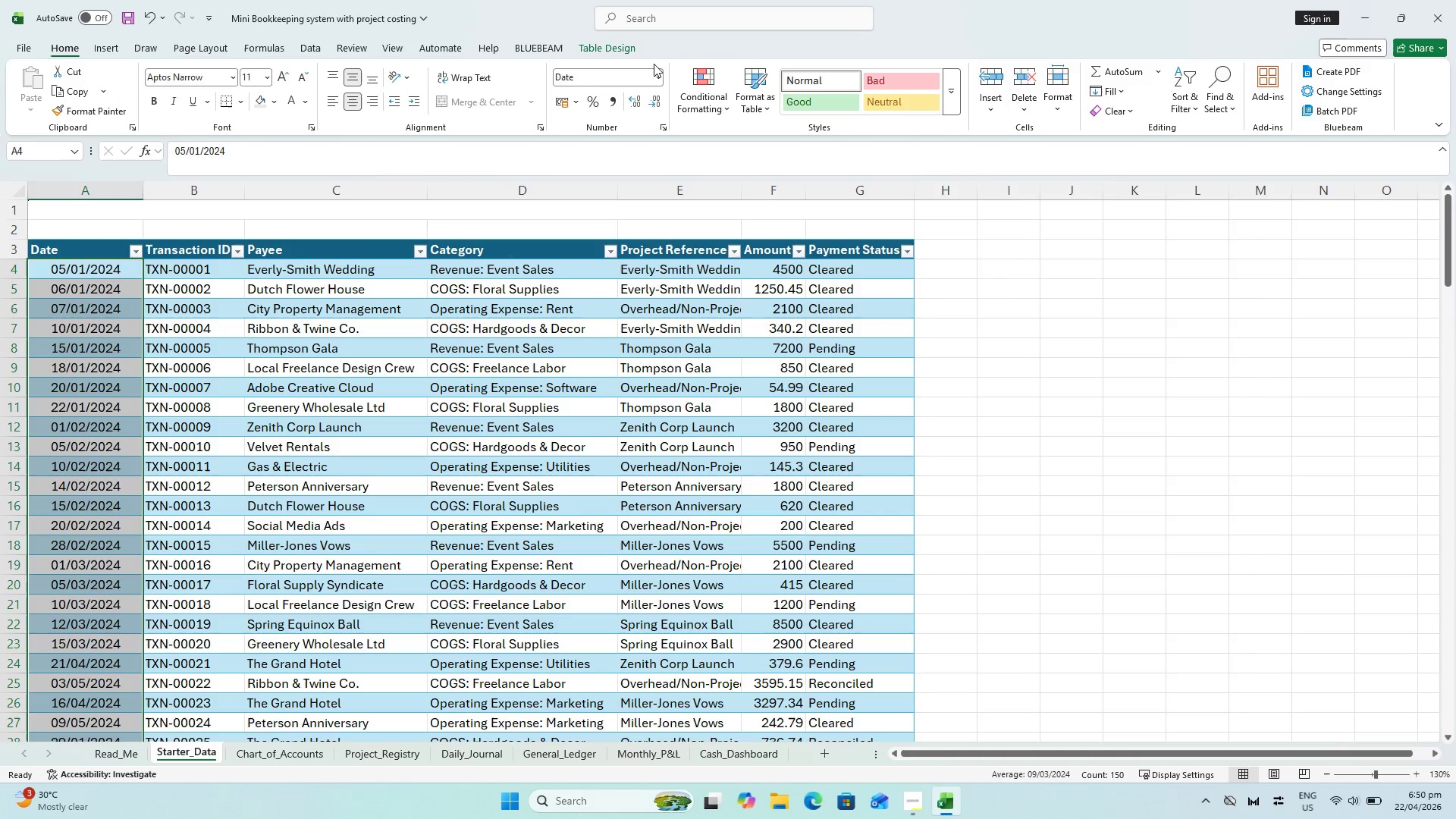 
left_click([662, 74])
 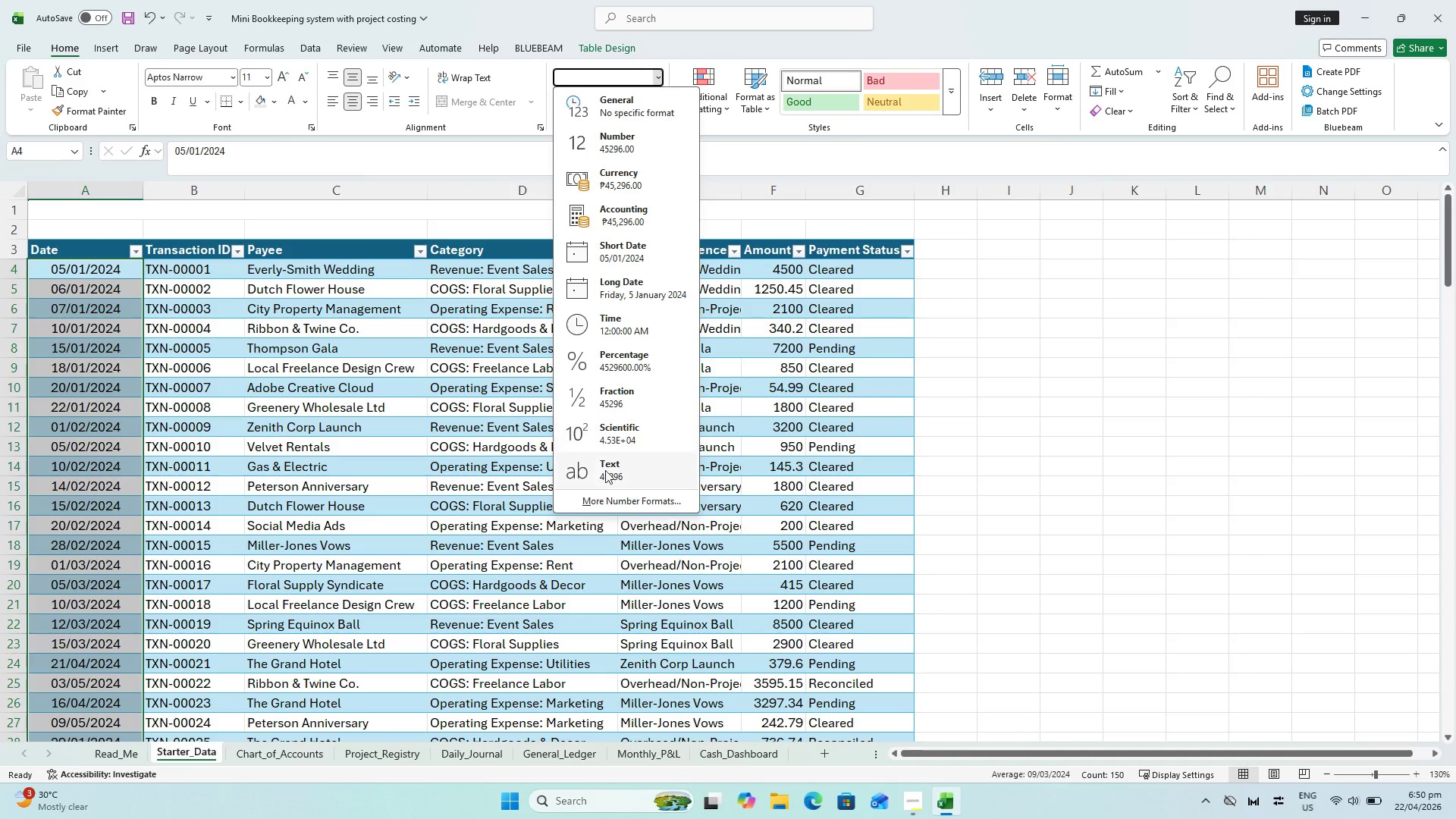 
left_click([601, 491])
 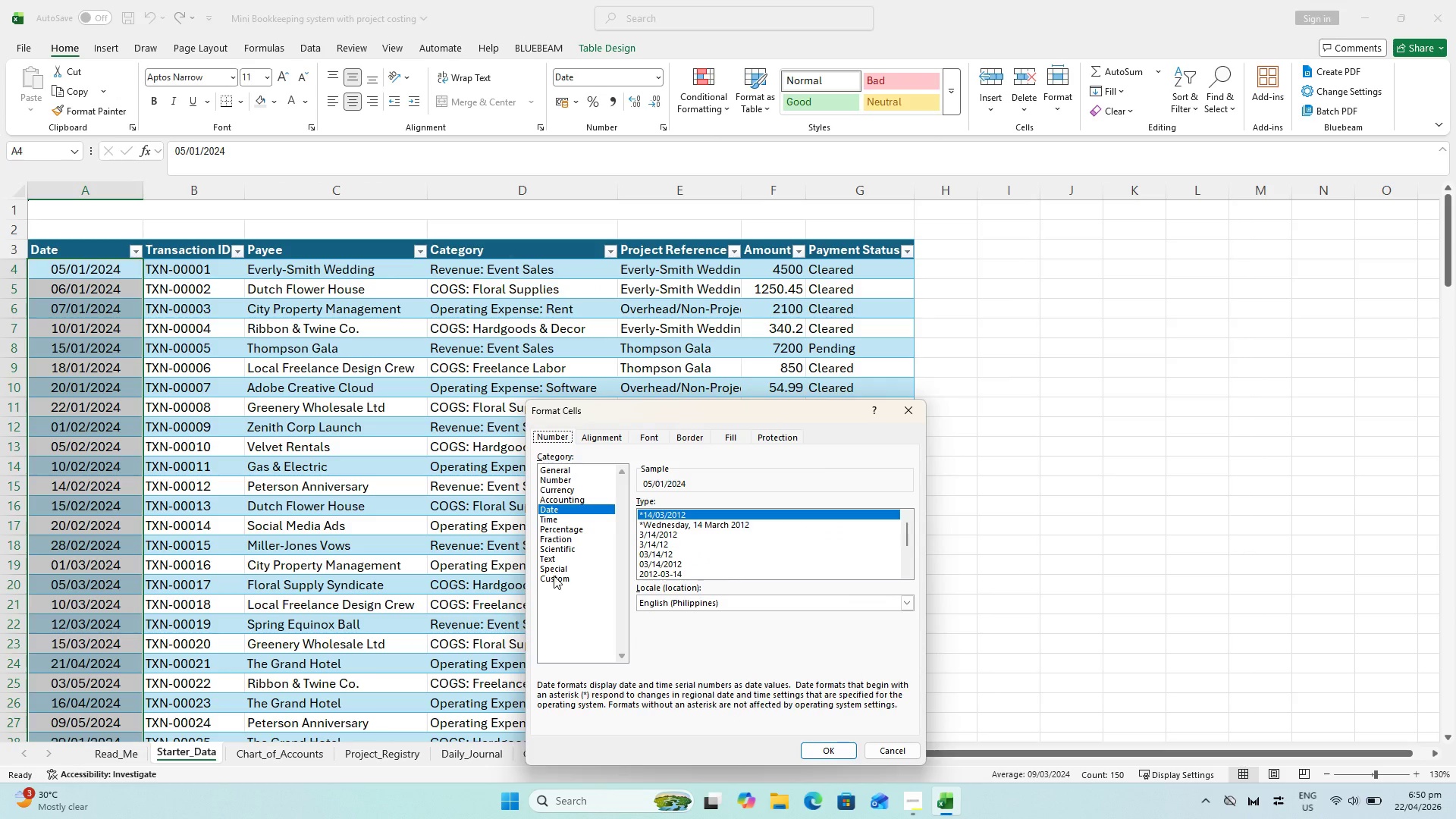 
wait(5.39)
 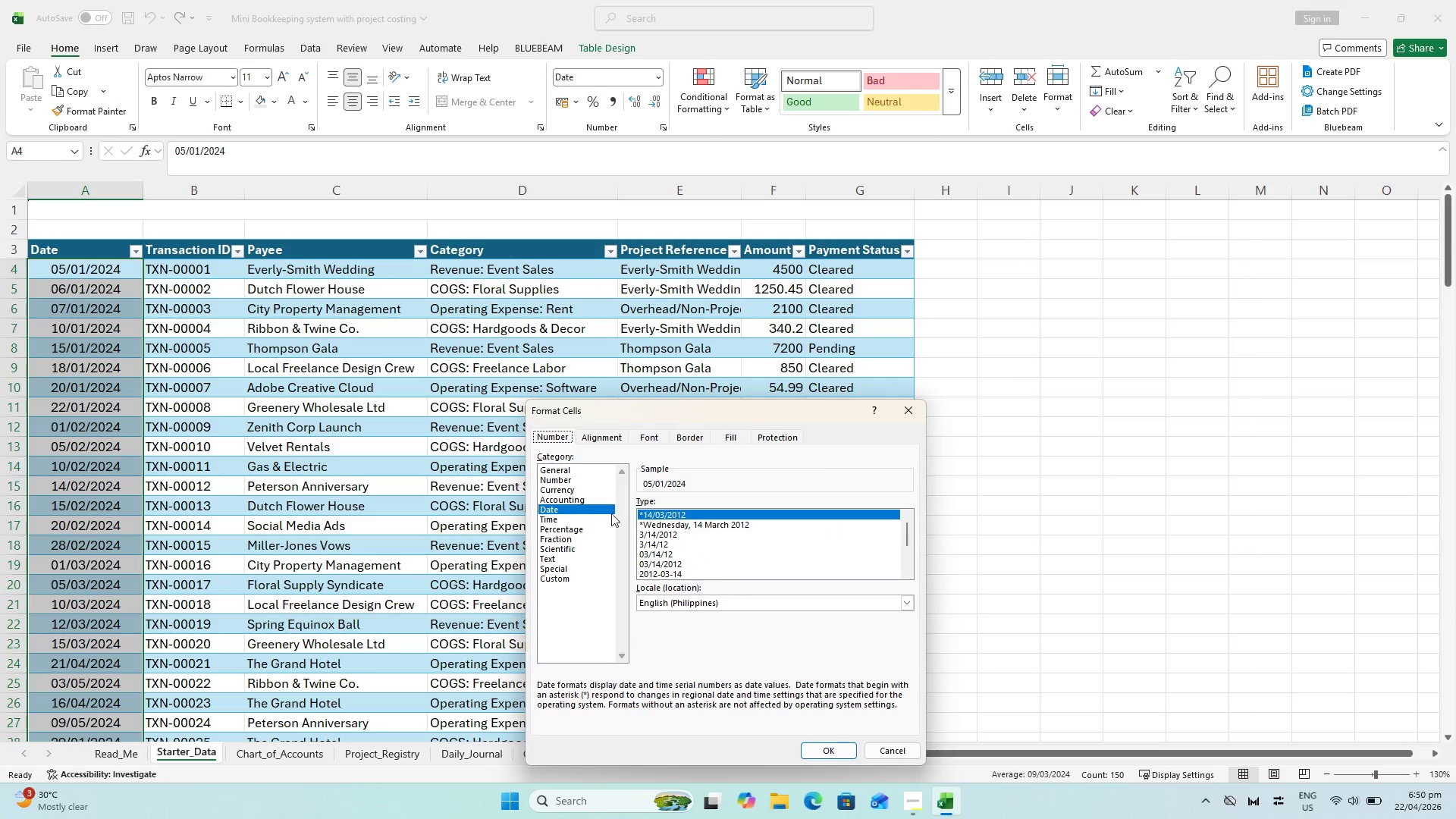 
left_click([553, 576])
 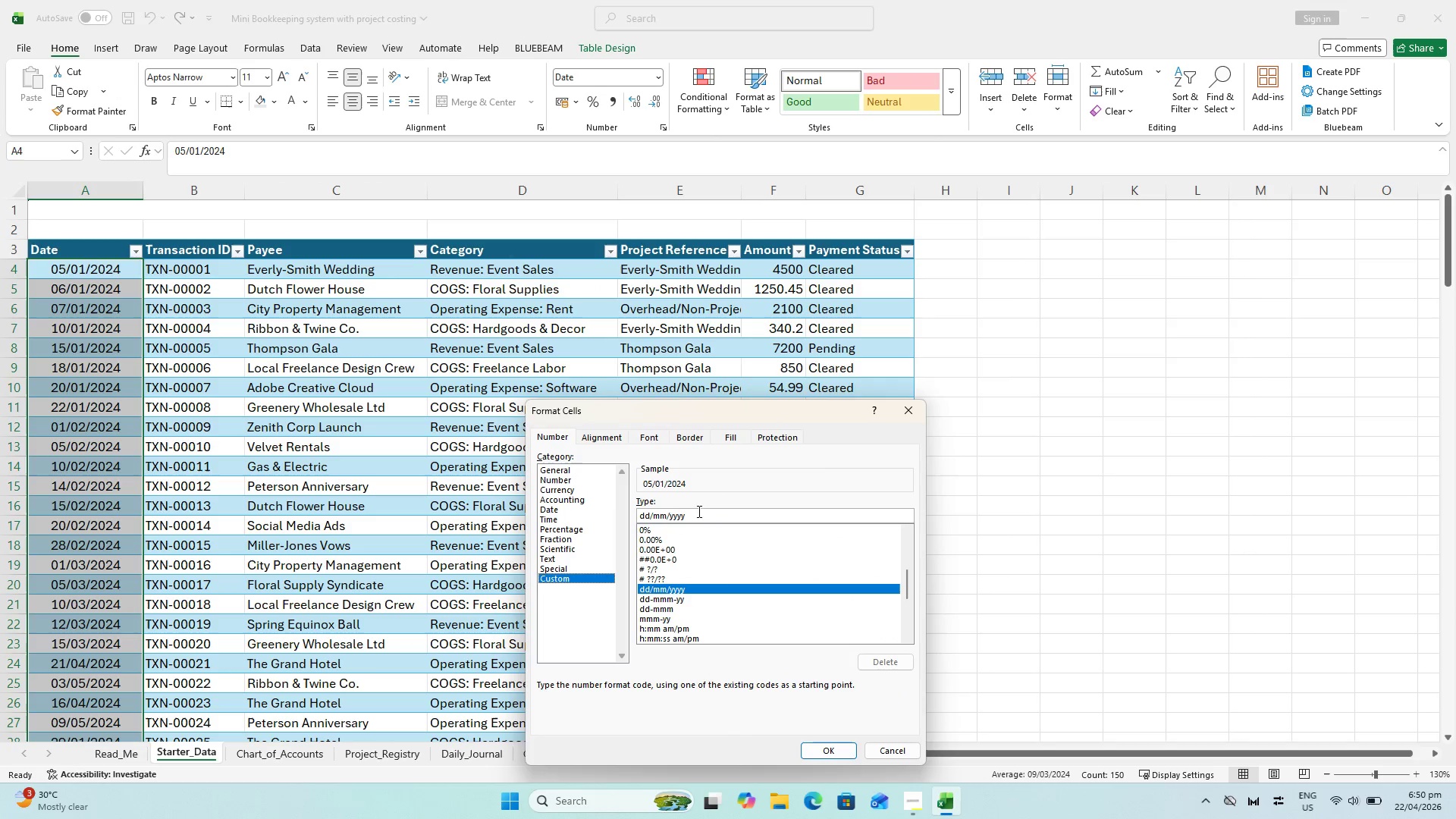 
left_click([704, 514])
 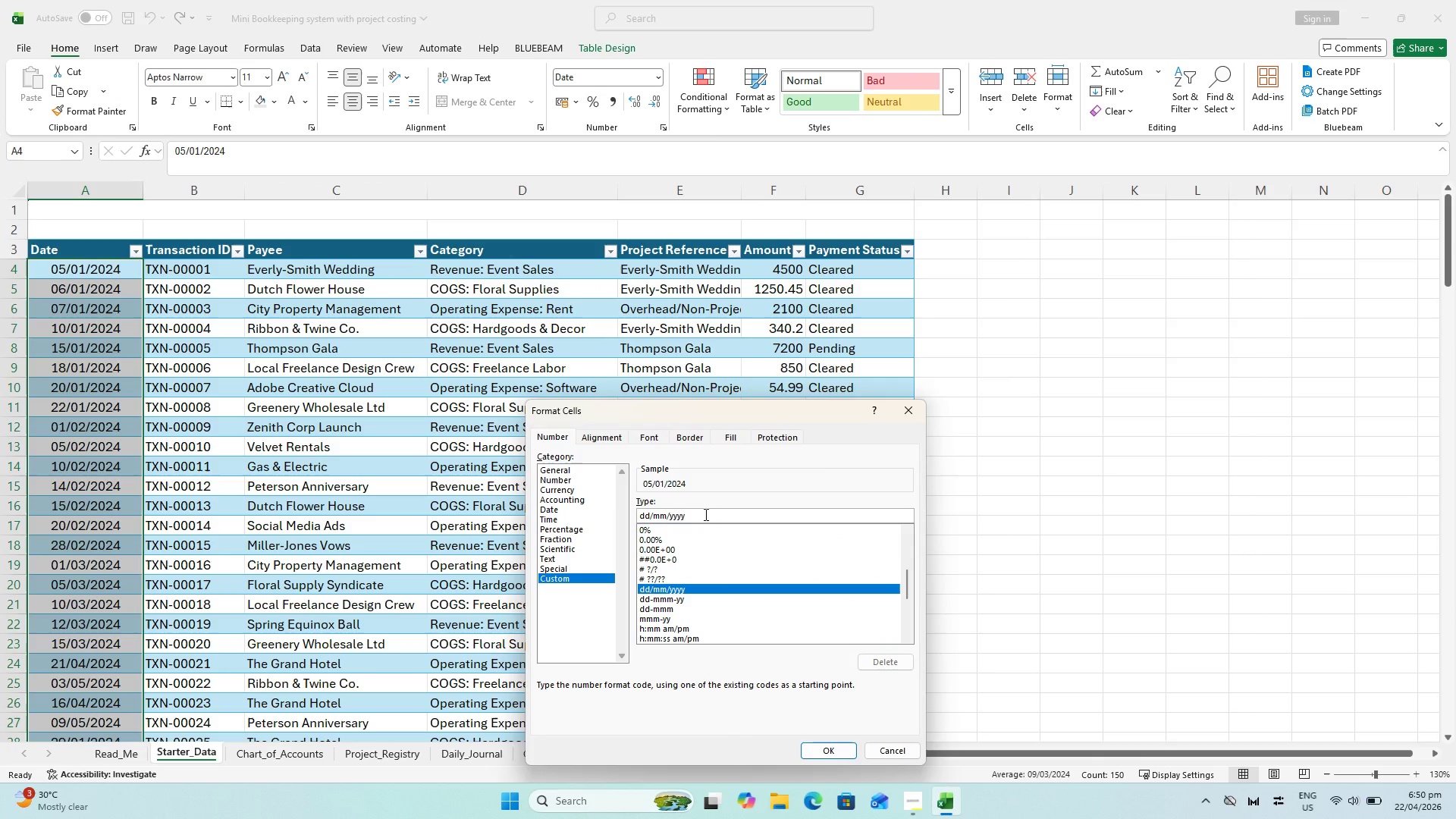 
left_click_drag(start_coordinate=[704, 514], to_coordinate=[551, 516])
 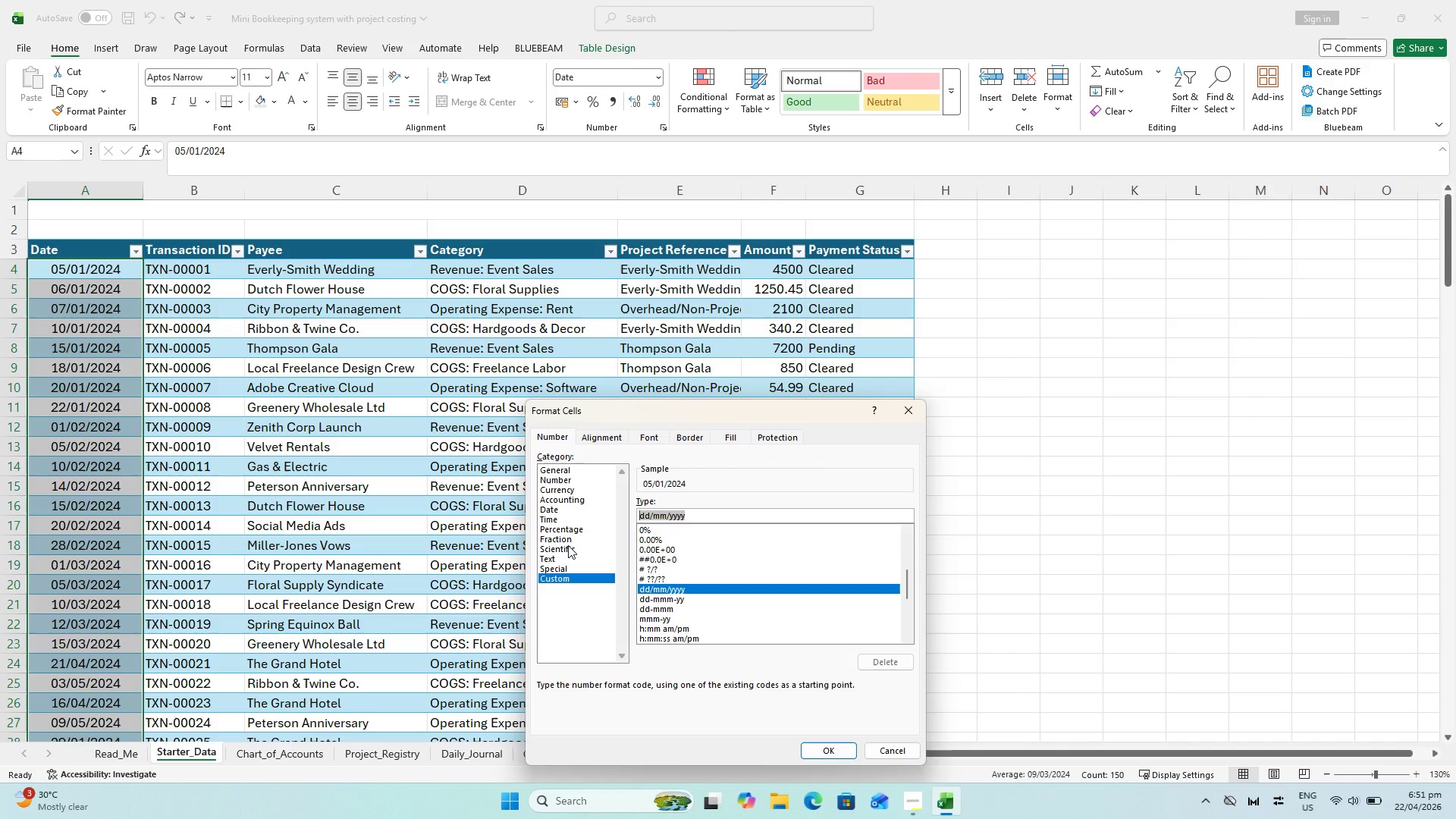 
wait(22.52)
 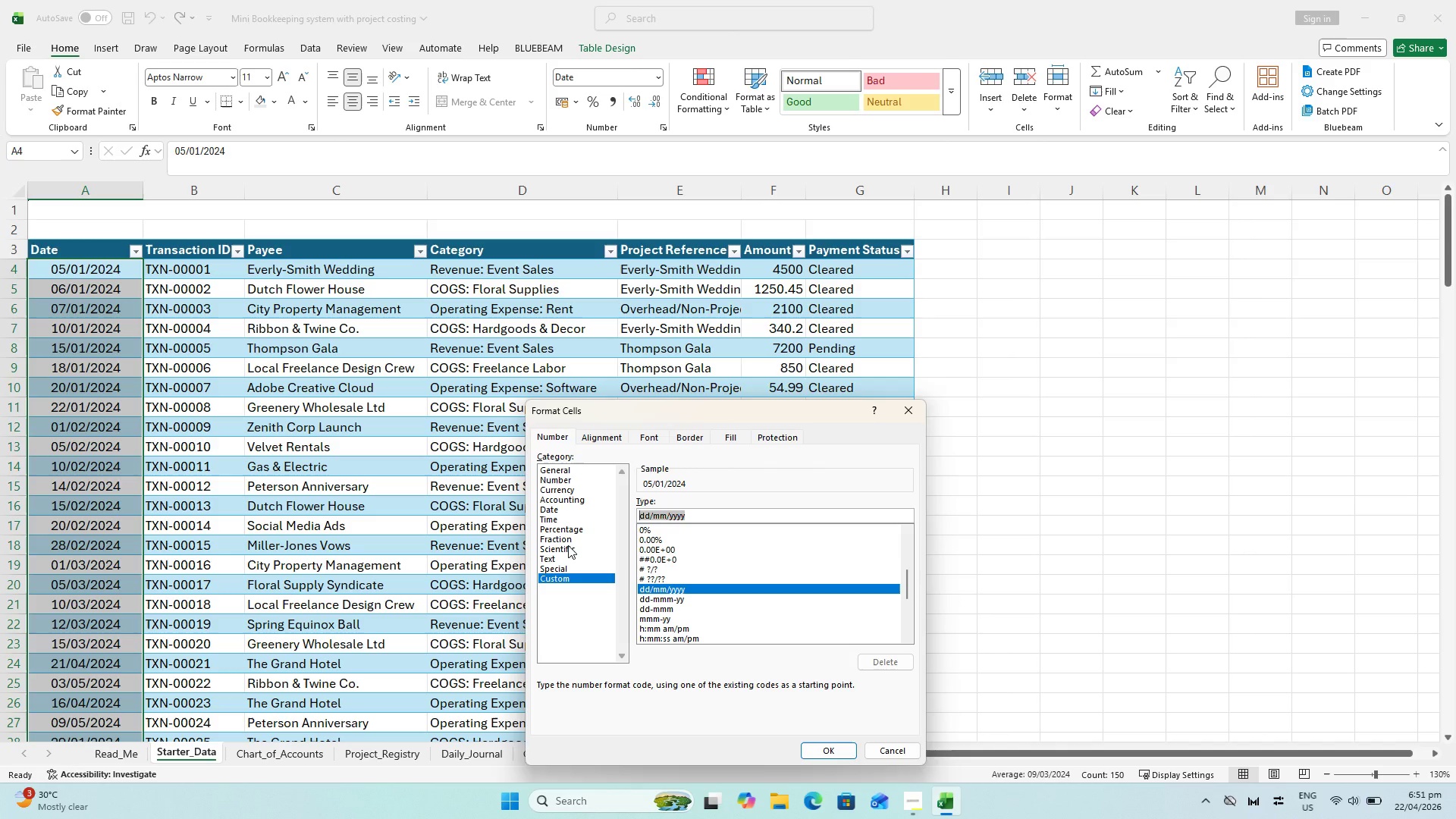 
type(yyyy-mm-dd)
 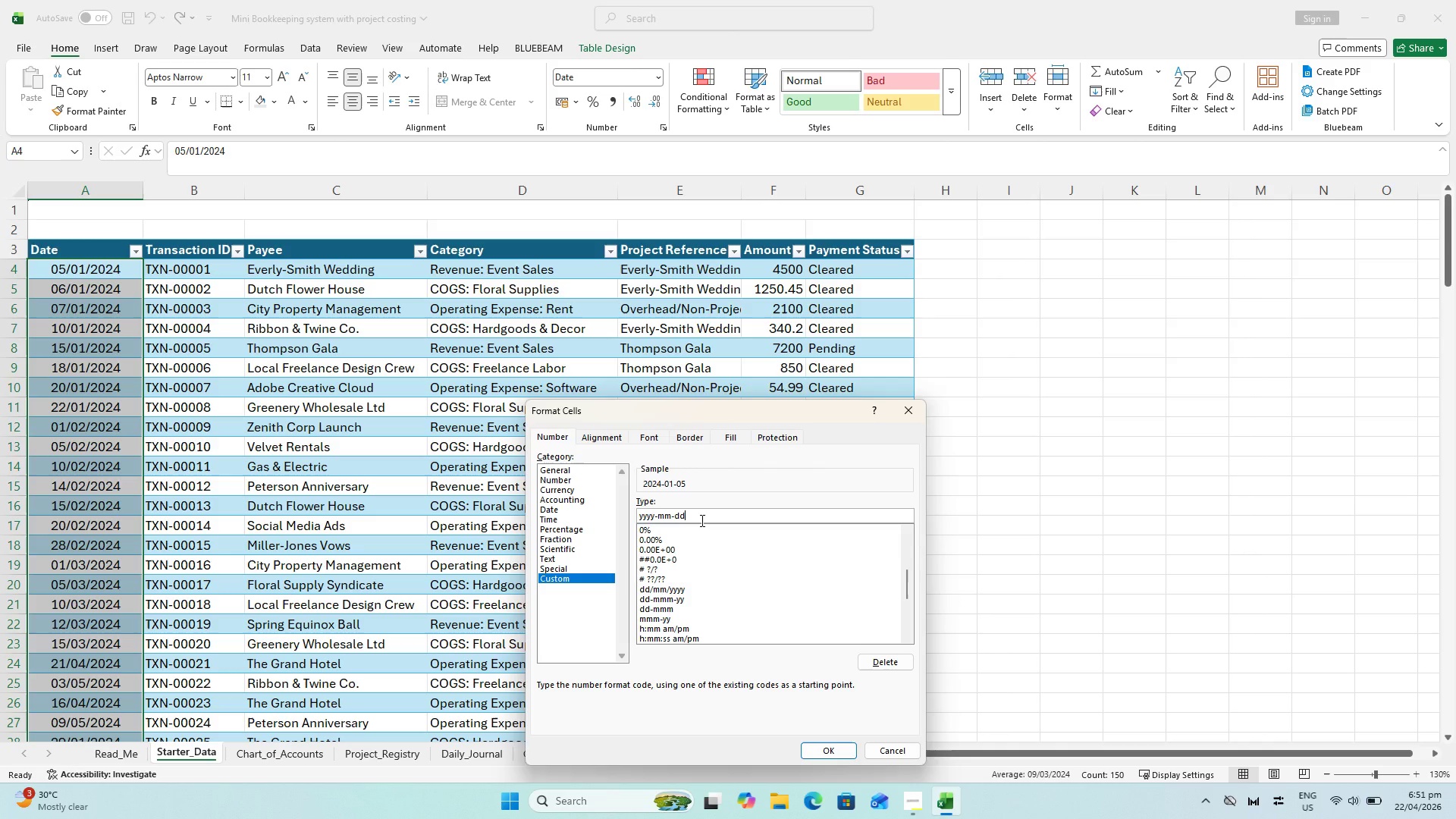 
wait(15.38)
 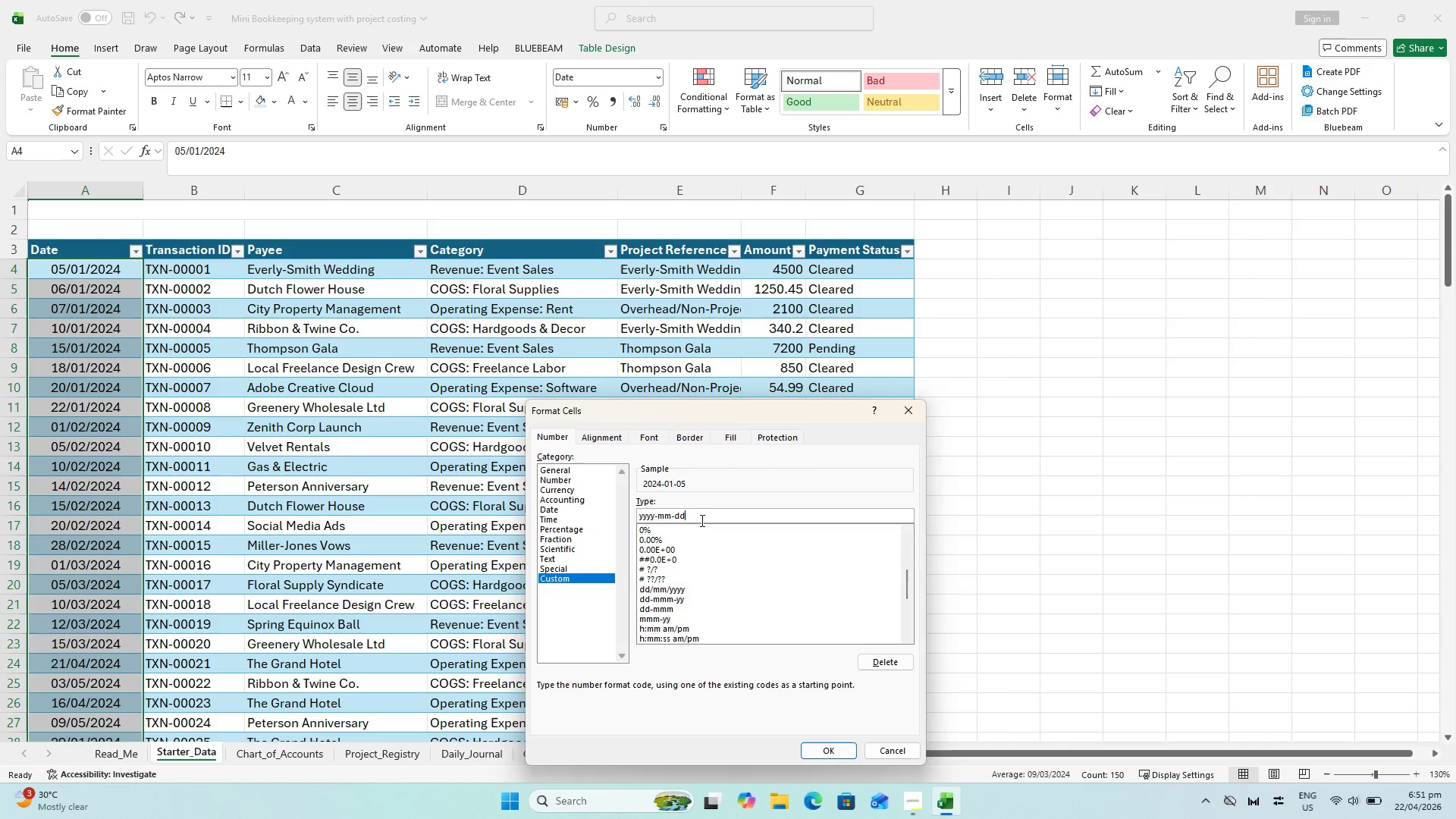 
key(Enter)
 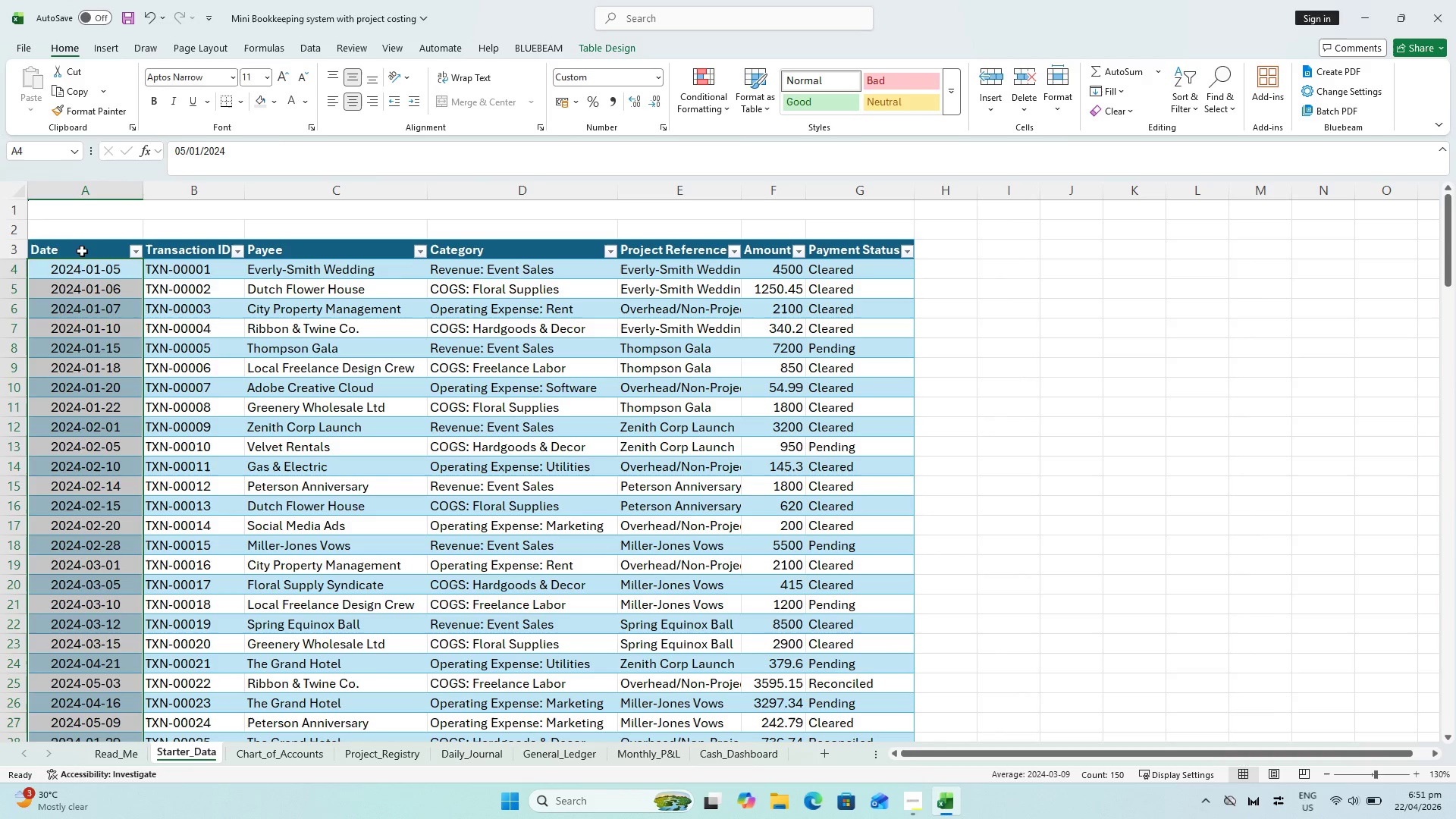 
wait(5.83)
 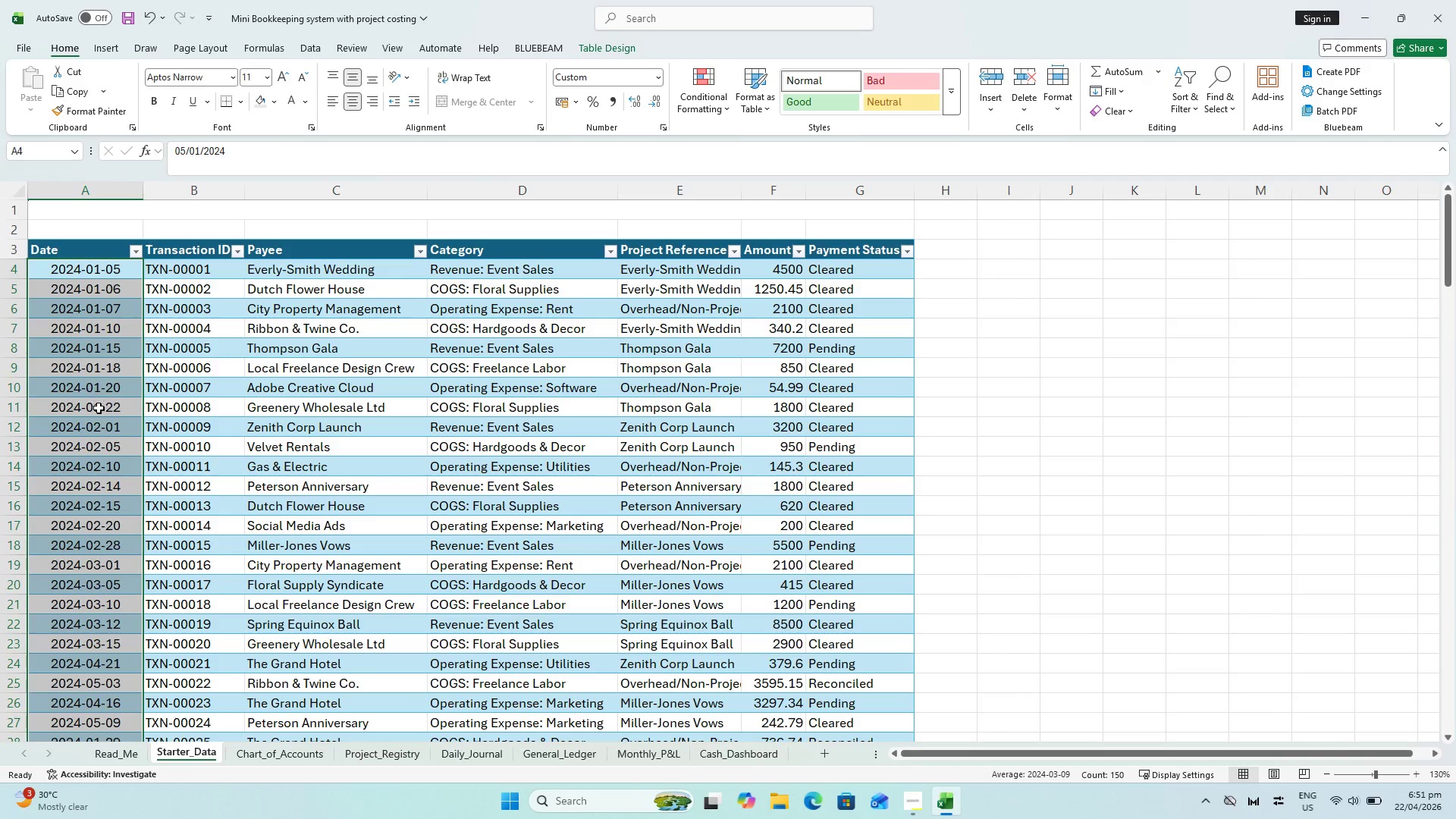 
left_click_drag(start_coordinate=[88, 254], to_coordinate=[887, 249])
 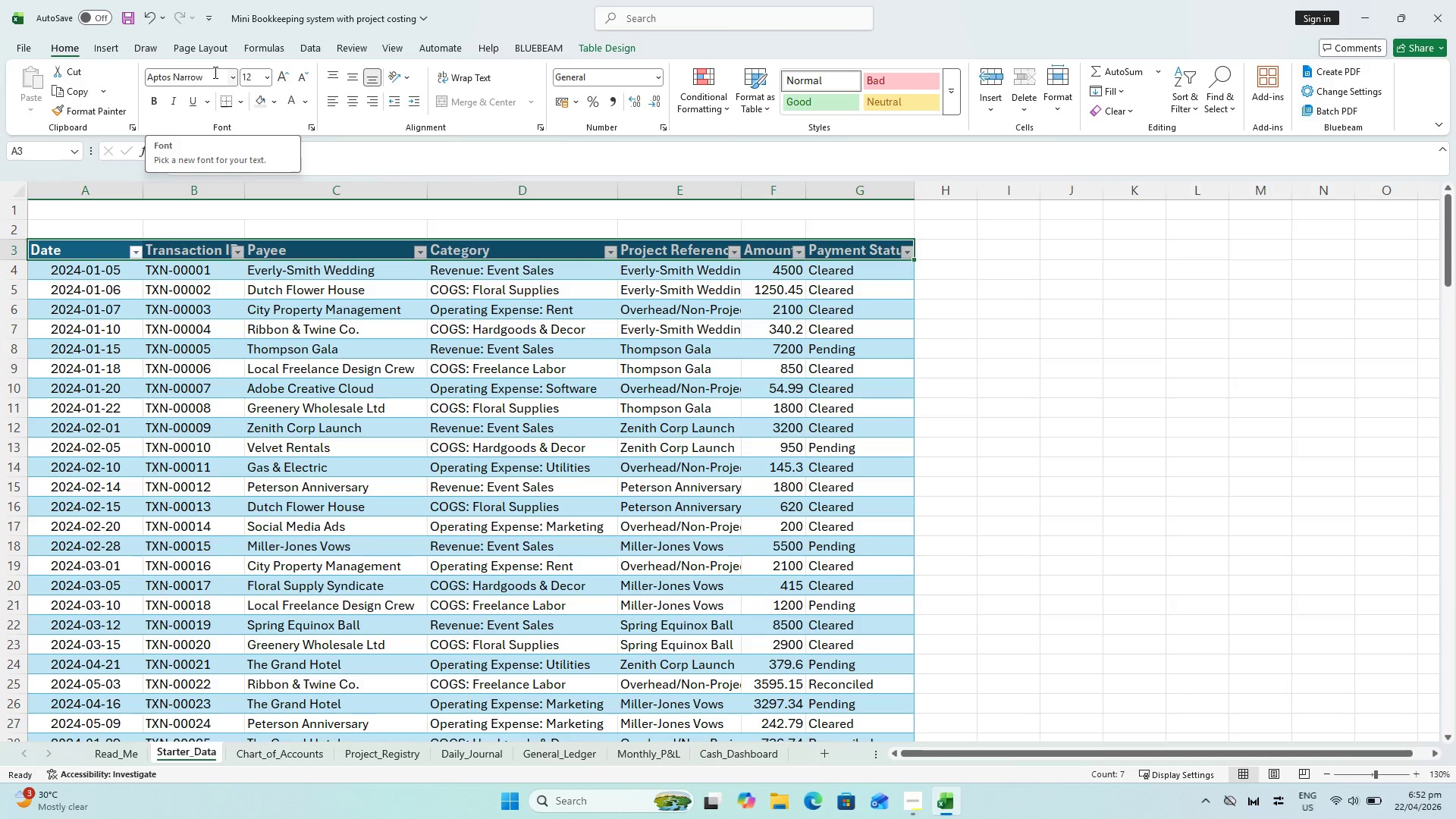 
wait(33.06)
 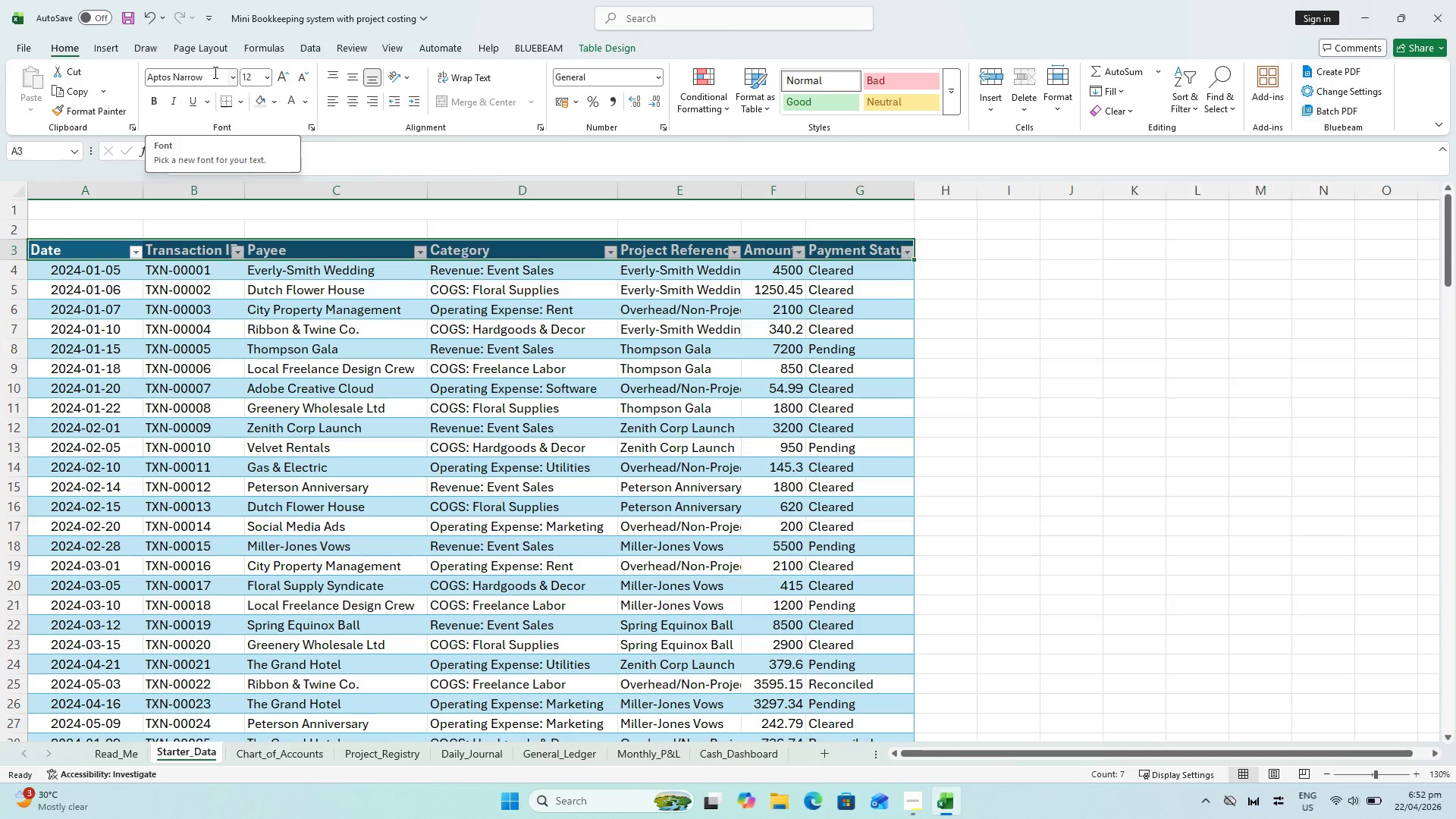 
left_click([158, 100])
 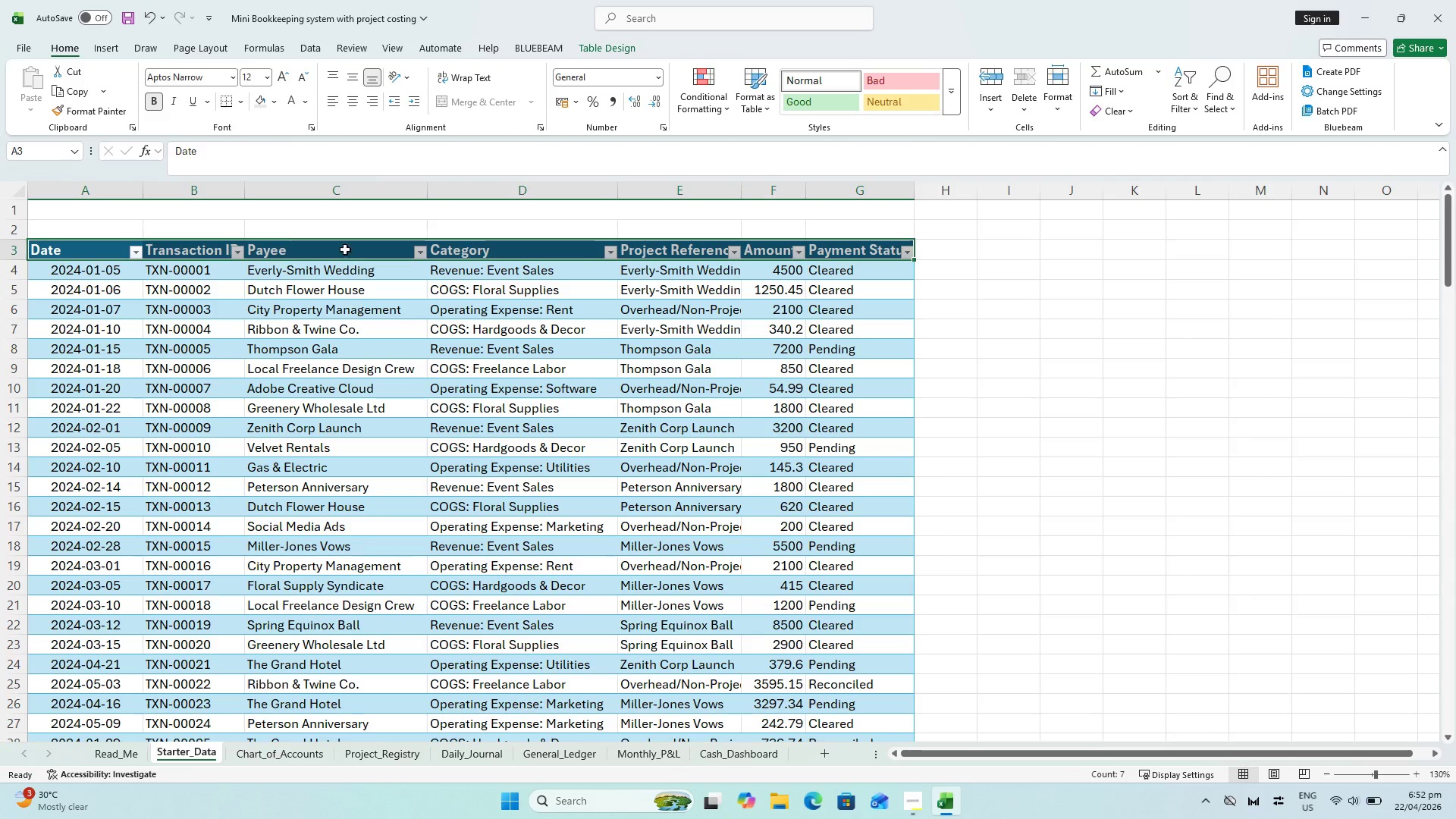 
mouse_move([216, 89])
 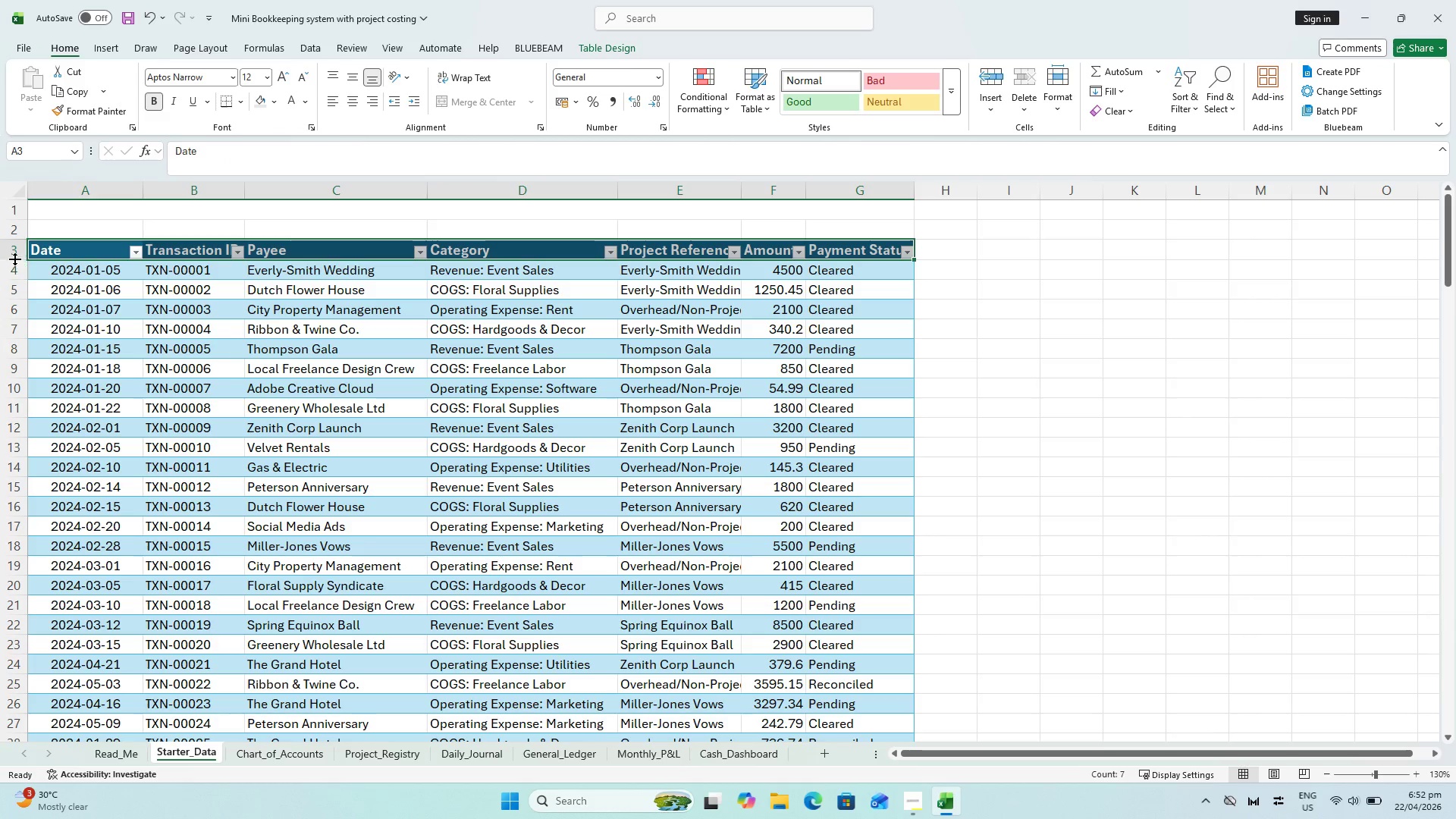 
left_click([11, 252])
 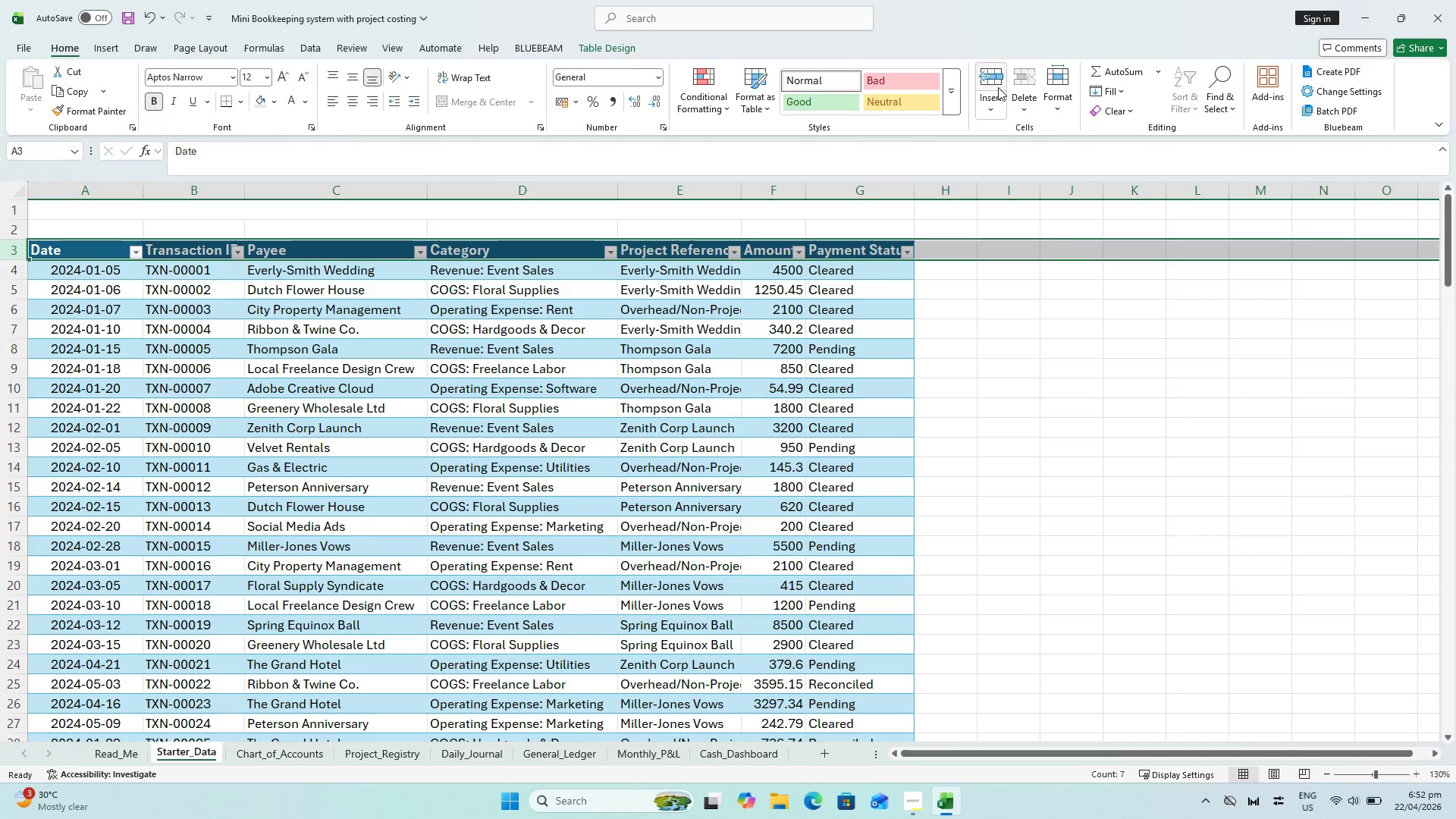 
left_click([1063, 96])
 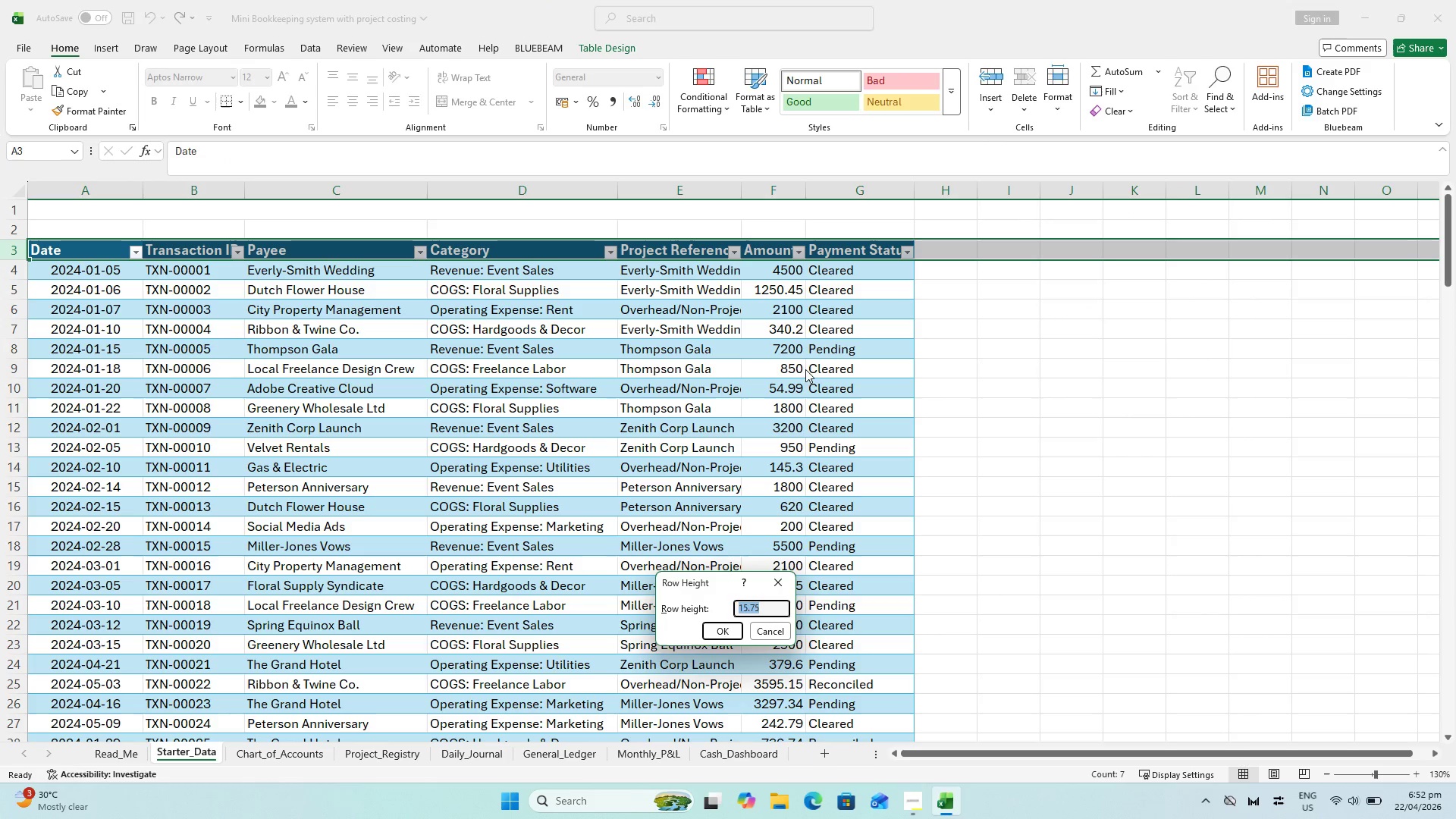 
type(18)
 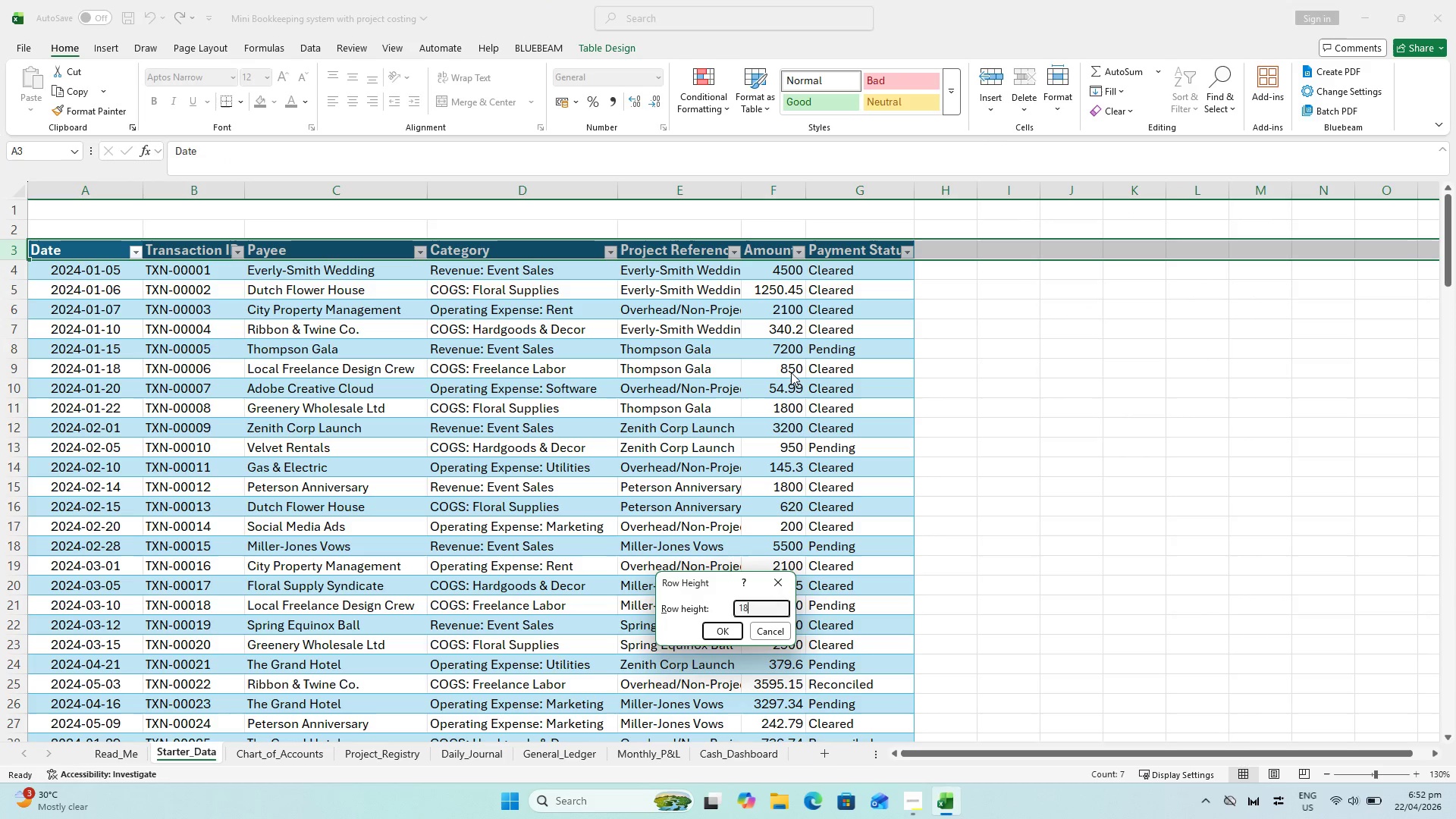 
key(Enter)
 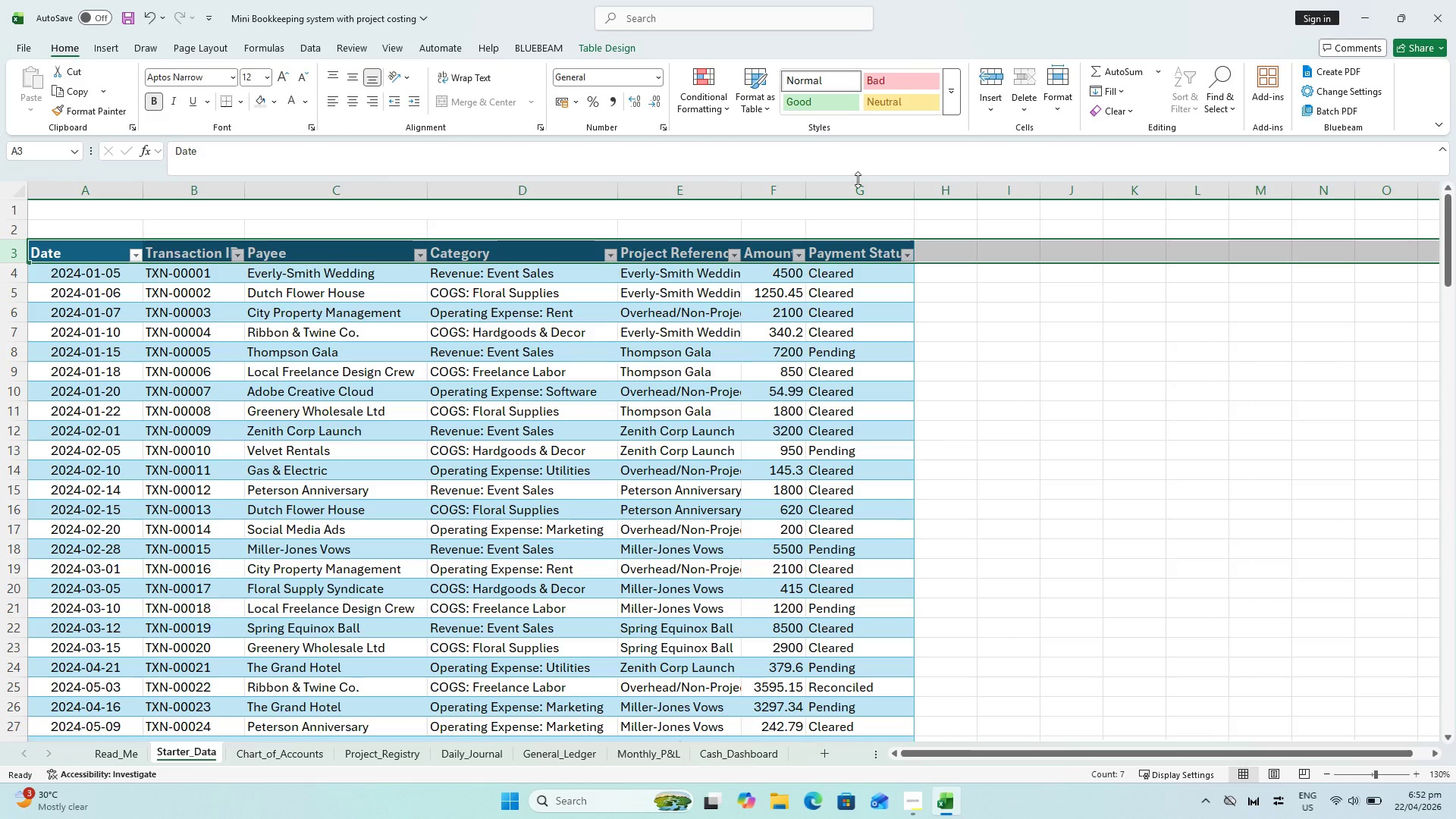 
left_click([1060, 102])
 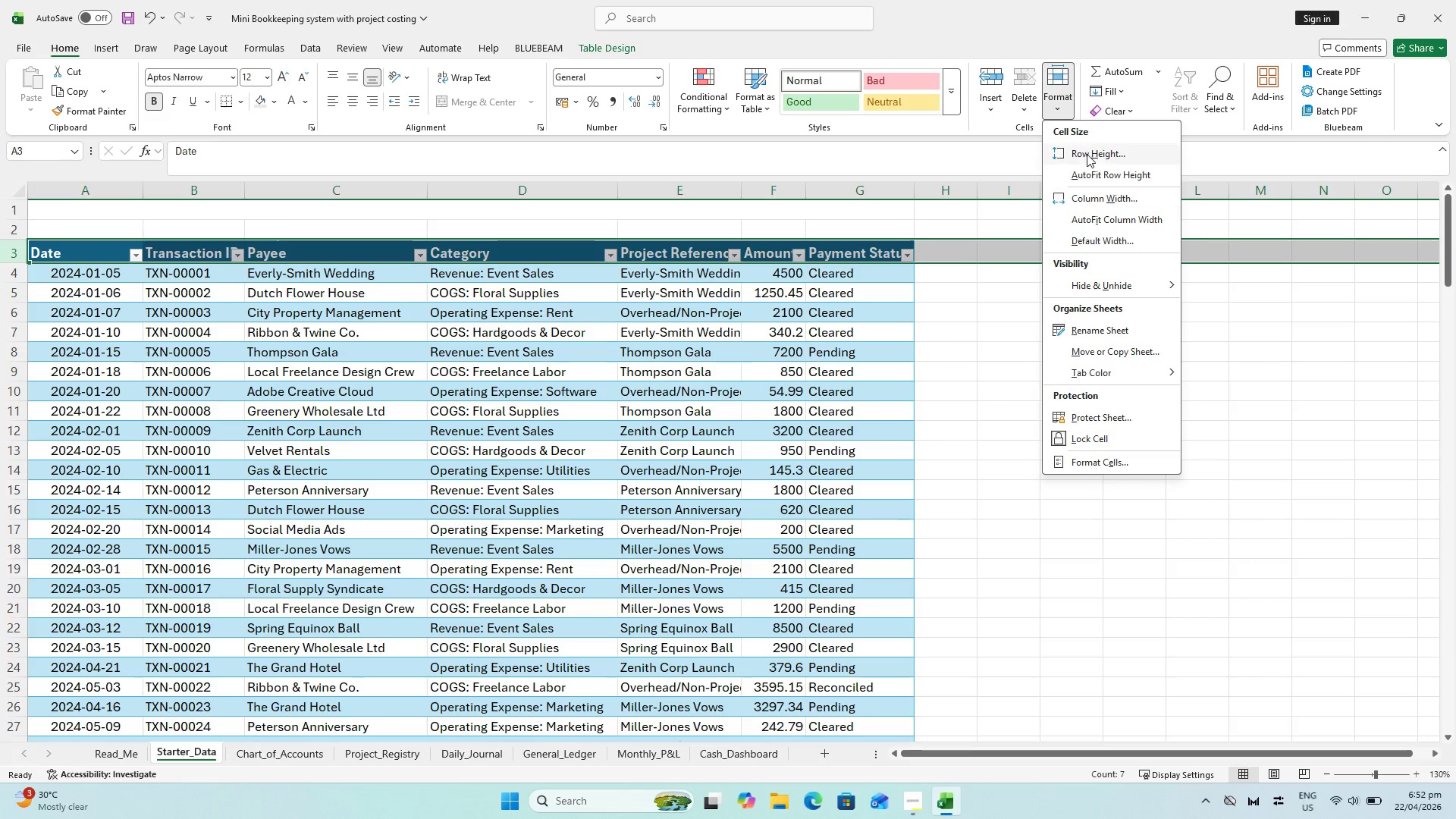 
left_click([1087, 152])
 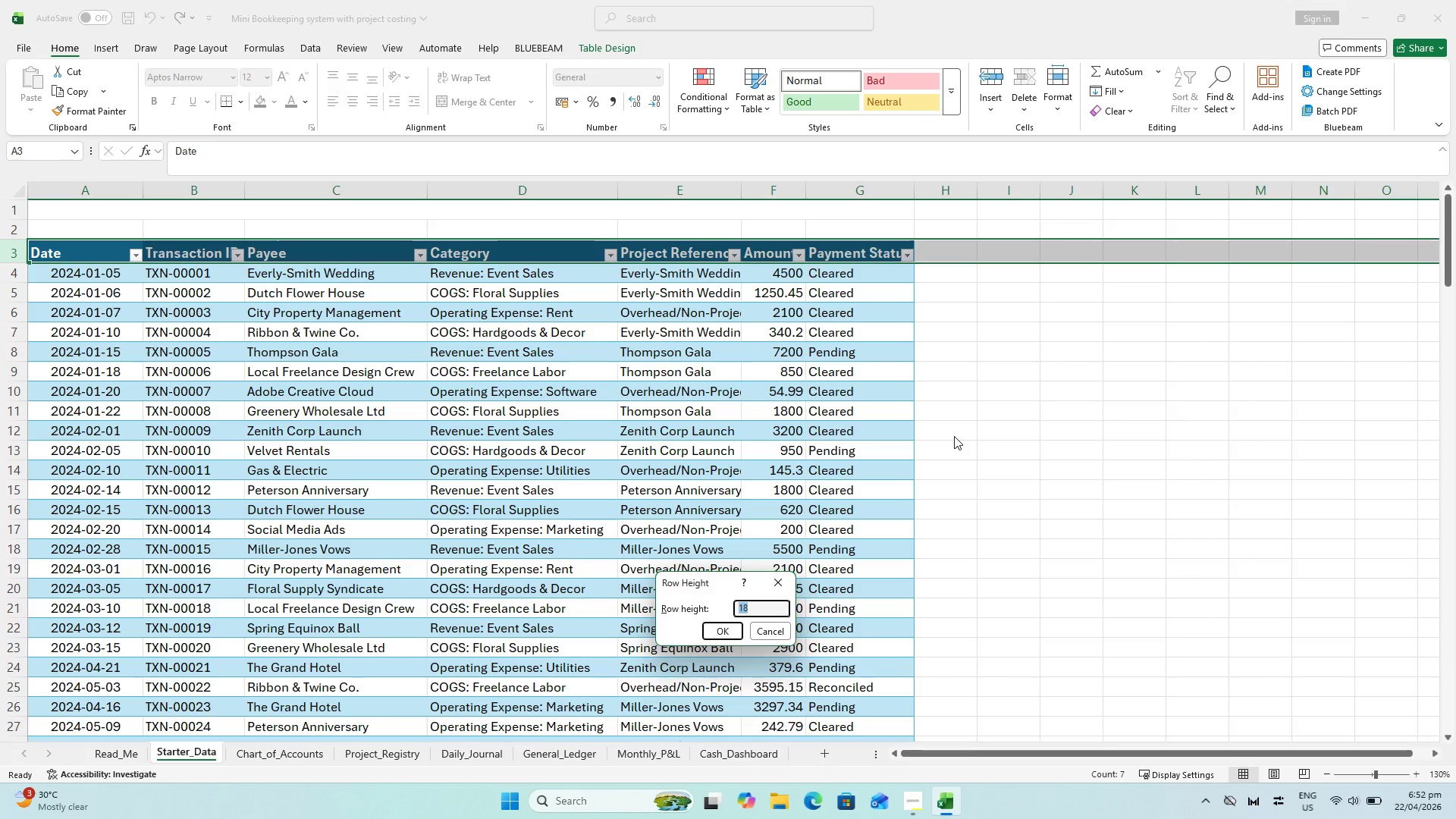 
type(20)
 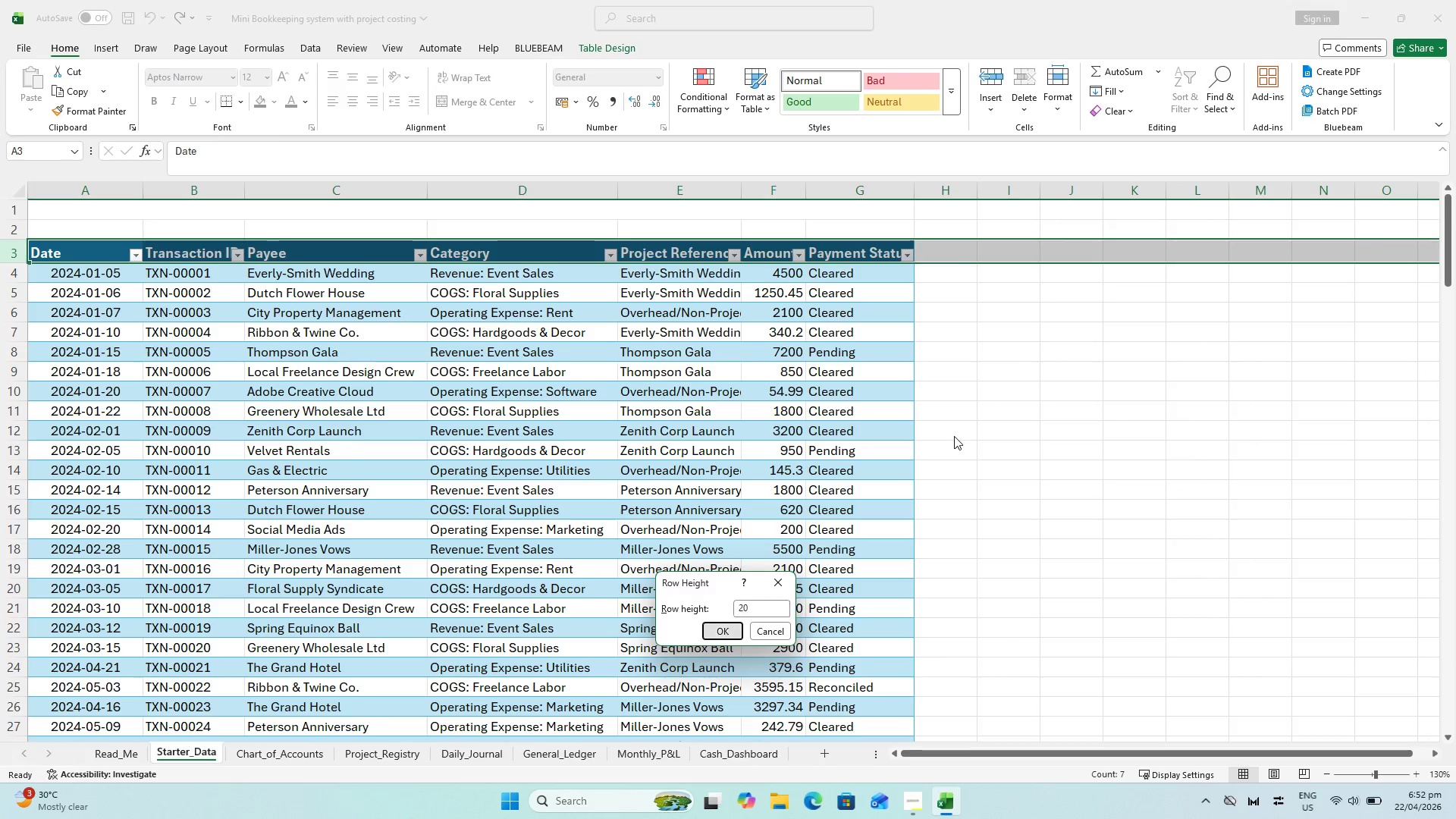 
key(Enter)
 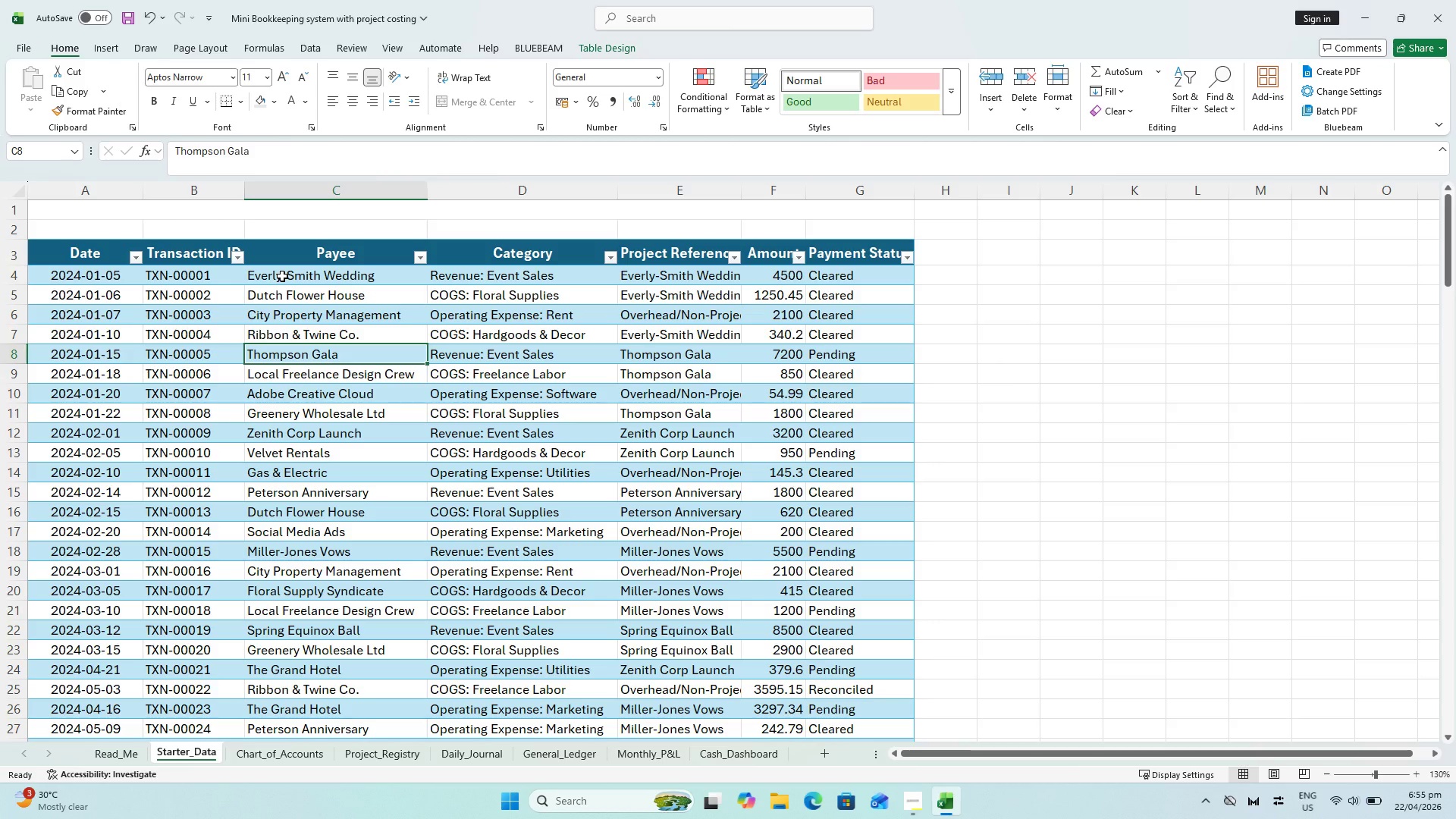 
wait(151.97)
 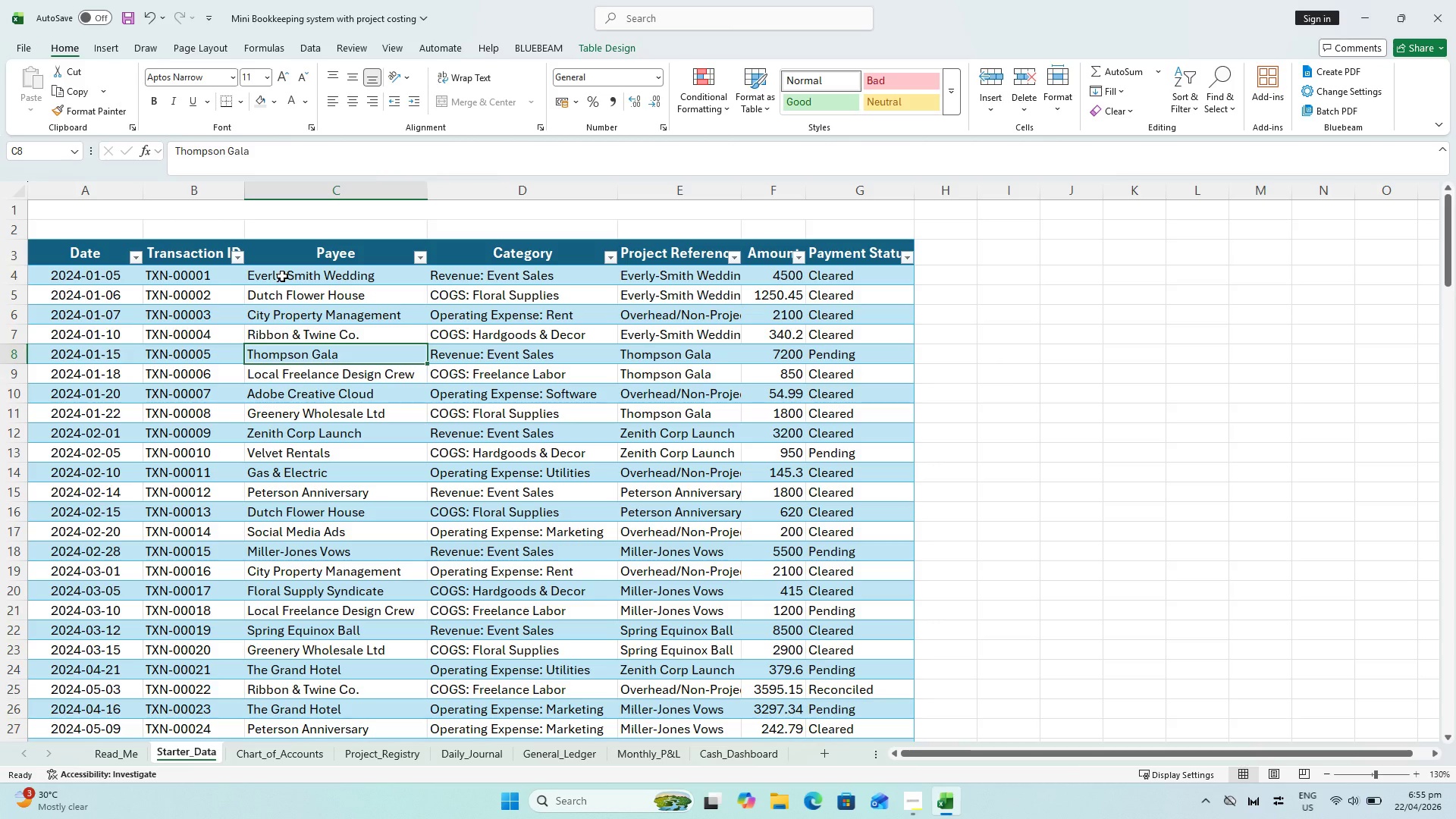 
left_click([366, 404])
 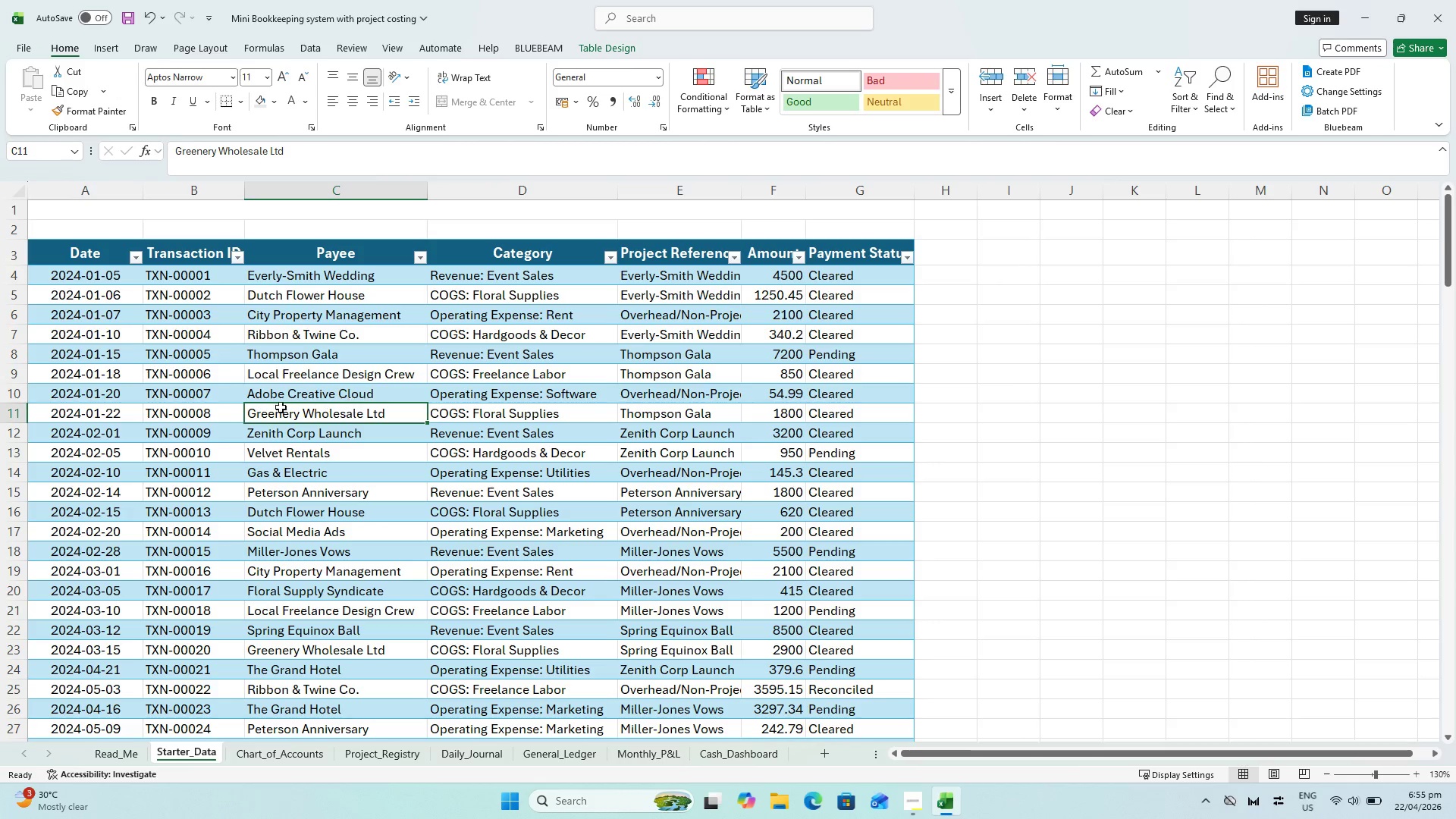 
key(Control+S)
 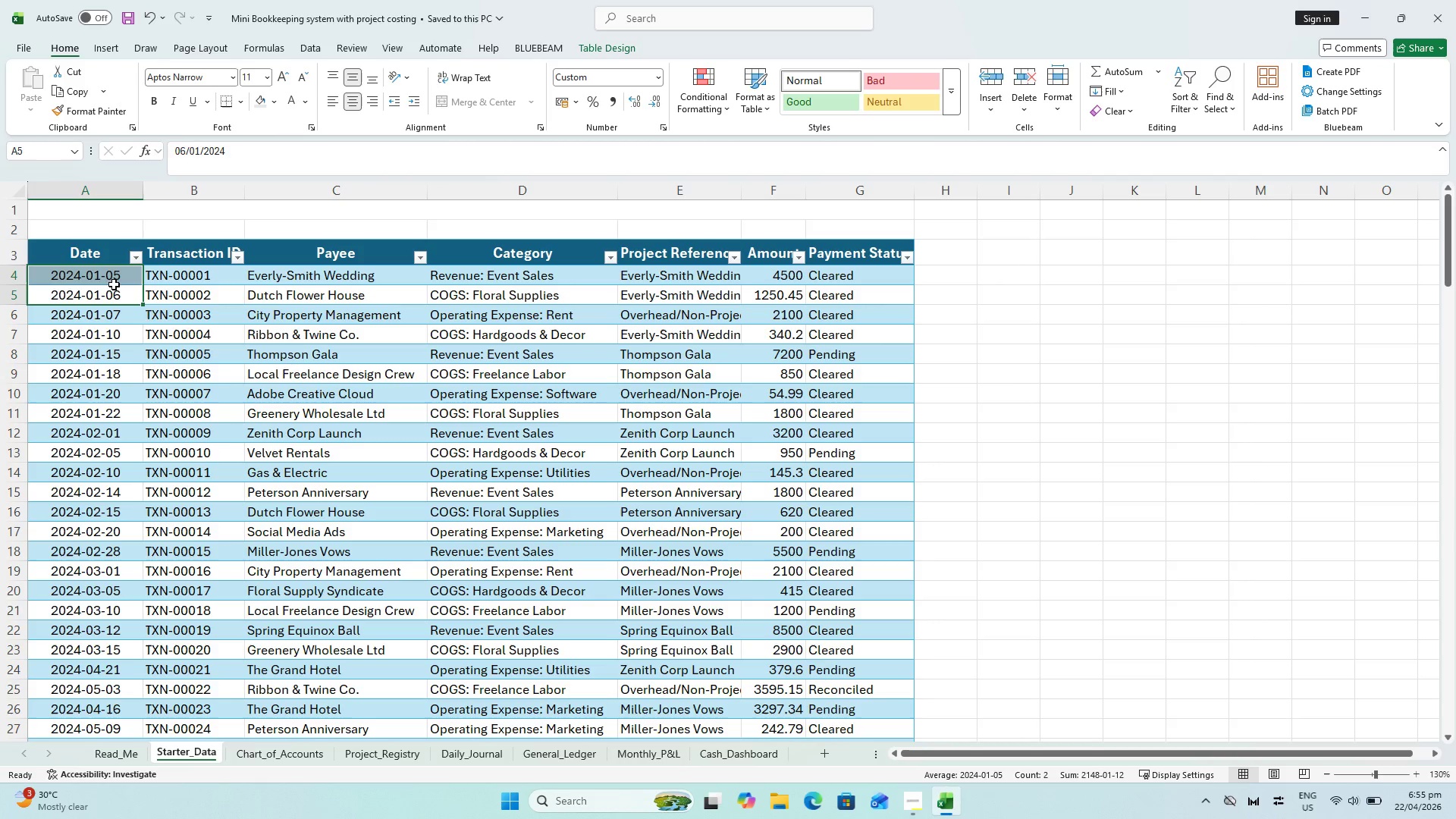 
left_click([111, 281])
 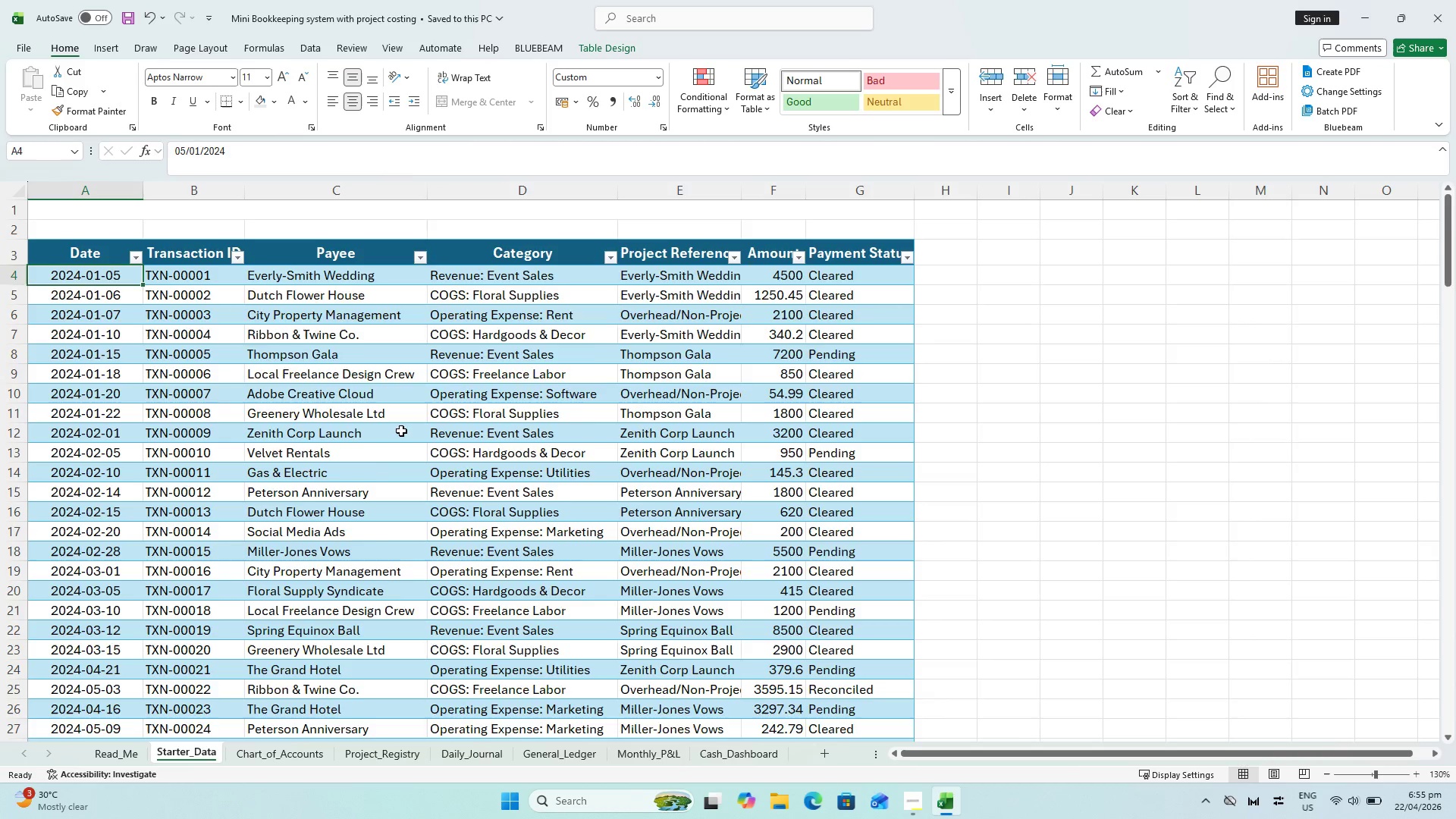 
key(Shift+ShiftLeft)
 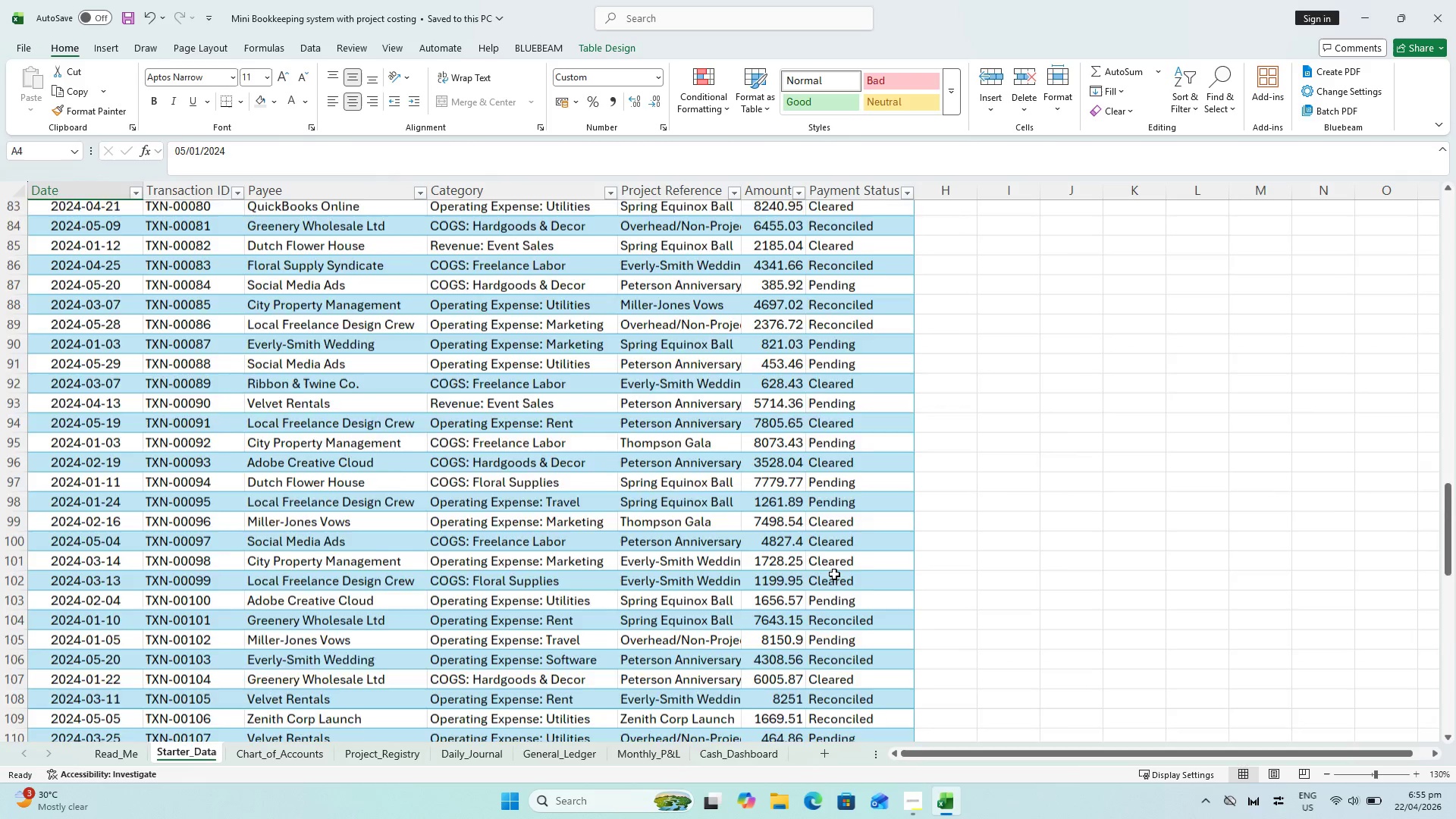 
scroll: coordinate [827, 578], scroll_direction: down, amount: 27.0
 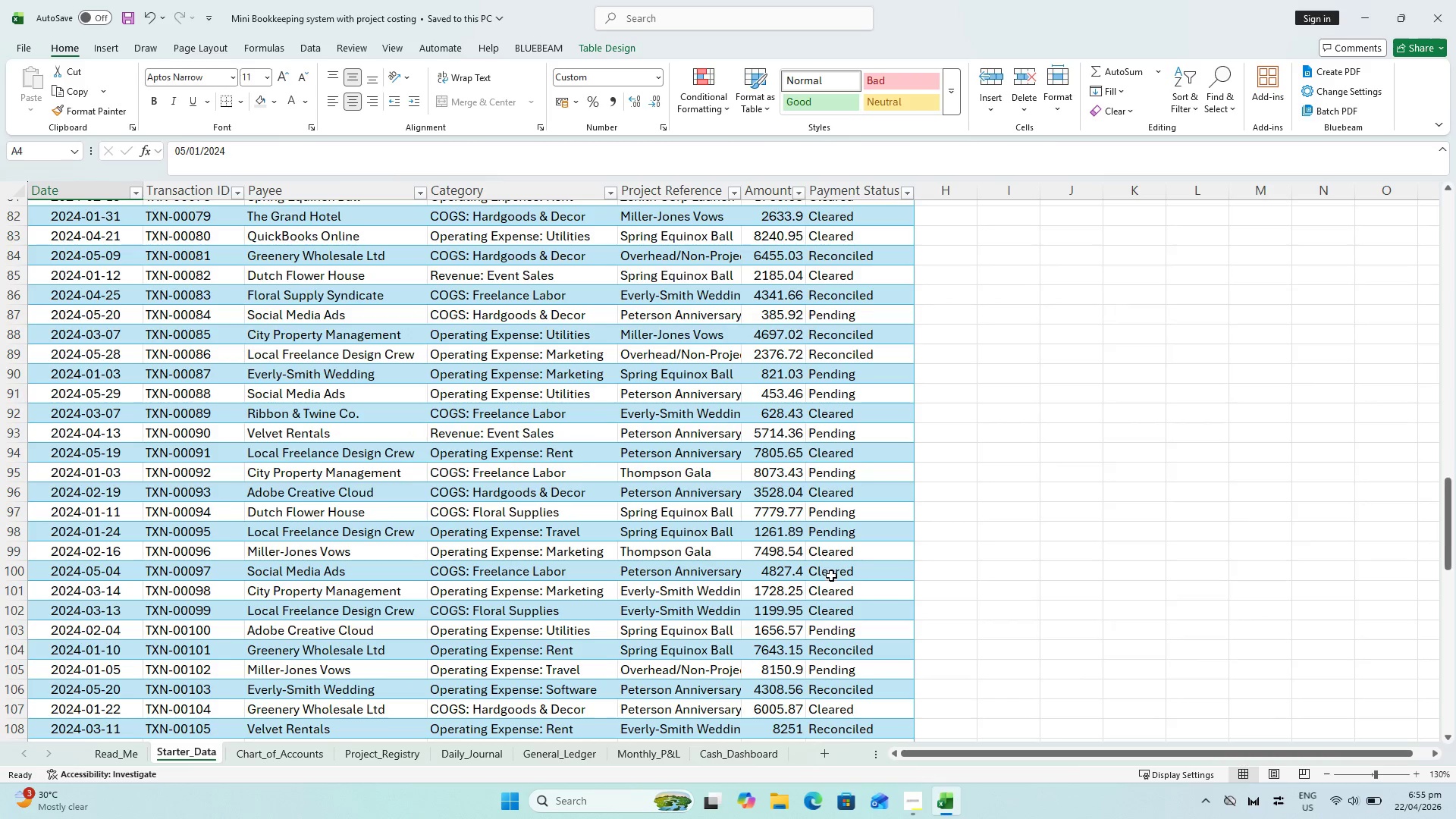 
hold_key(key=ShiftLeft, duration=0.53)
 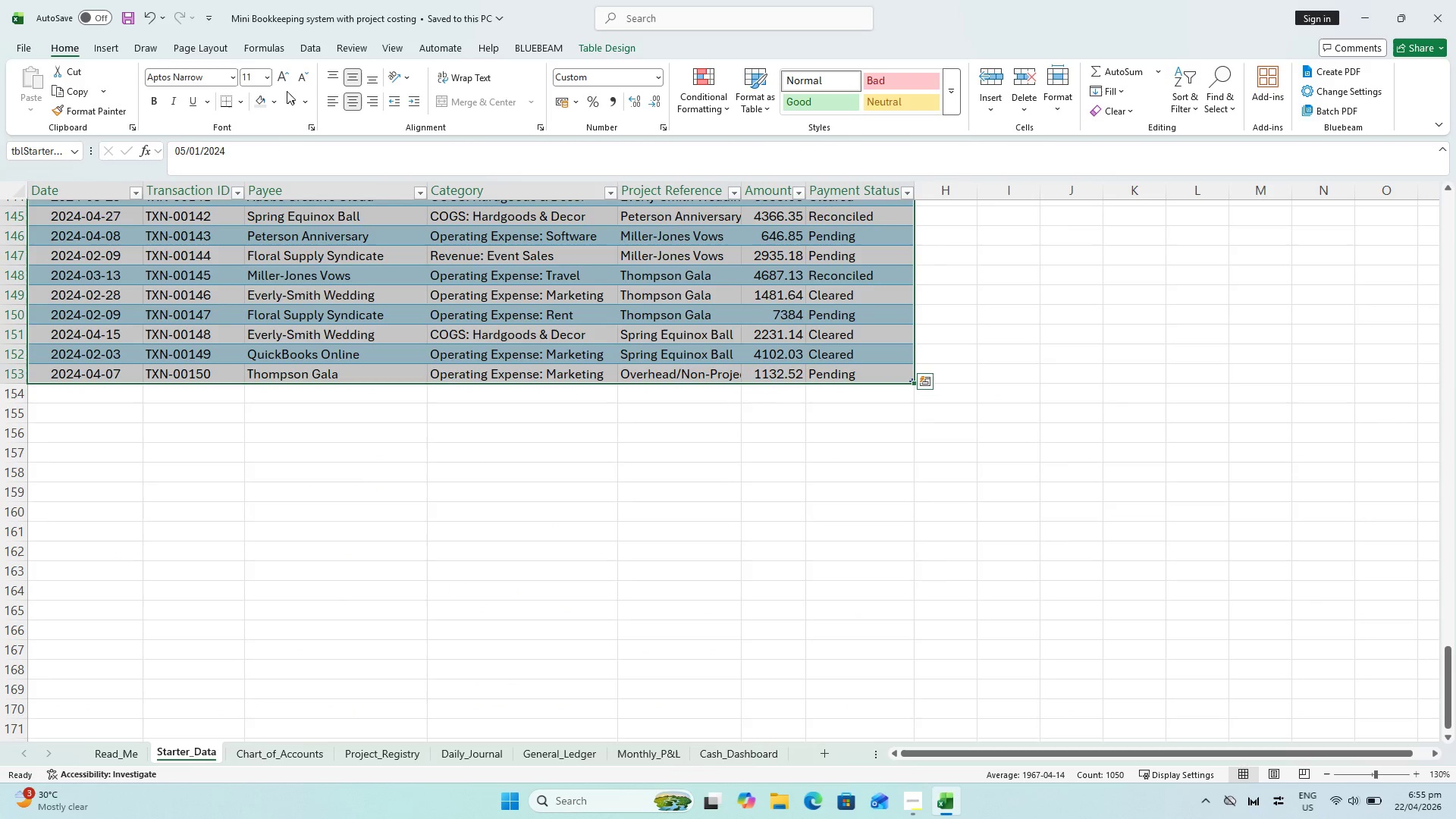 
scroll: coordinate [839, 565], scroll_direction: down, amount: 21.0
 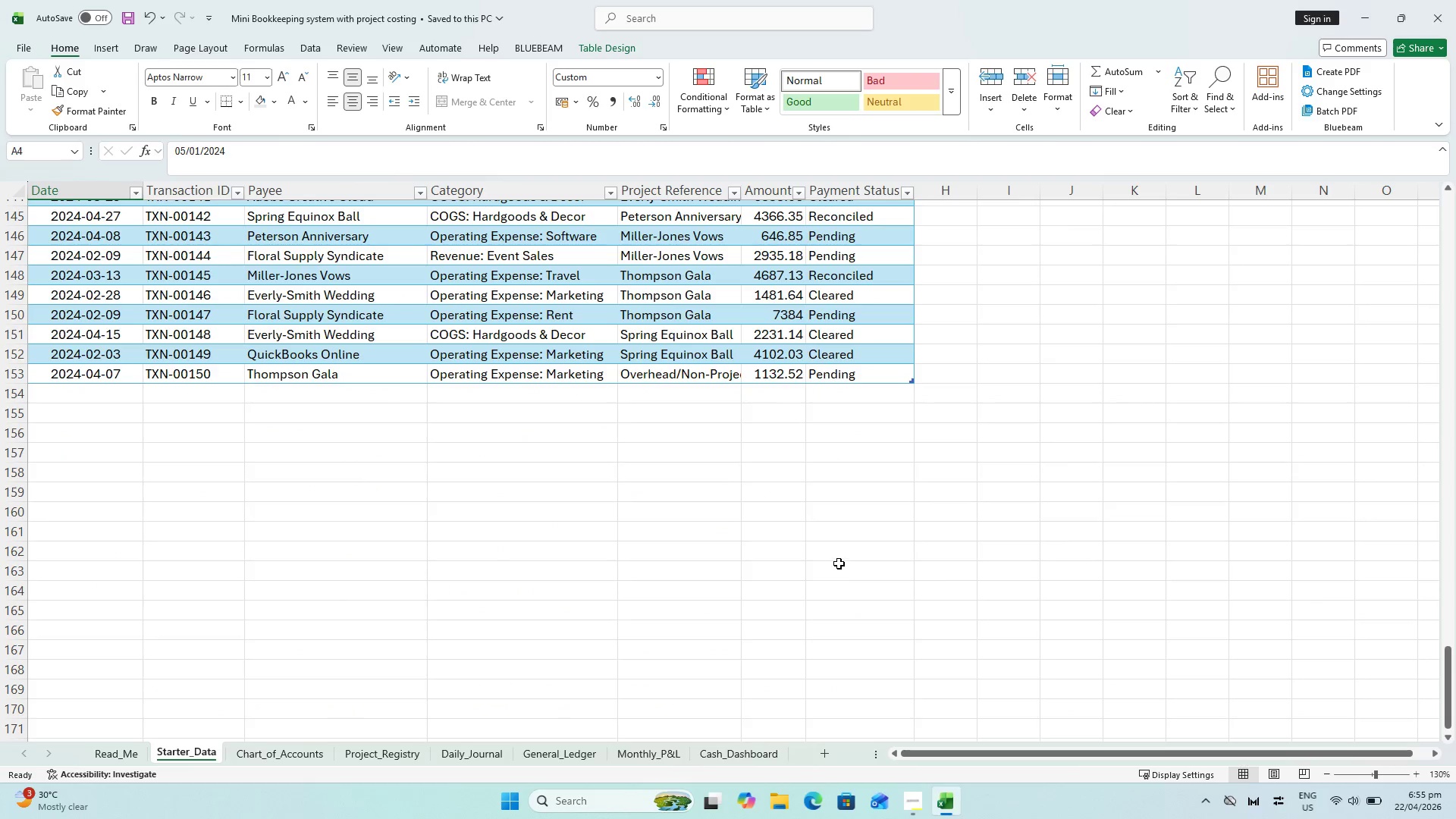 
left_click([842, 374])
 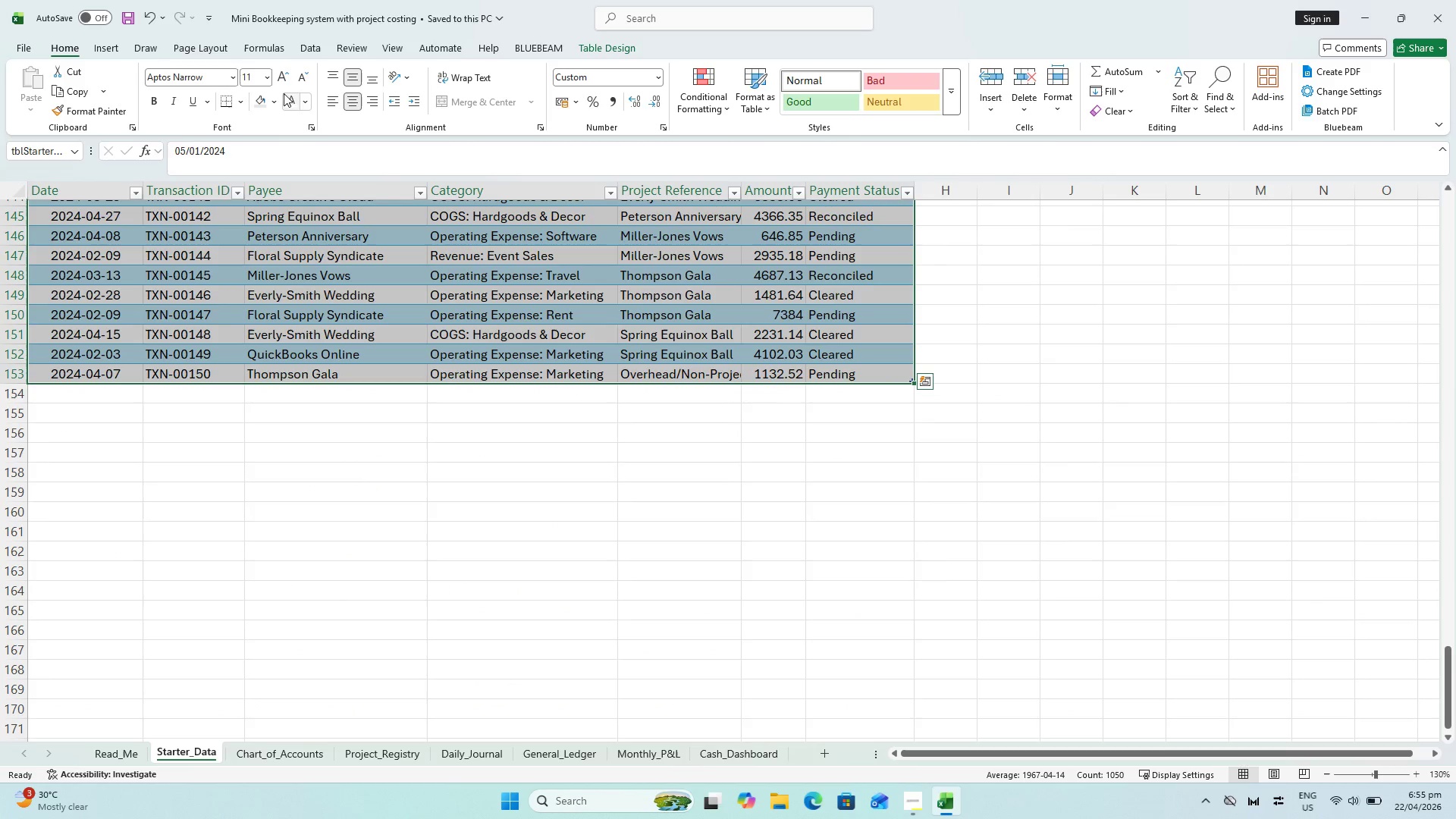 
left_click([275, 99])
 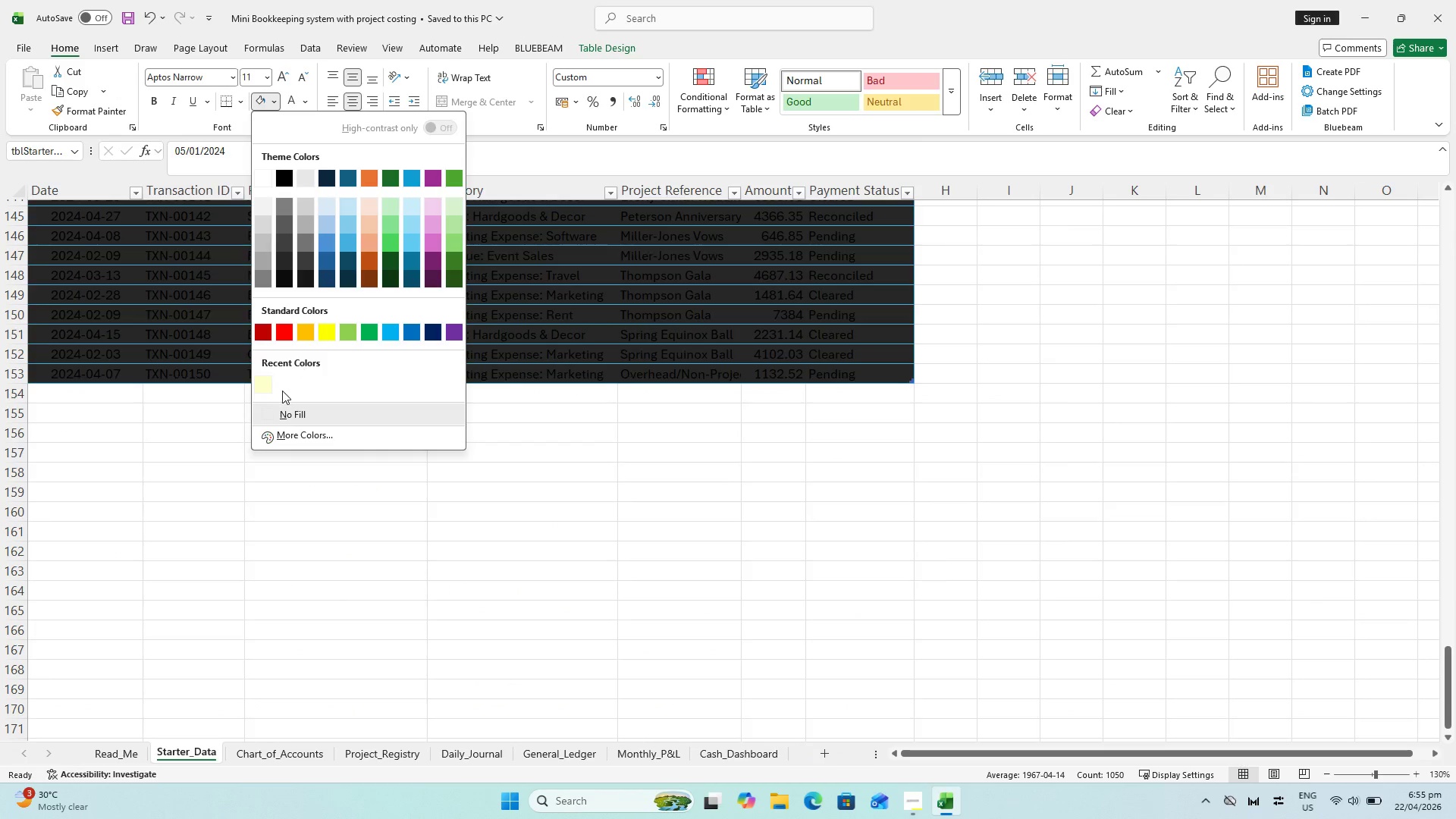 
left_click([266, 385])
 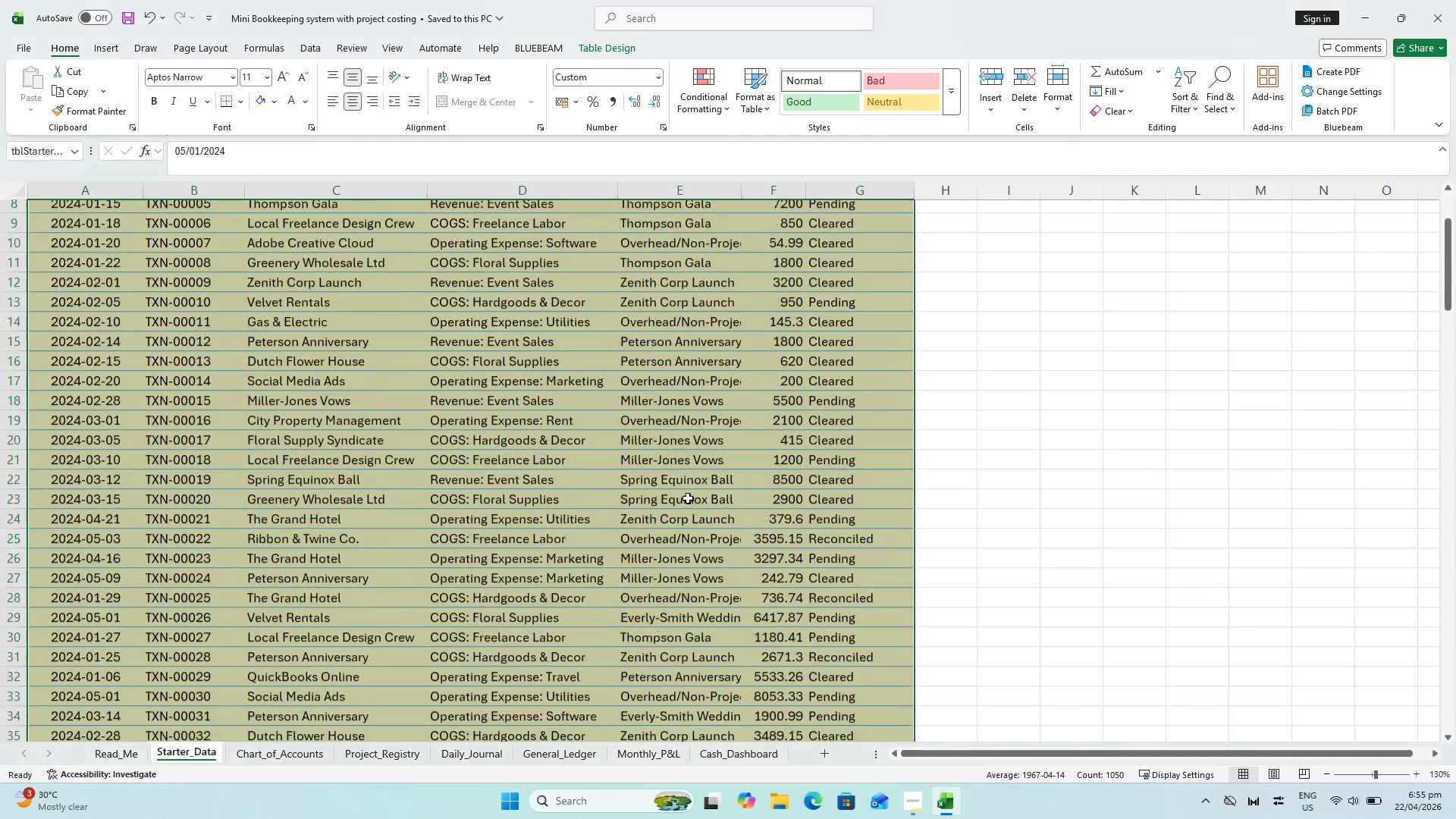 
scroll: coordinate [697, 501], scroll_direction: up, amount: 5.0
 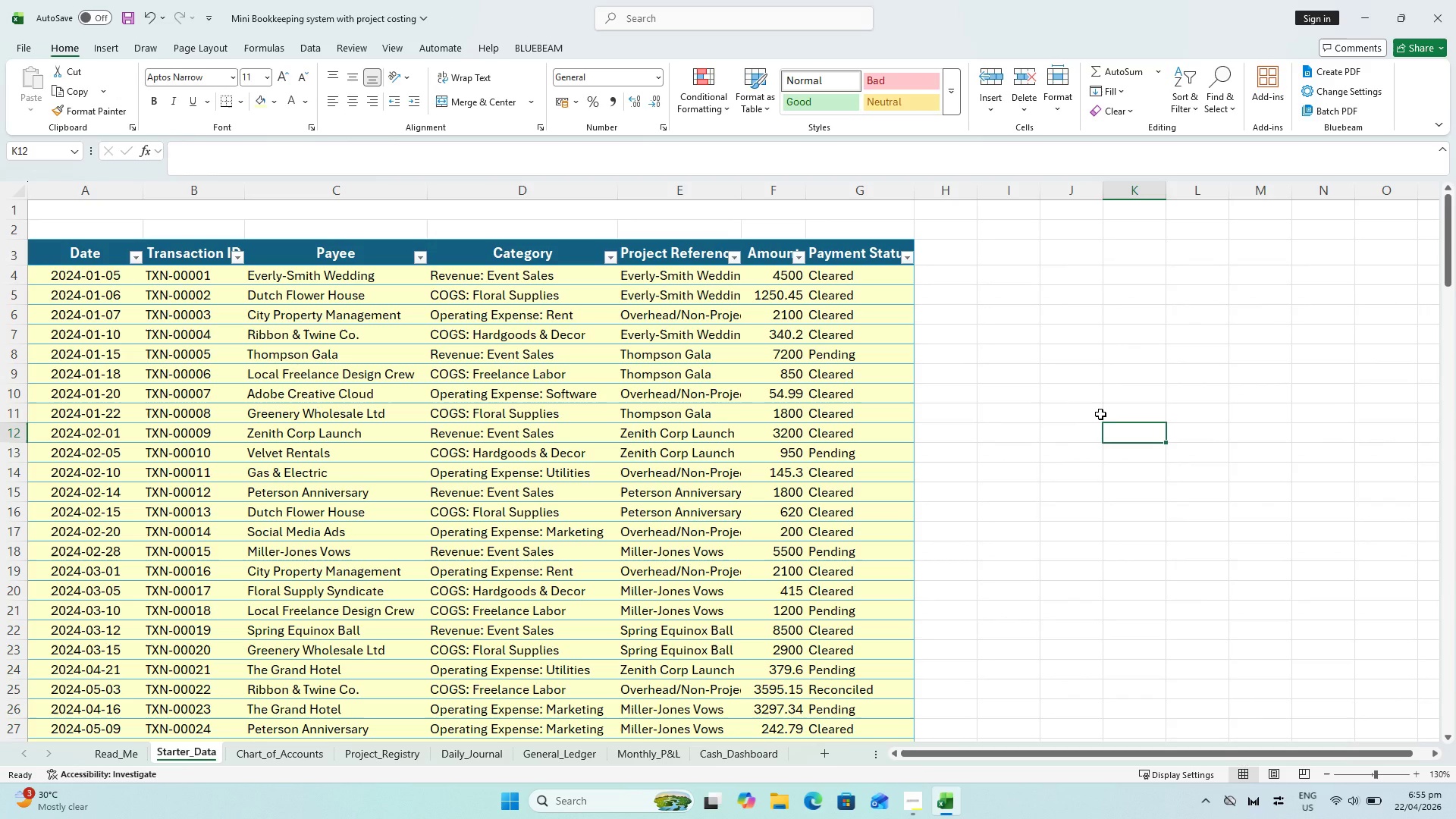 
key(Control+S)
 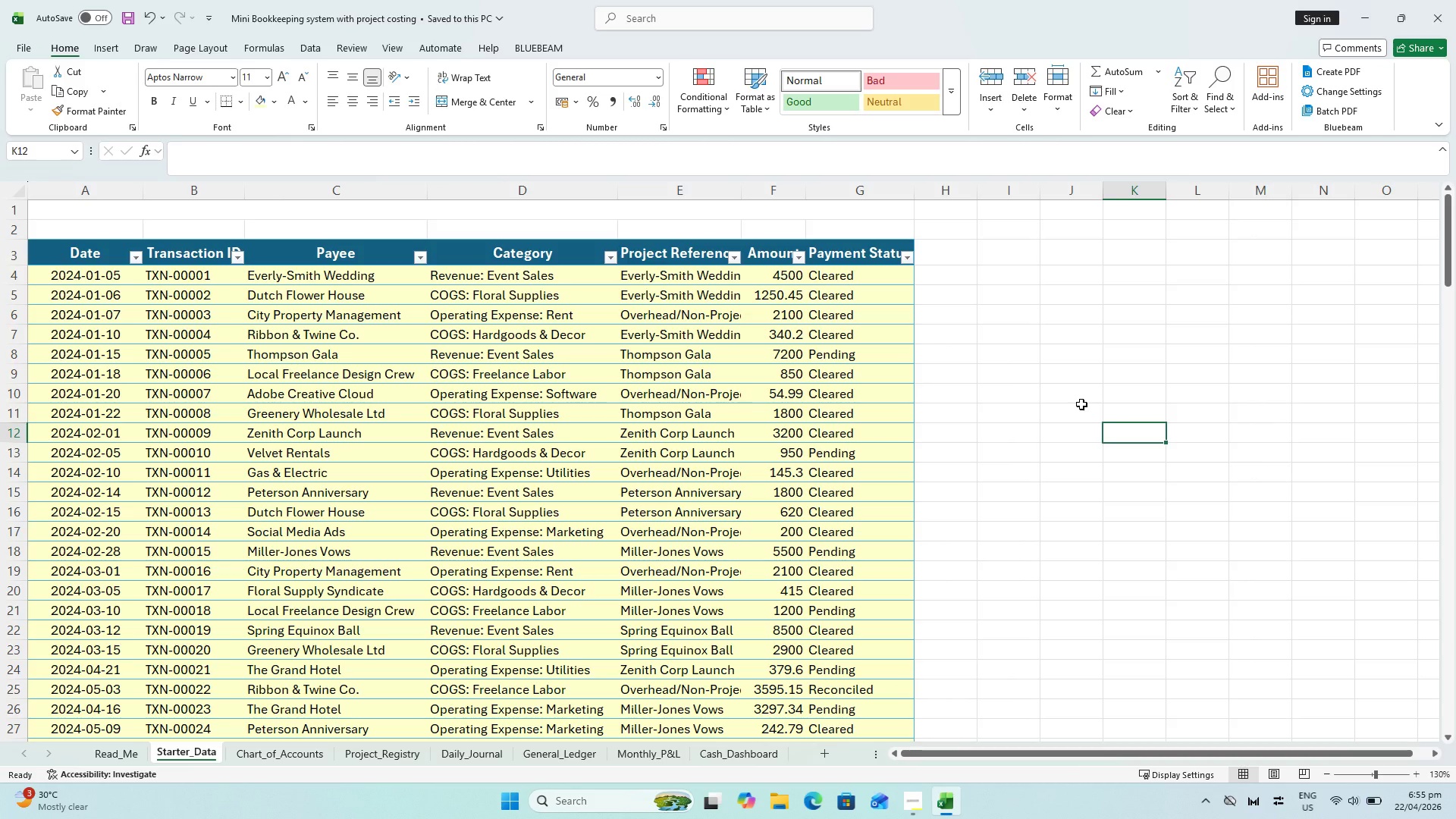 
wait(20.58)
 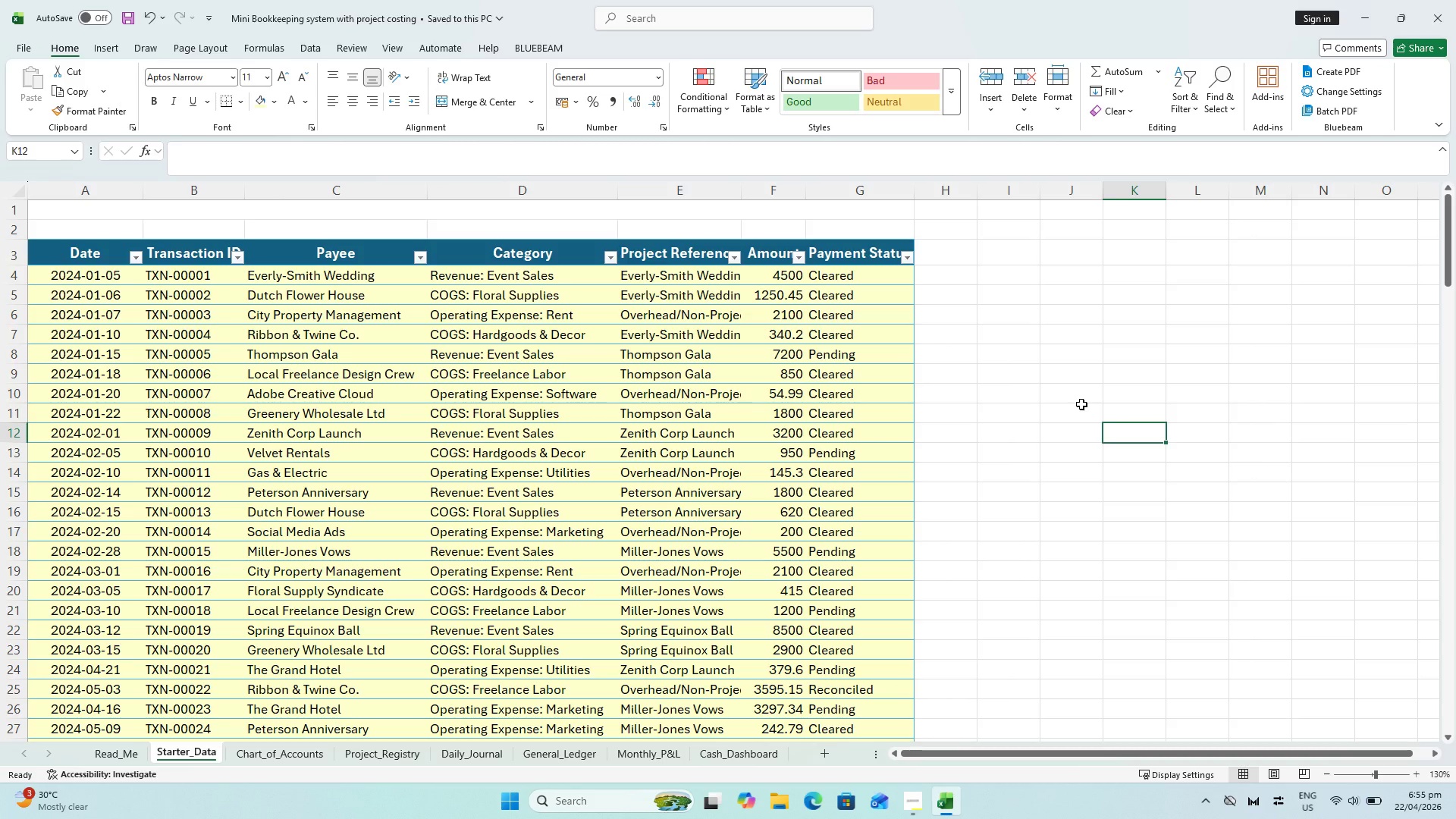 
left_click([595, 346])
 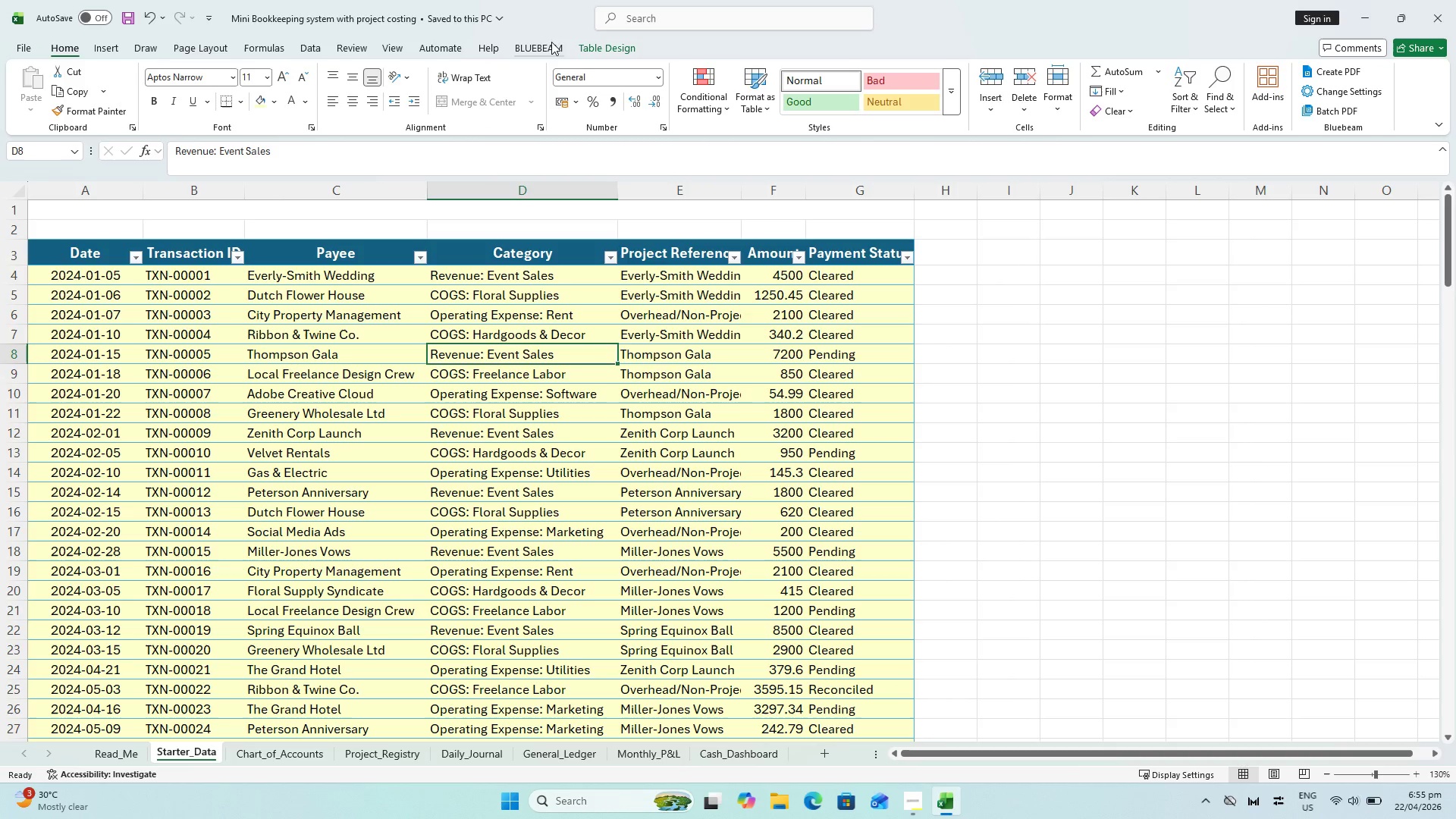 
left_click([581, 53])
 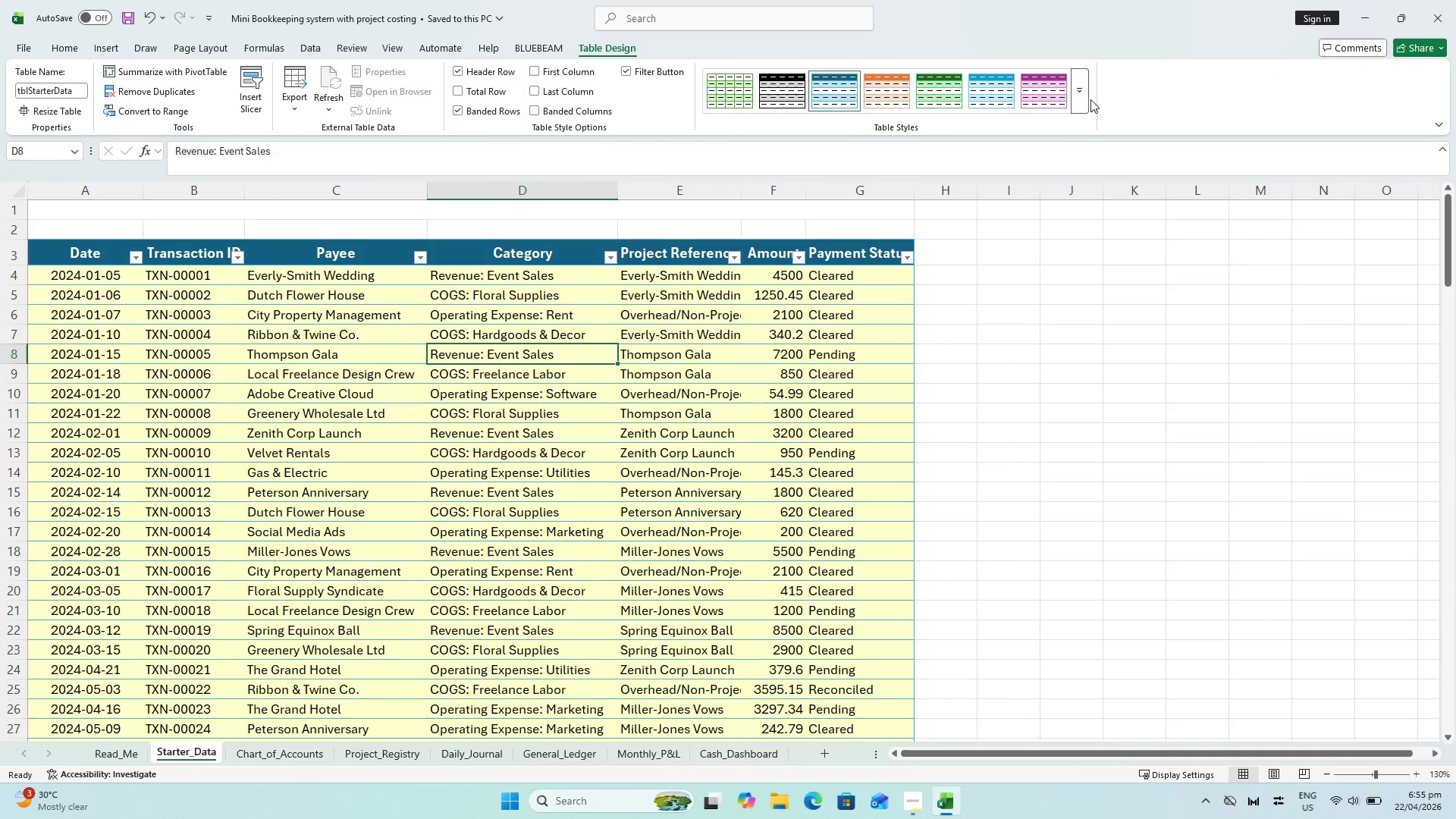 
double_click([1088, 99])
 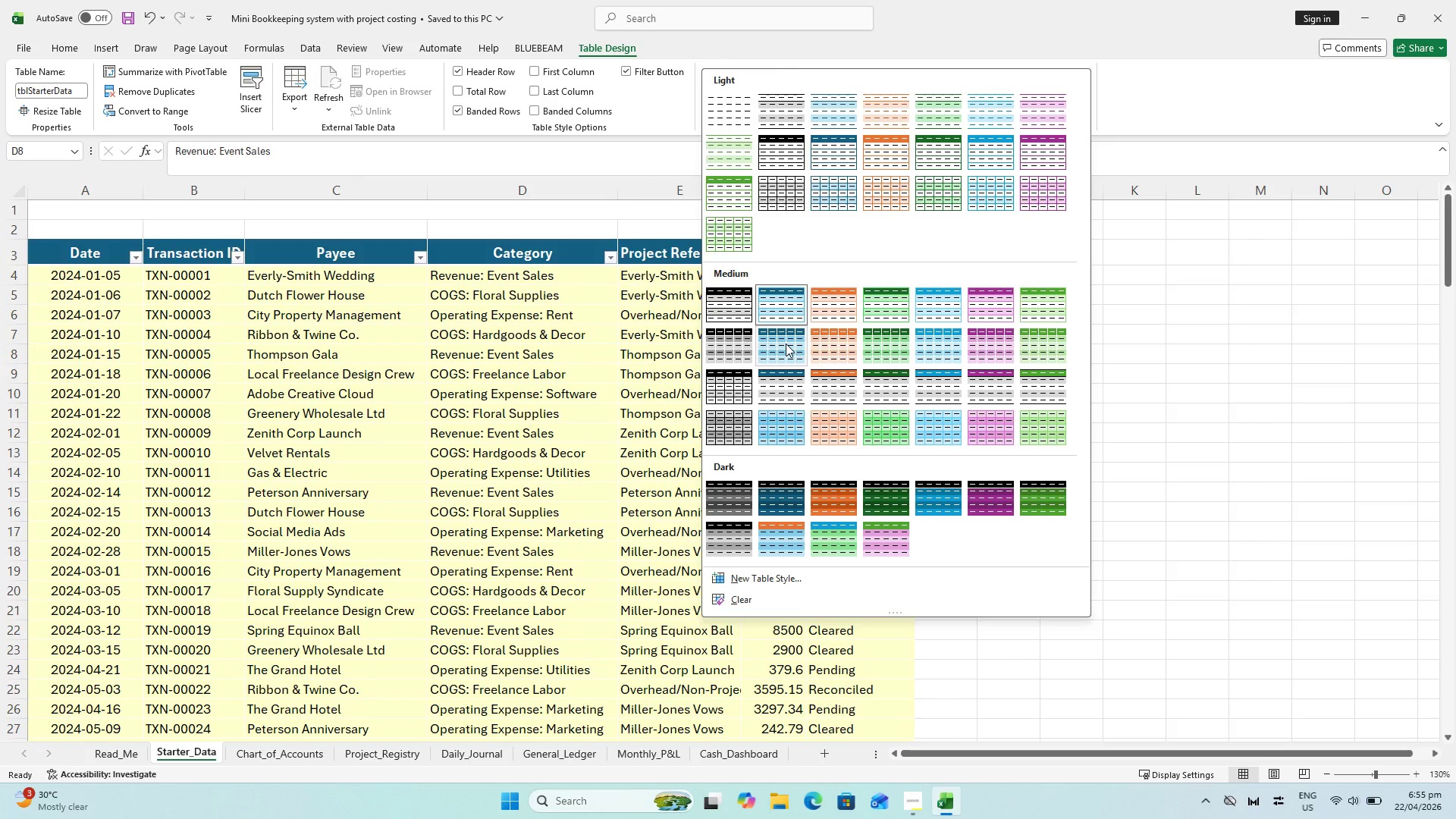 
left_click([786, 344])
 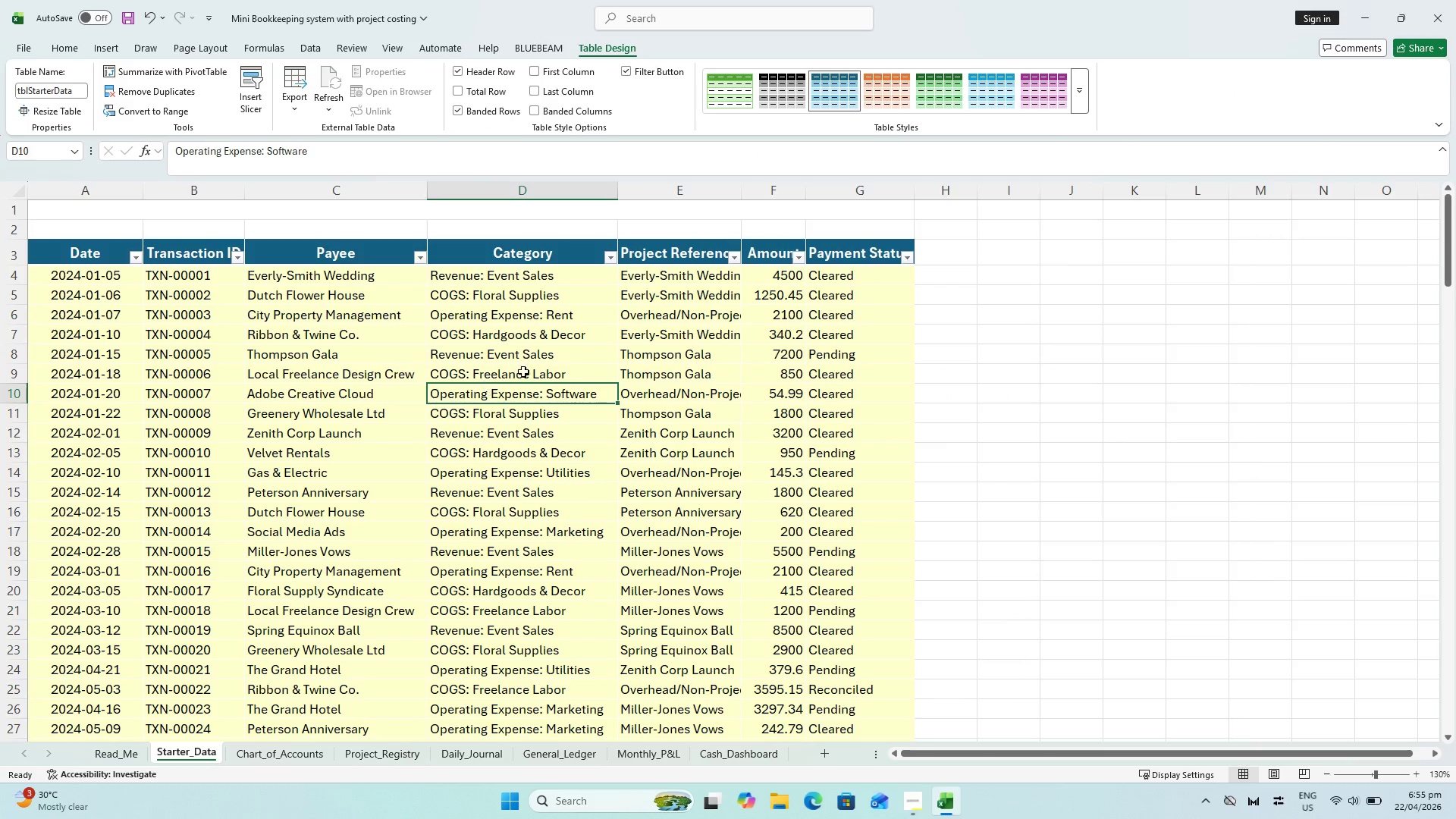 
key(Control+S)
 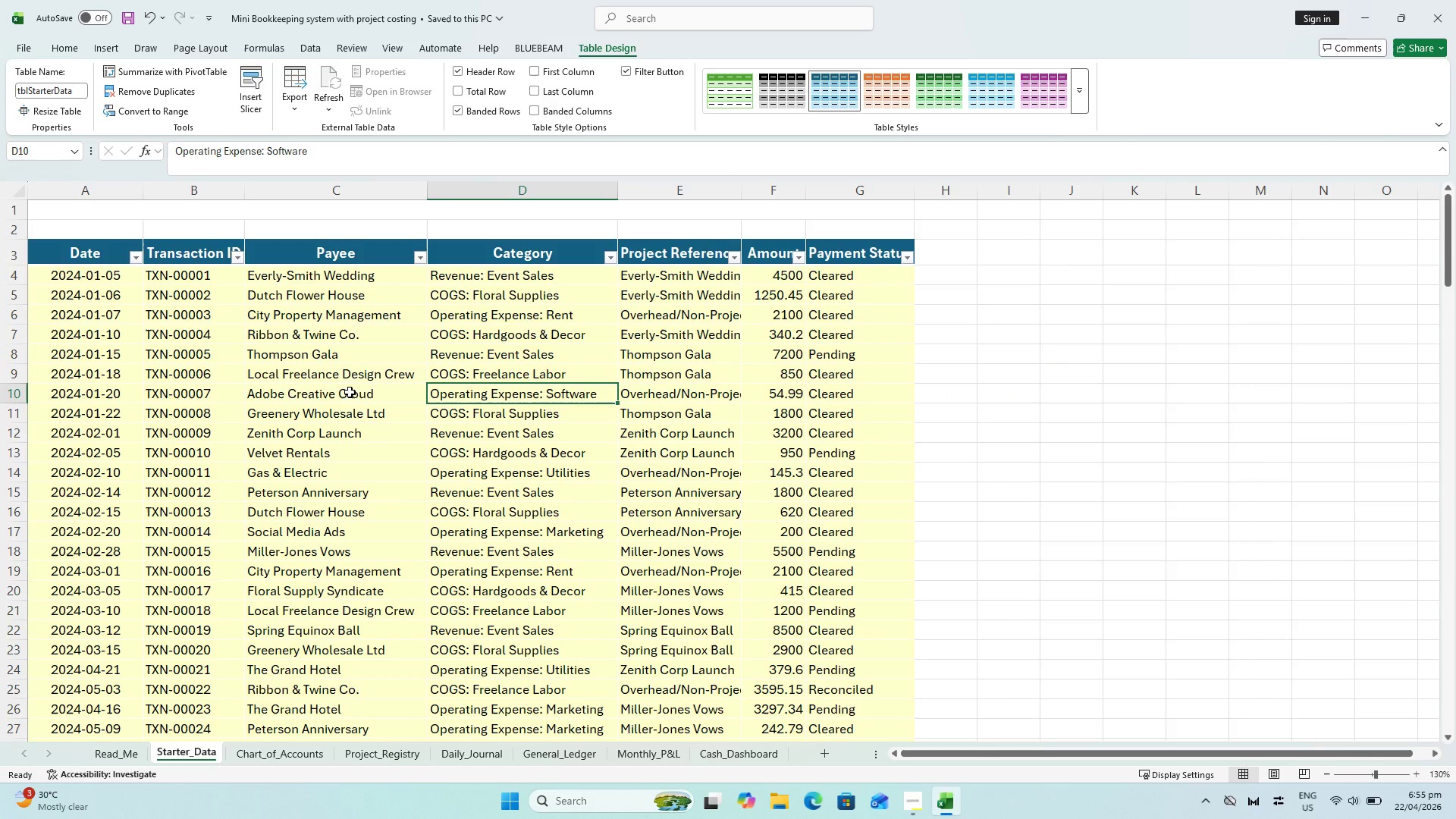 
scroll: coordinate [289, 400], scroll_direction: up, amount: 2.0
 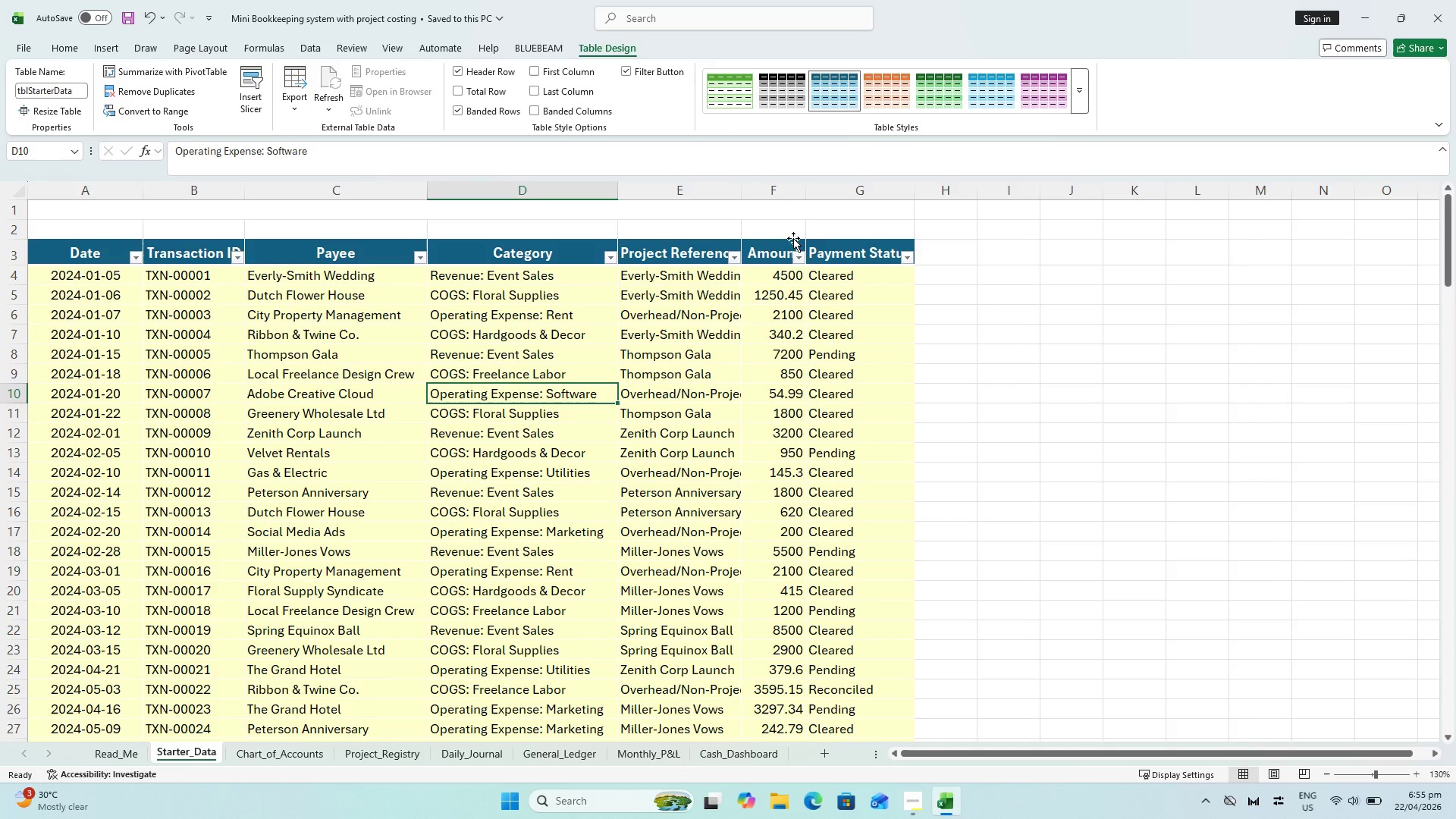 
left_click_drag(start_coordinate=[802, 187], to_coordinate=[813, 187])
 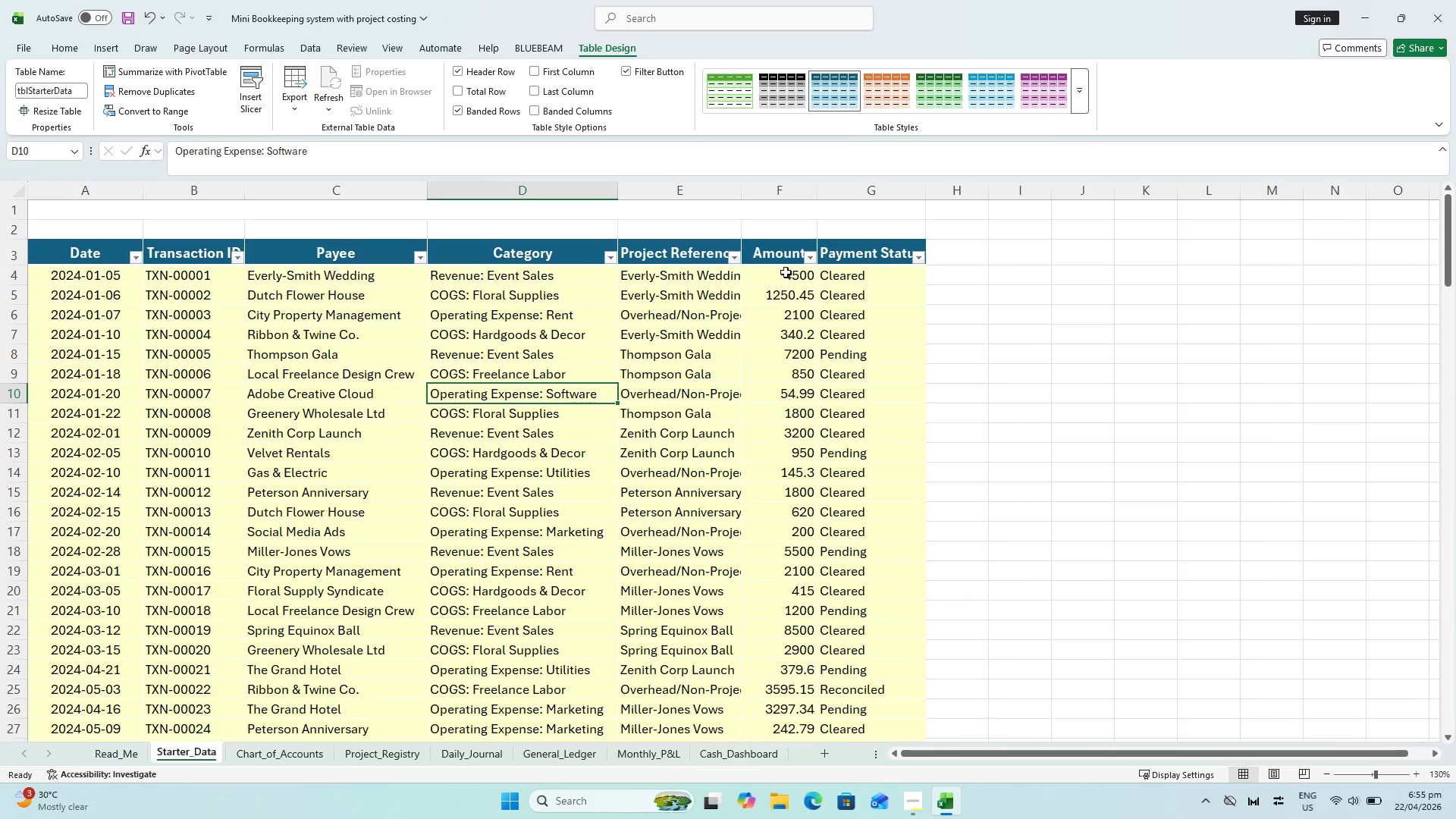 
left_click([787, 271])
 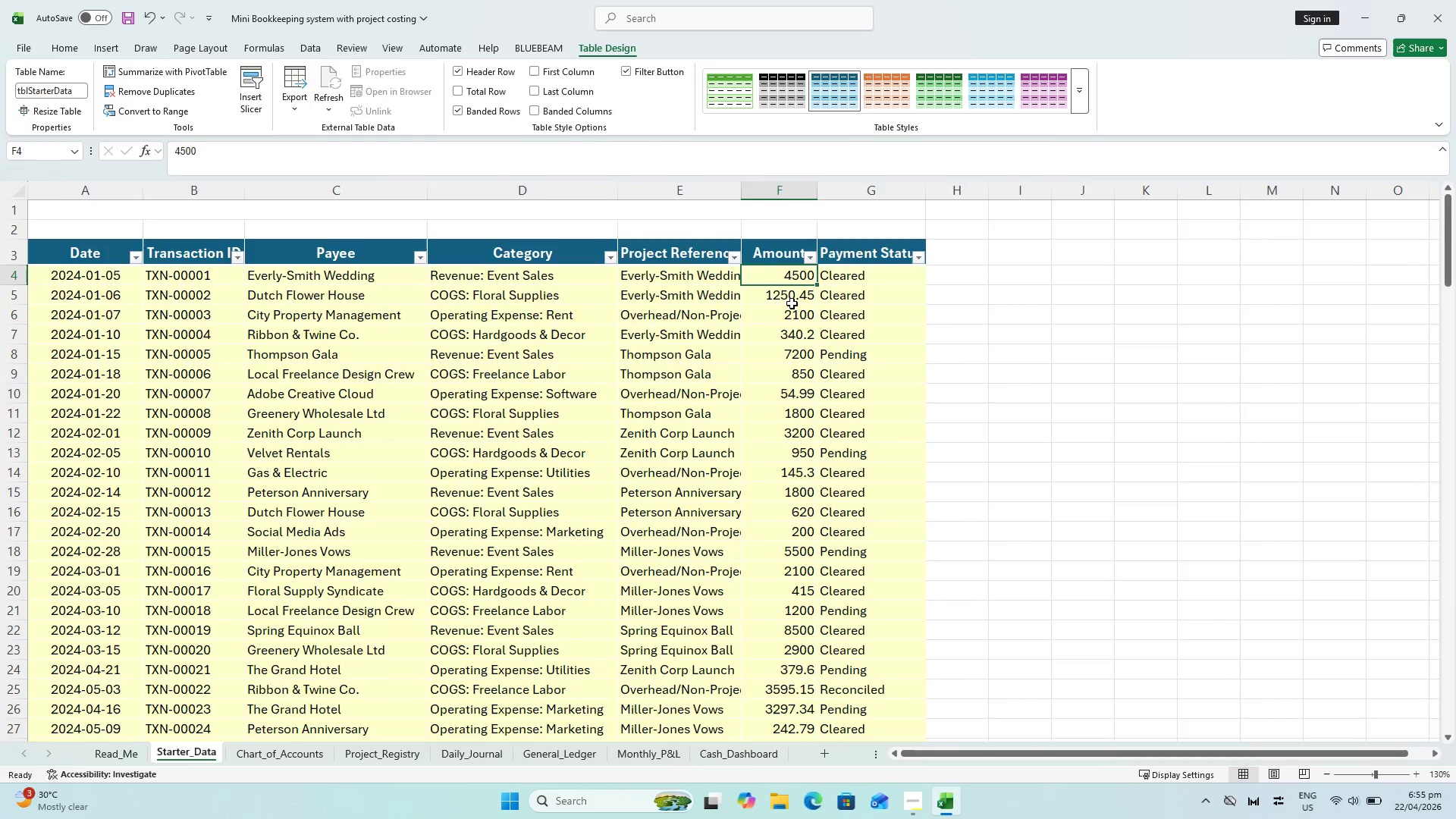 
hold_key(key=ShiftLeft, duration=0.91)
 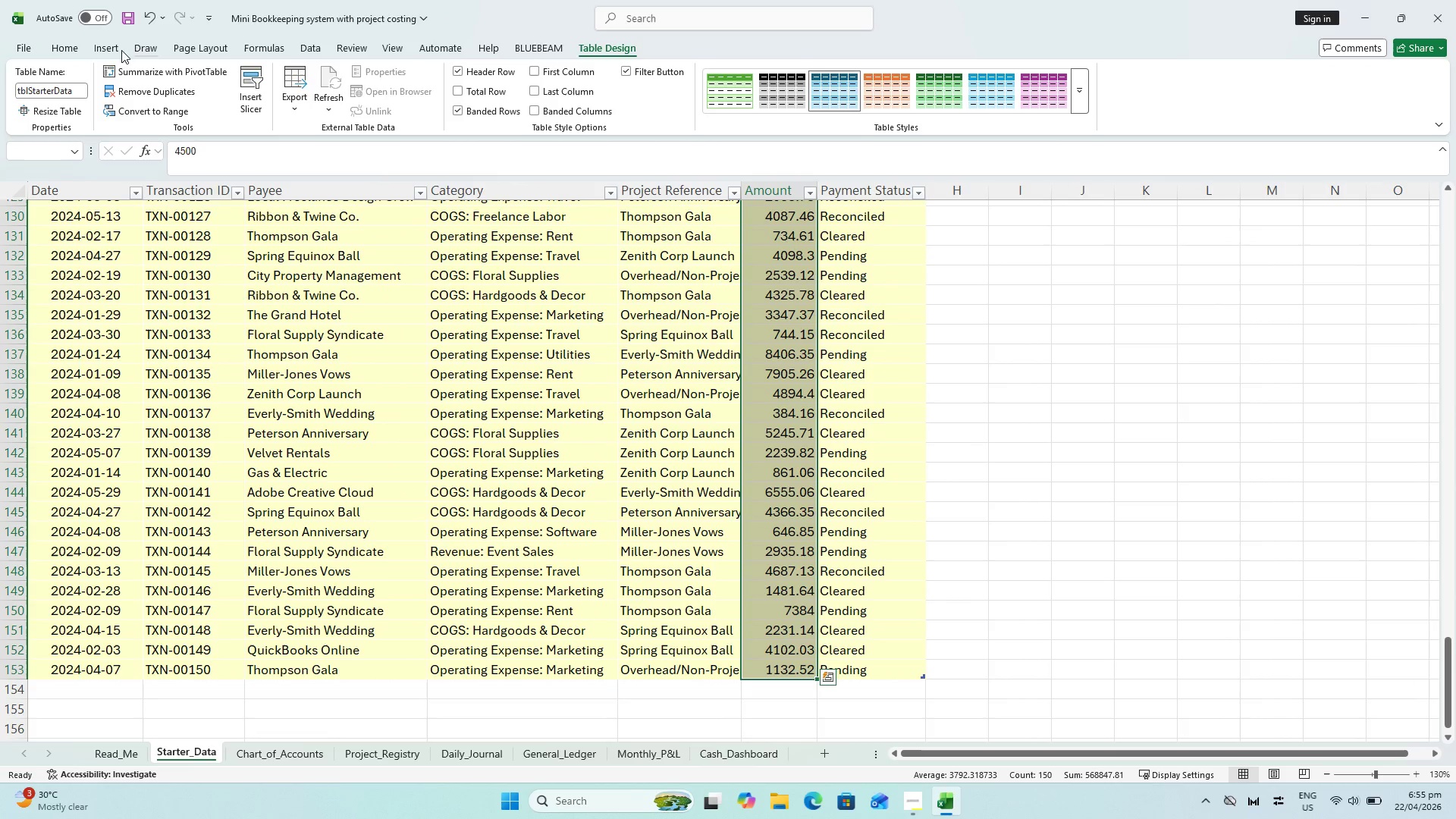 
scroll: coordinate [792, 481], scroll_direction: down, amount: 43.0
 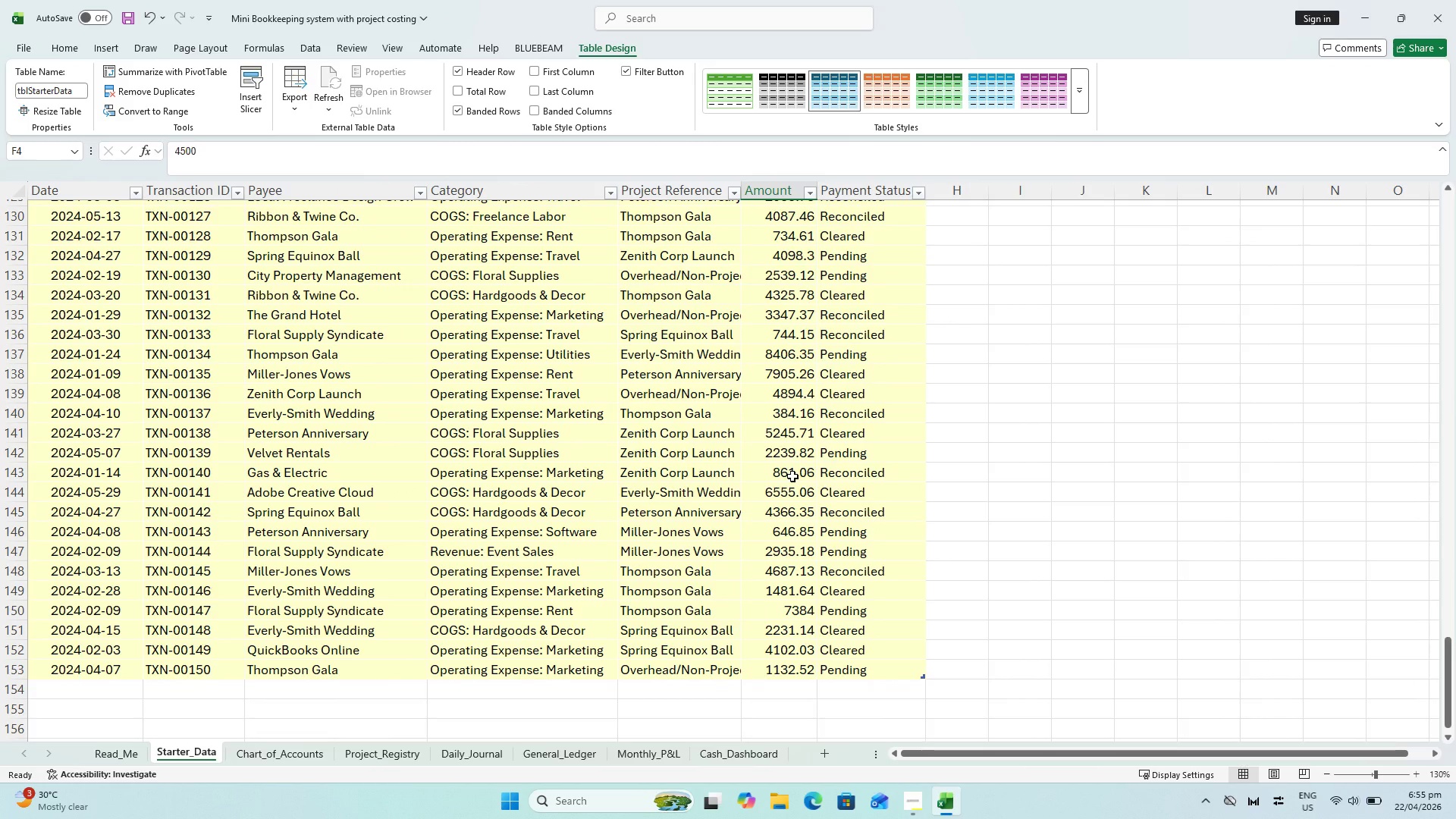 
left_click([62, 51])
 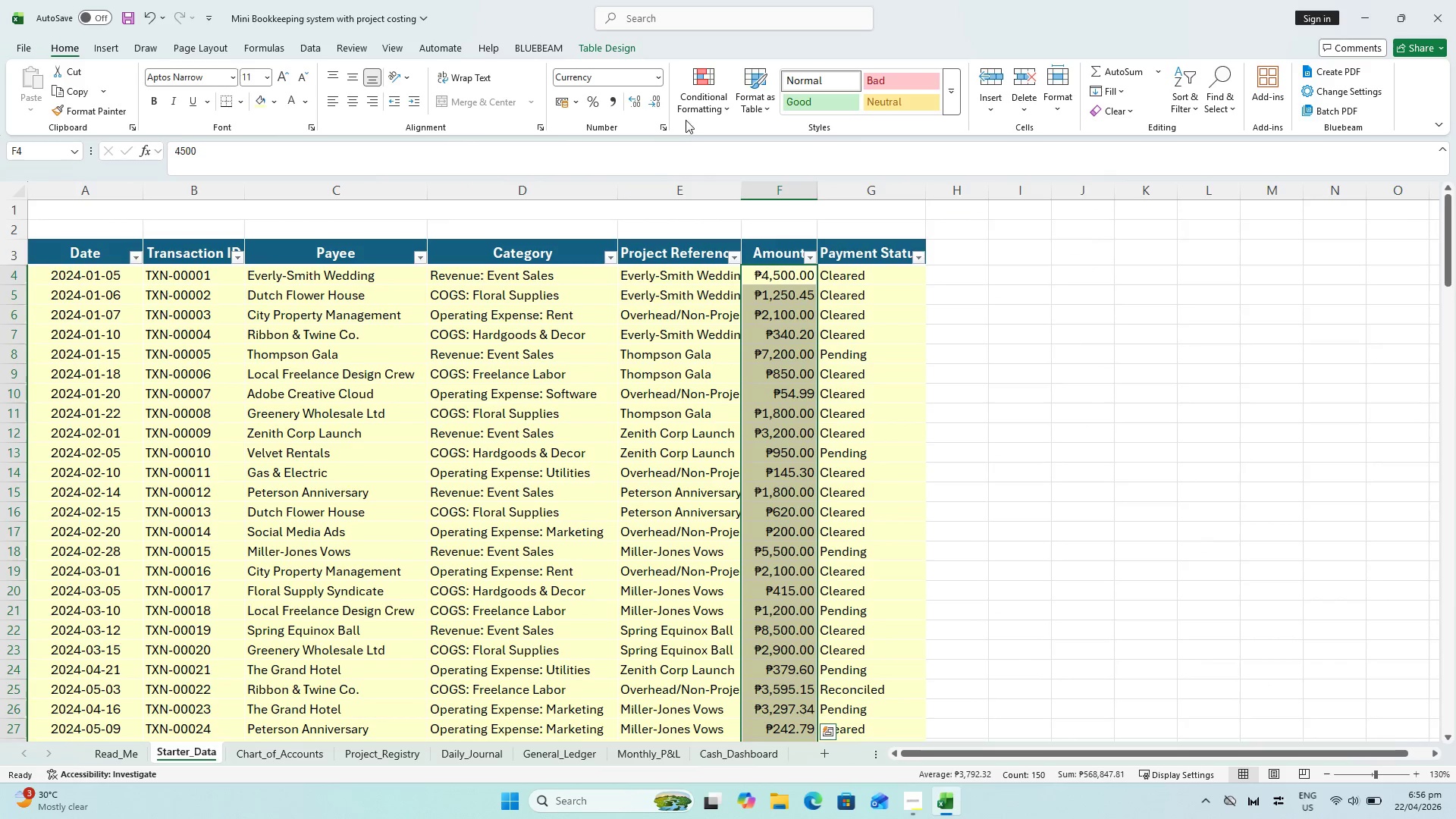 
wait(5.02)
 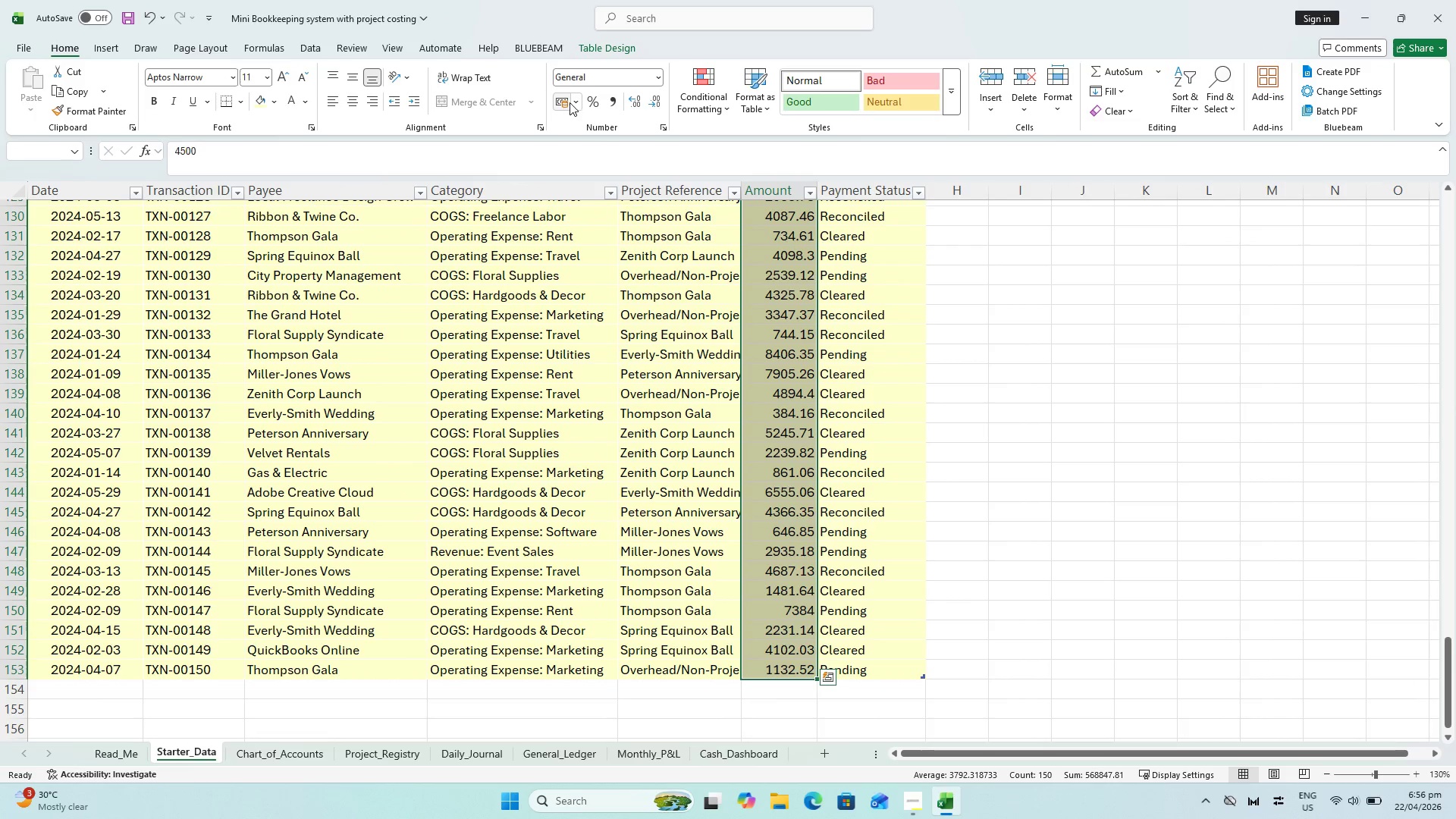 
left_click_drag(start_coordinate=[817, 193], to_coordinate=[843, 193])
 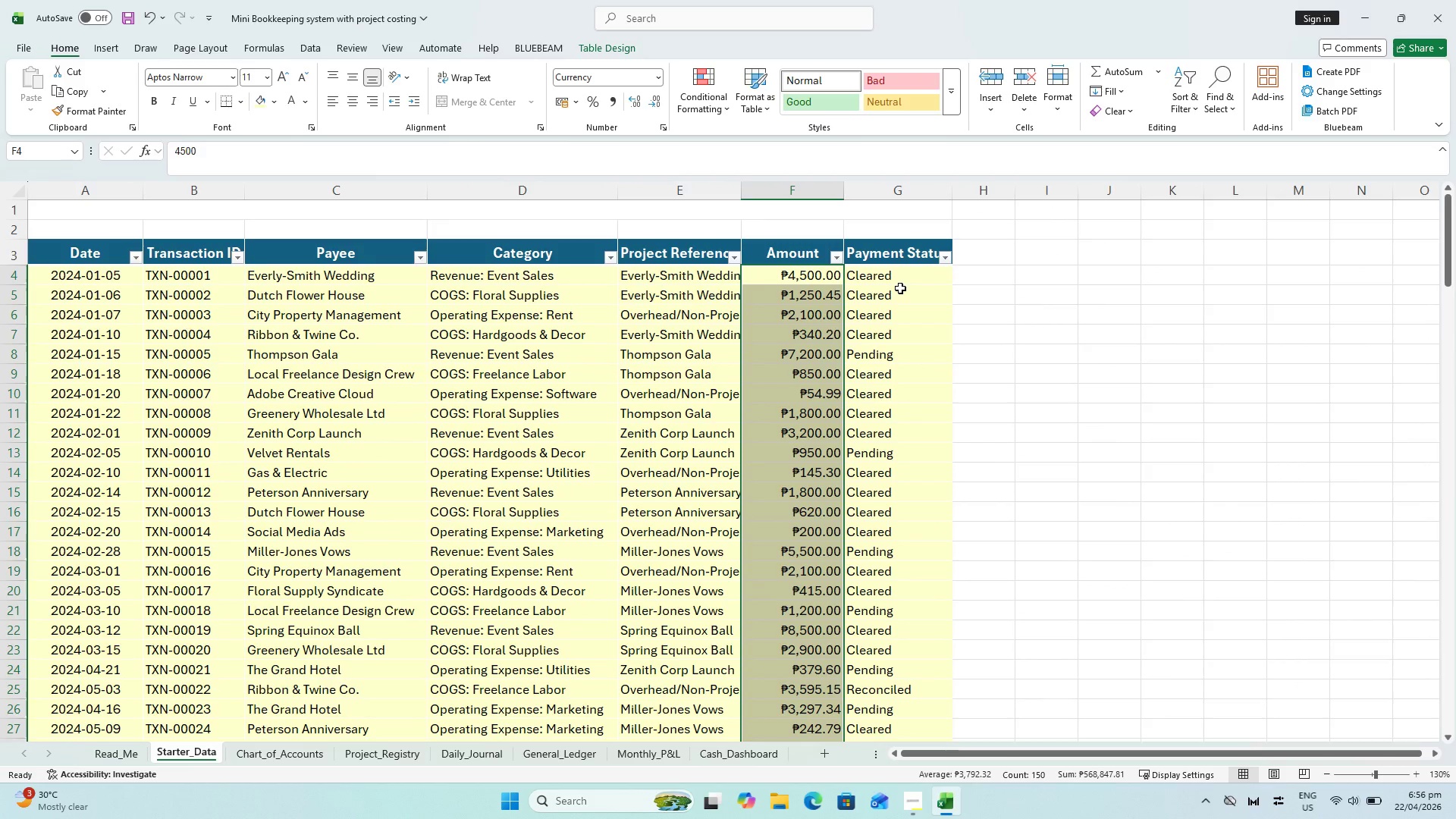 
key(Control+ControlLeft)
 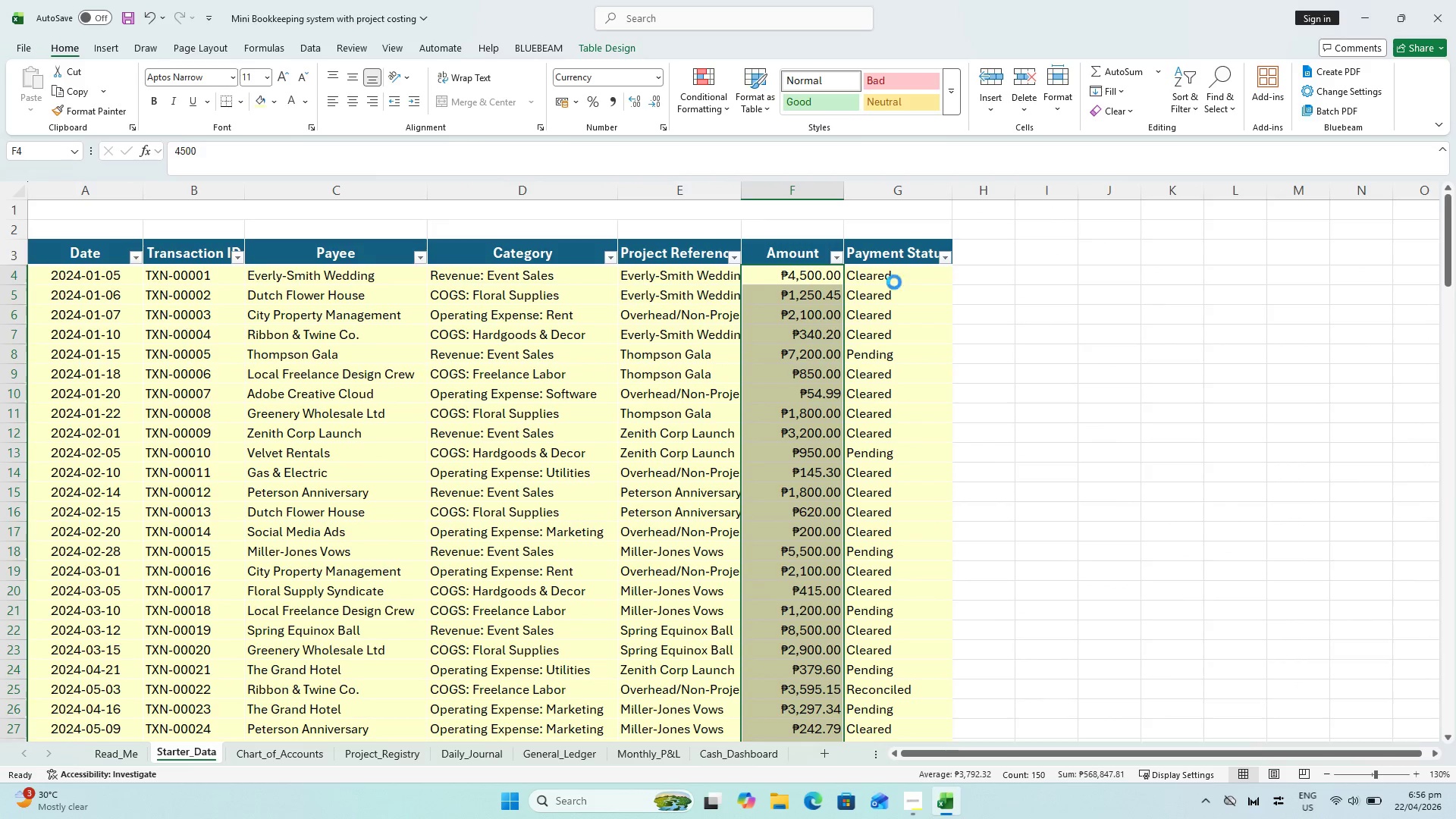 
key(Control+S)
 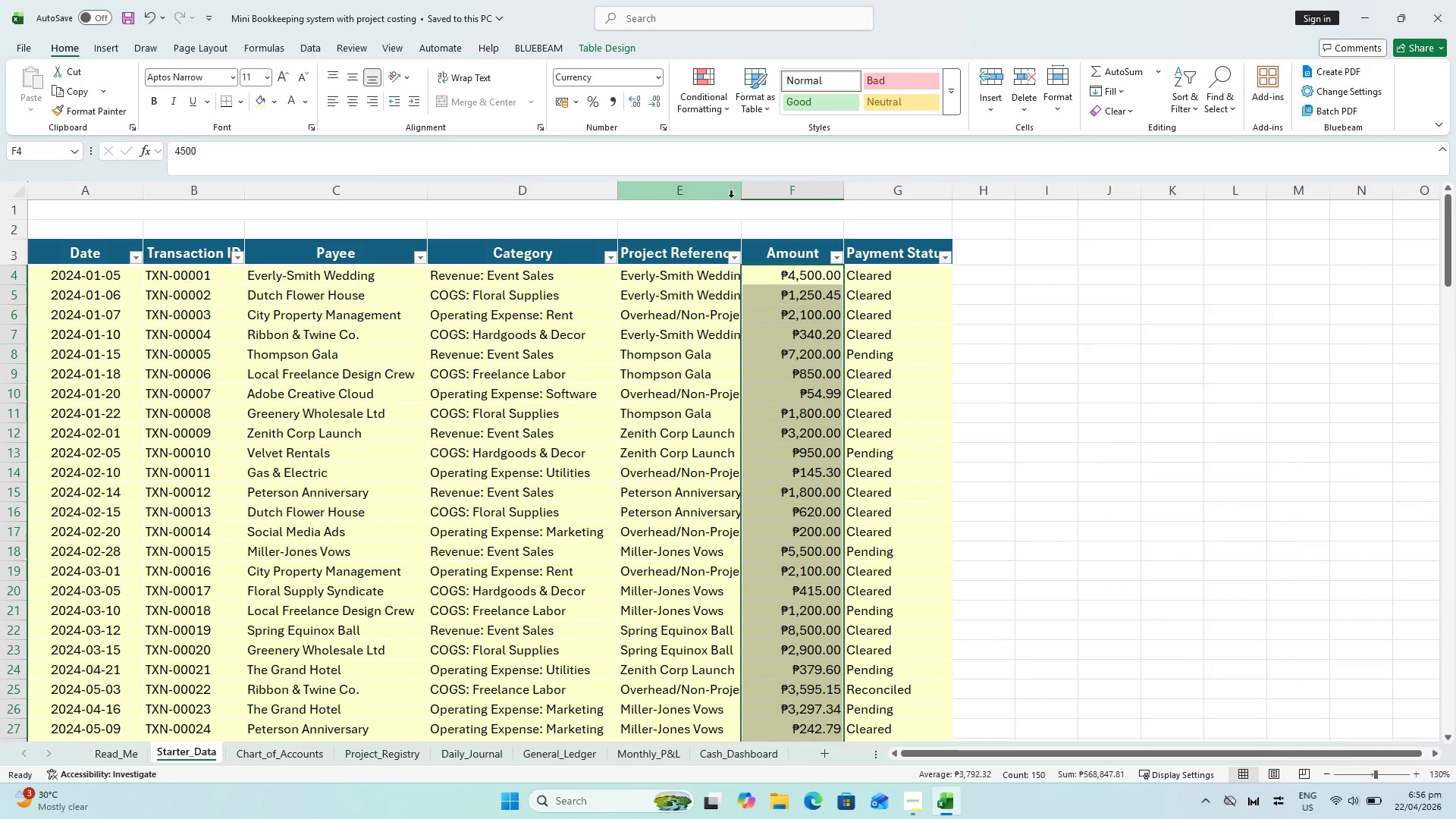 
double_click([742, 193])
 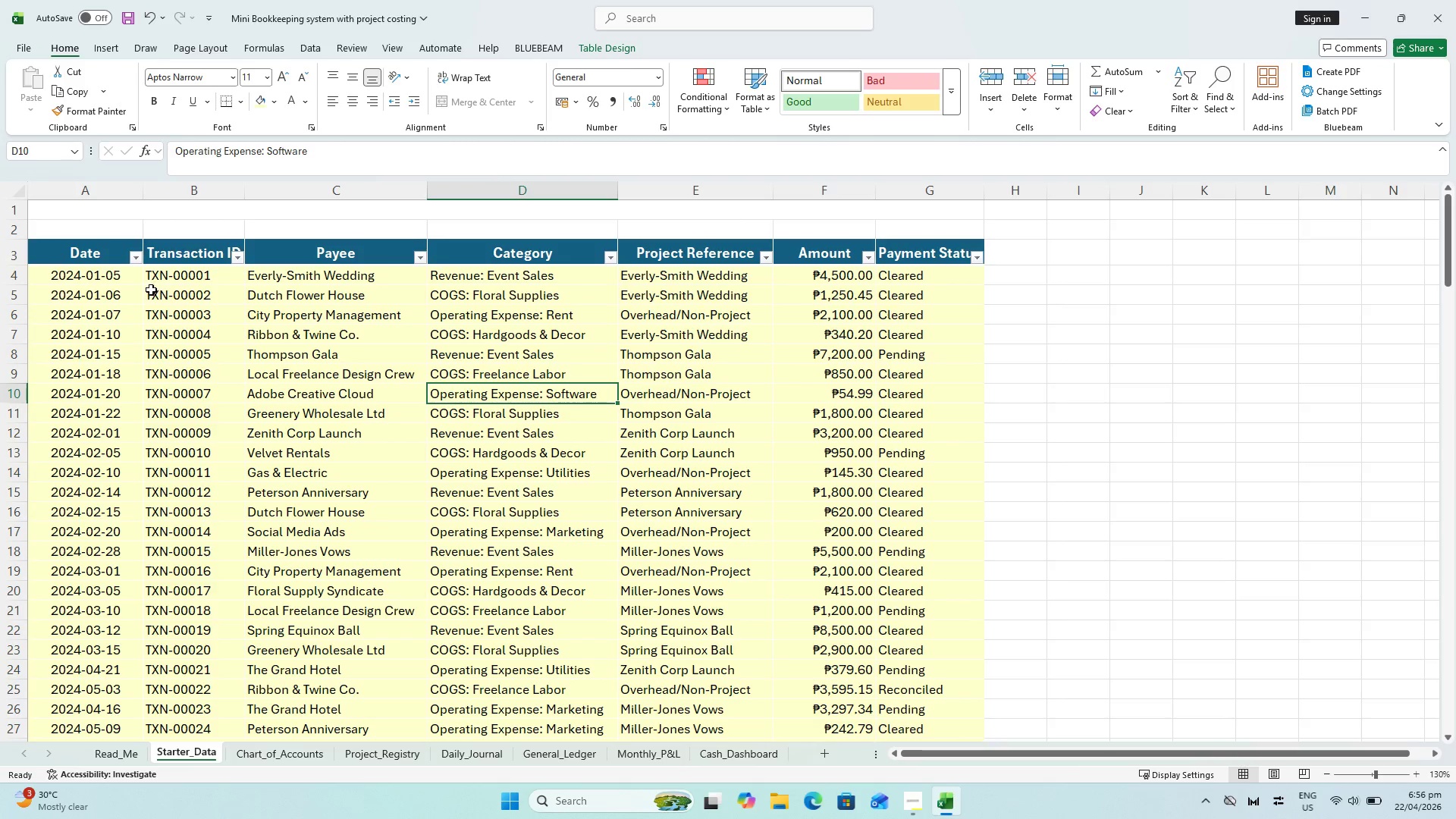 
wait(7.25)
 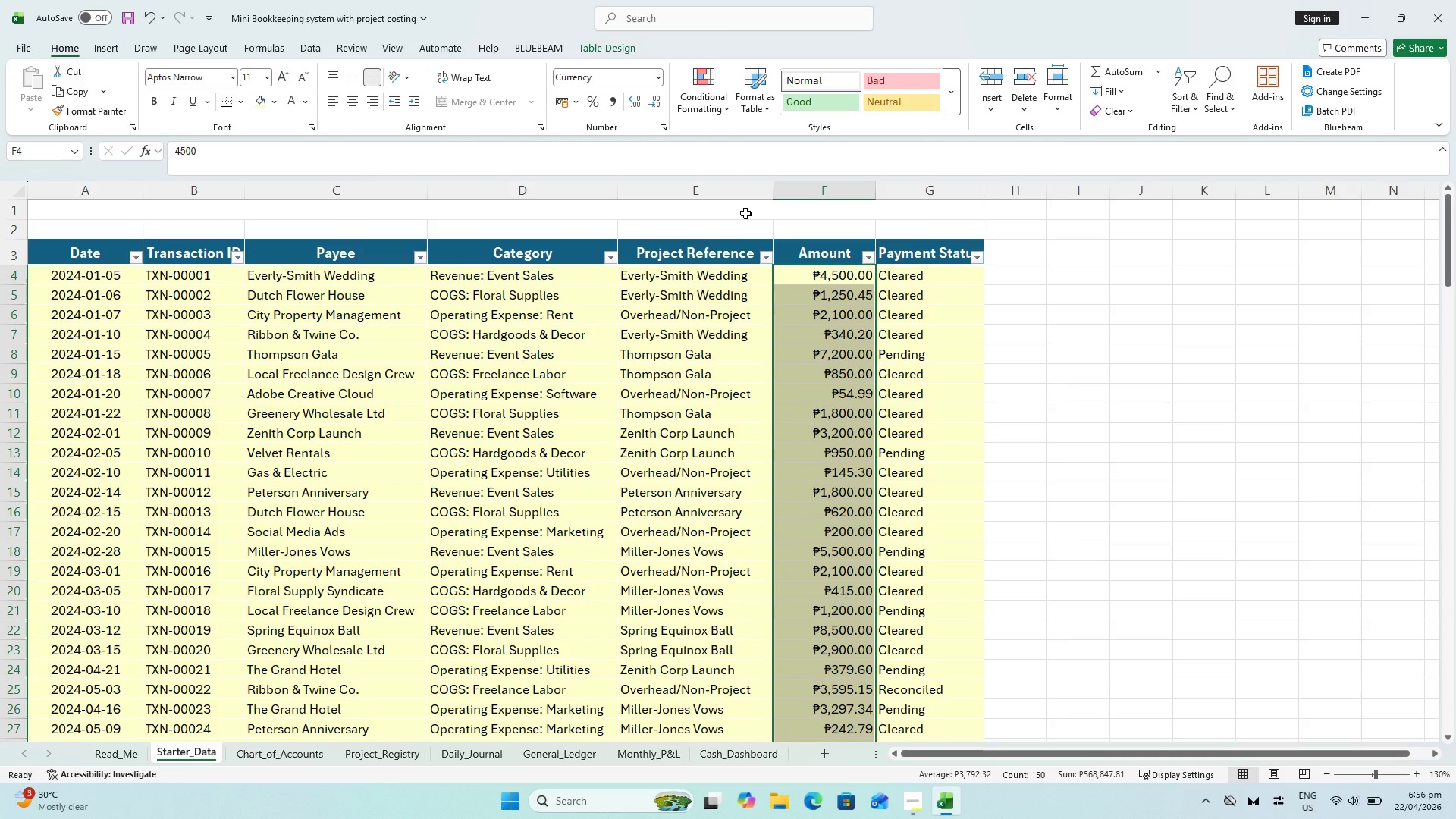 
left_click([127, 189])
 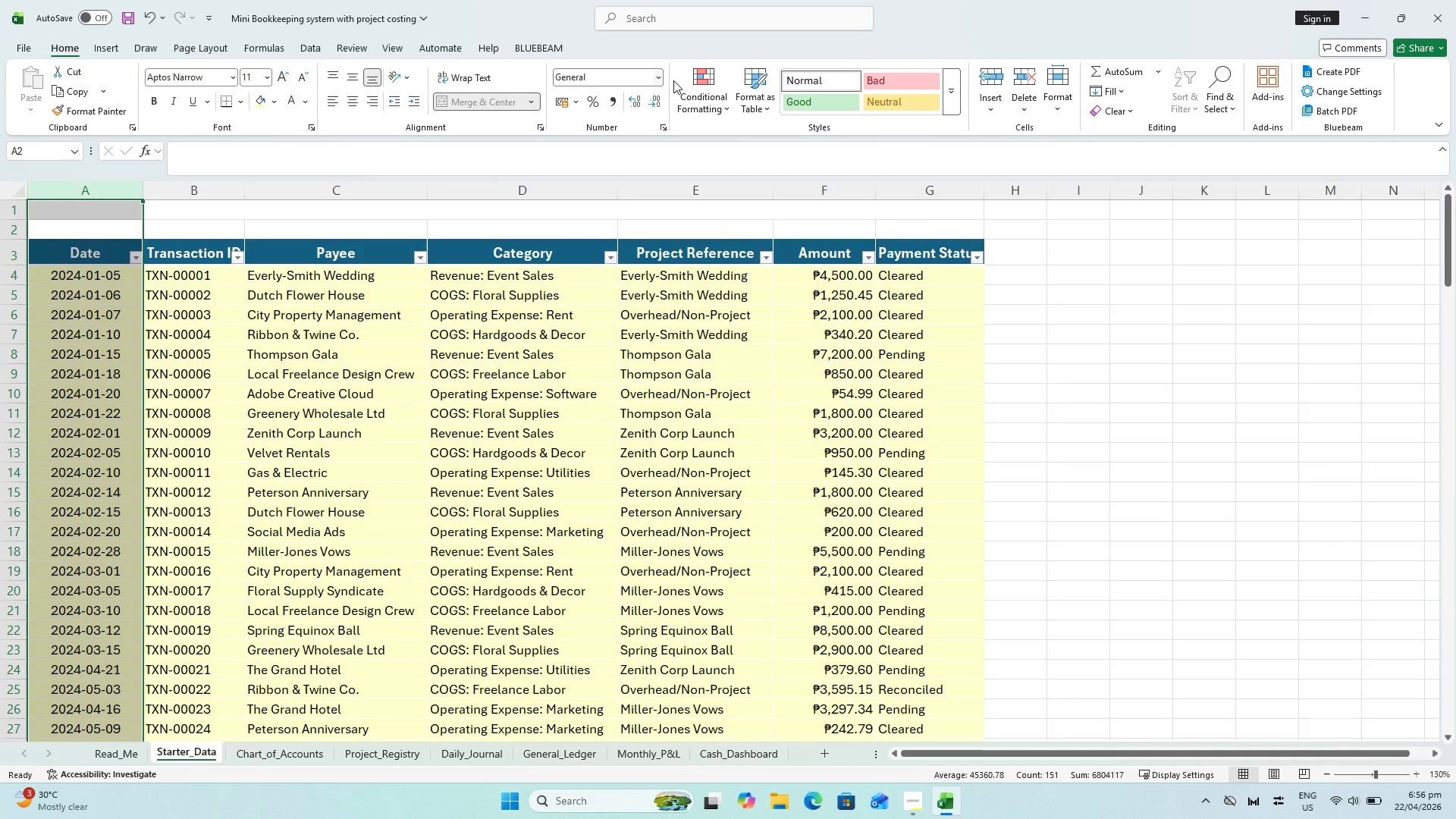 
wait(5.97)
 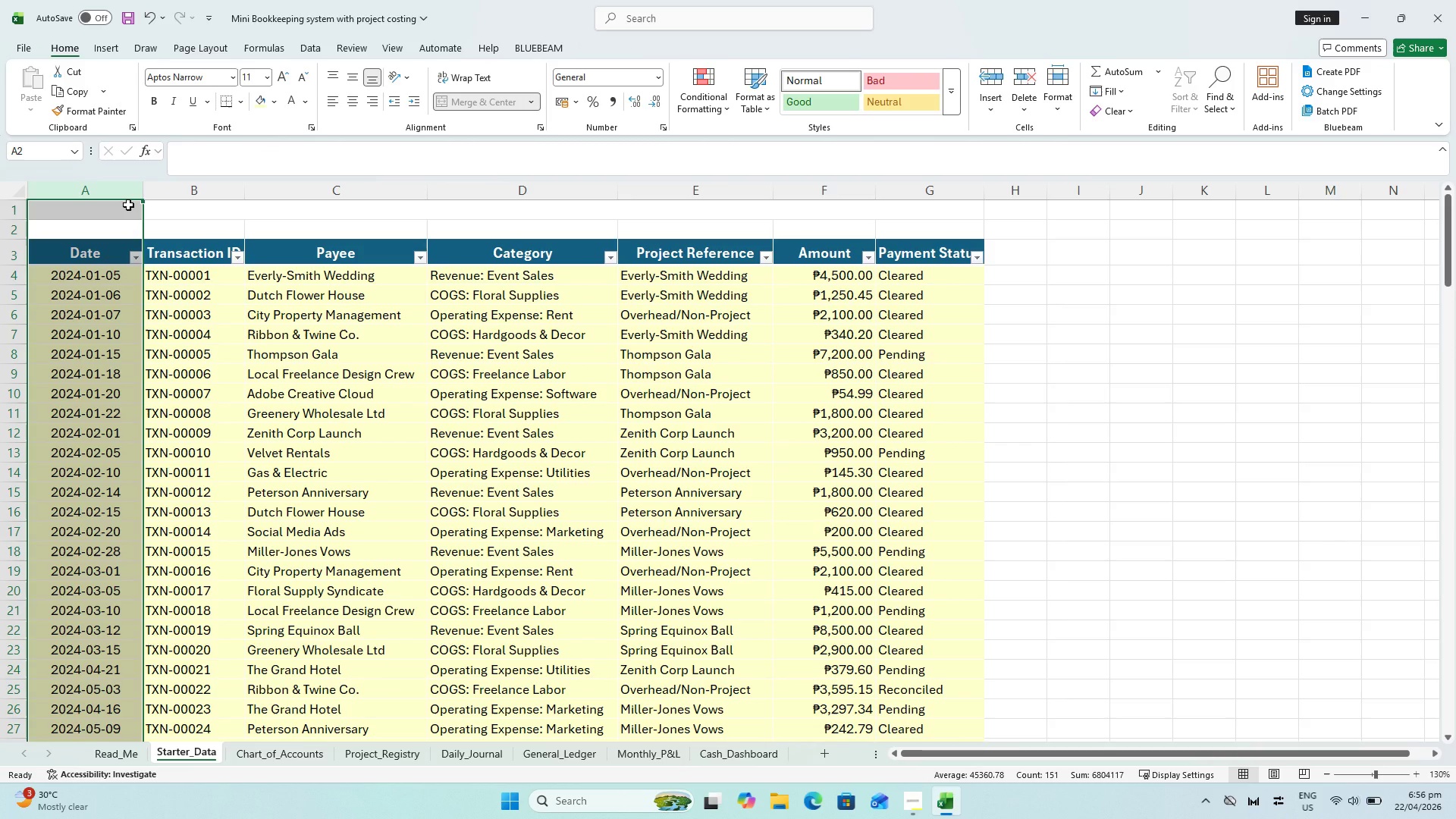 
left_click_drag(start_coordinate=[141, 191], to_coordinate=[154, 192])
 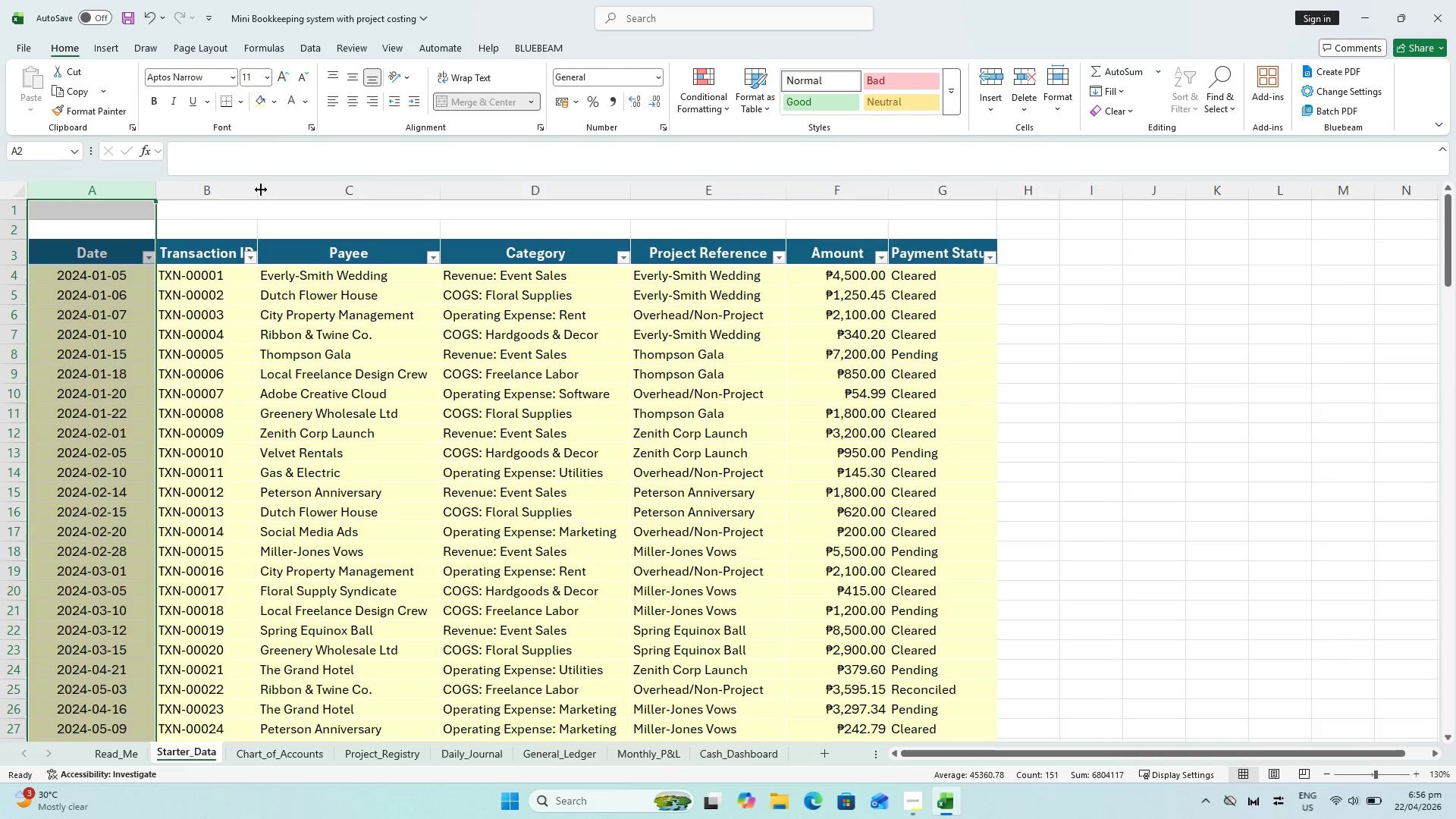 
left_click_drag(start_coordinate=[259, 186], to_coordinate=[268, 187])
 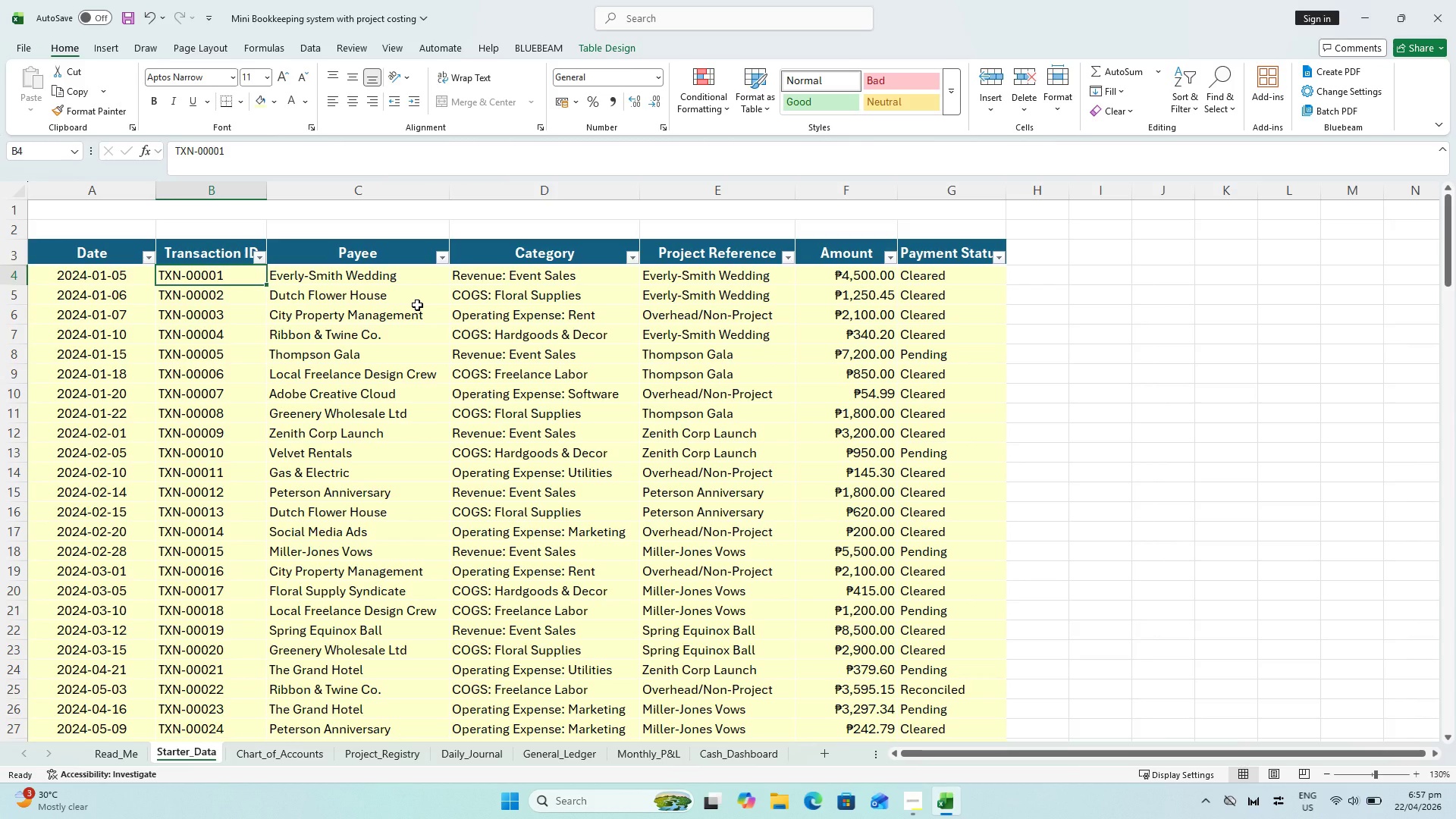 
wait(71.31)
 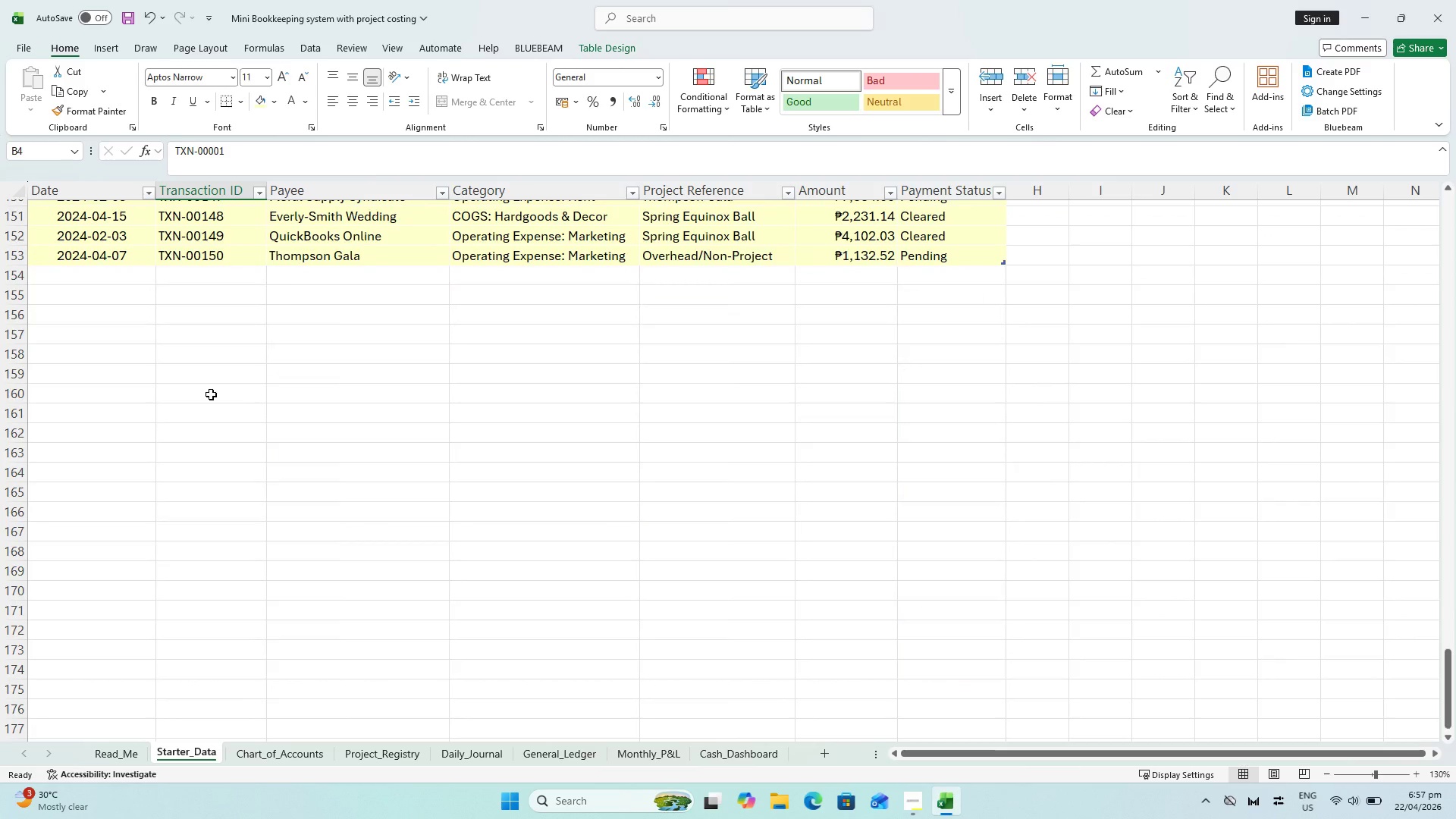 
hold_key(key=ShiftLeft, duration=0.77)
 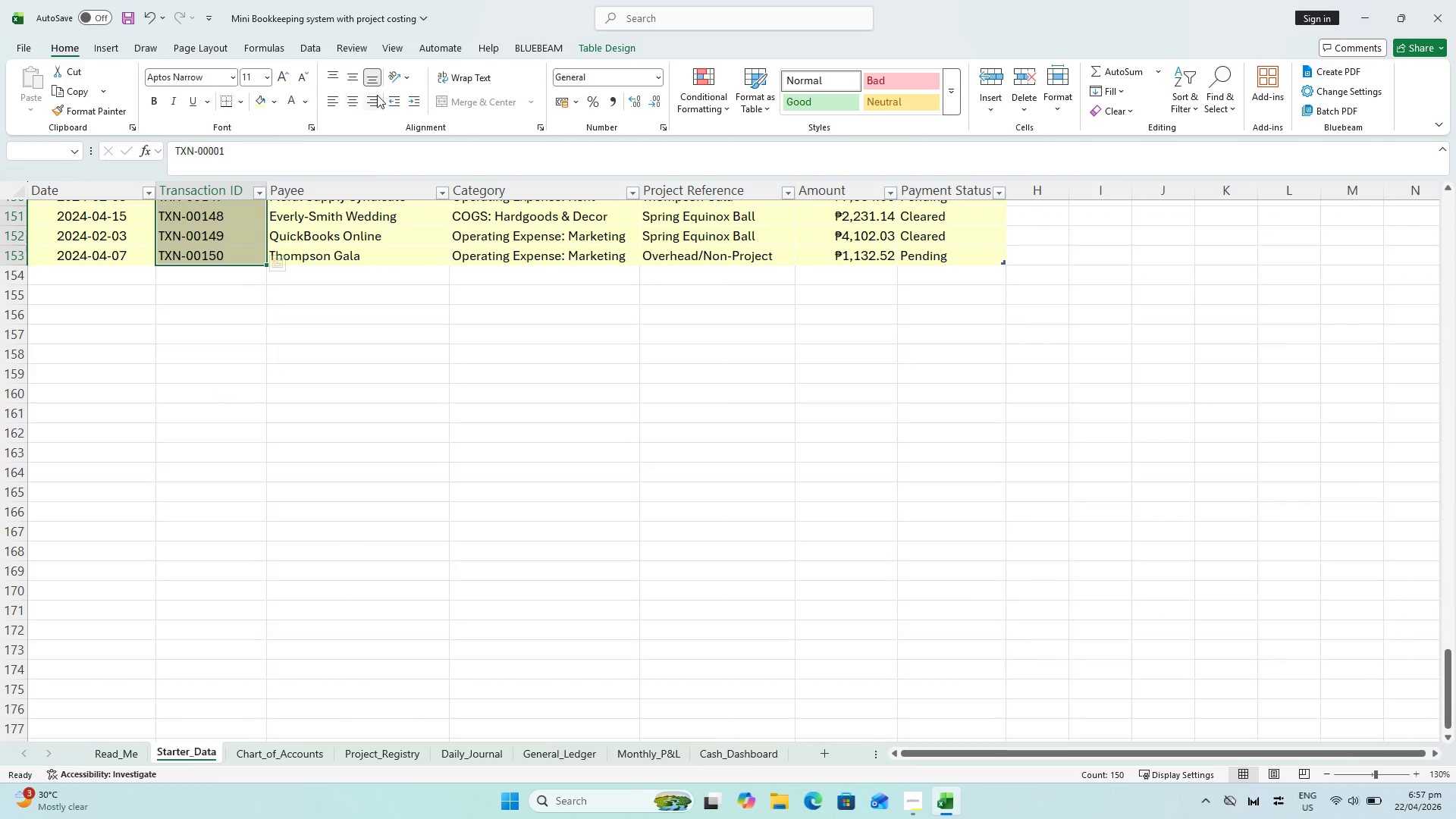 
scroll: coordinate [212, 394], scroll_direction: down, amount: 50.0
 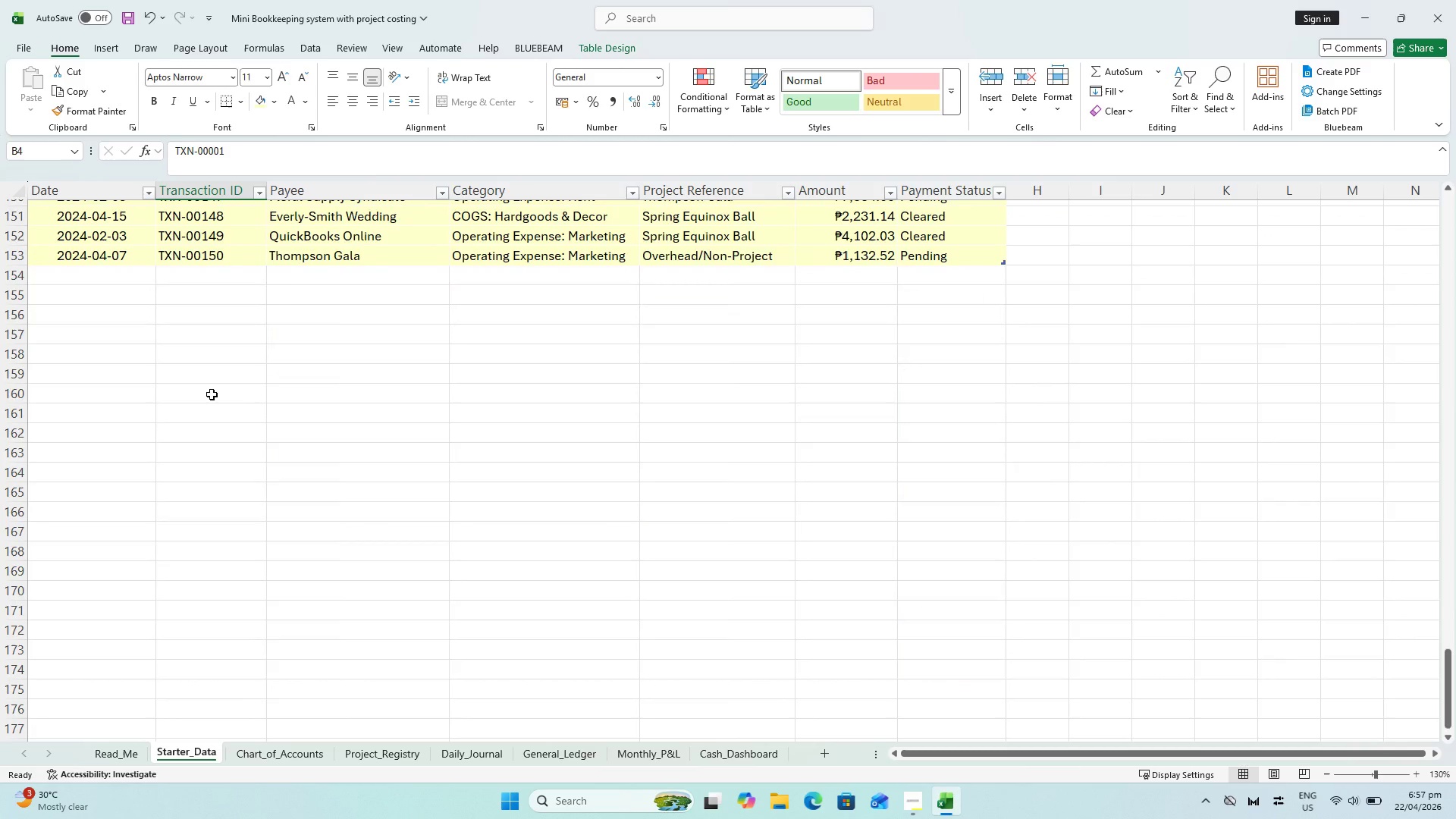 
left_click([348, 105])
 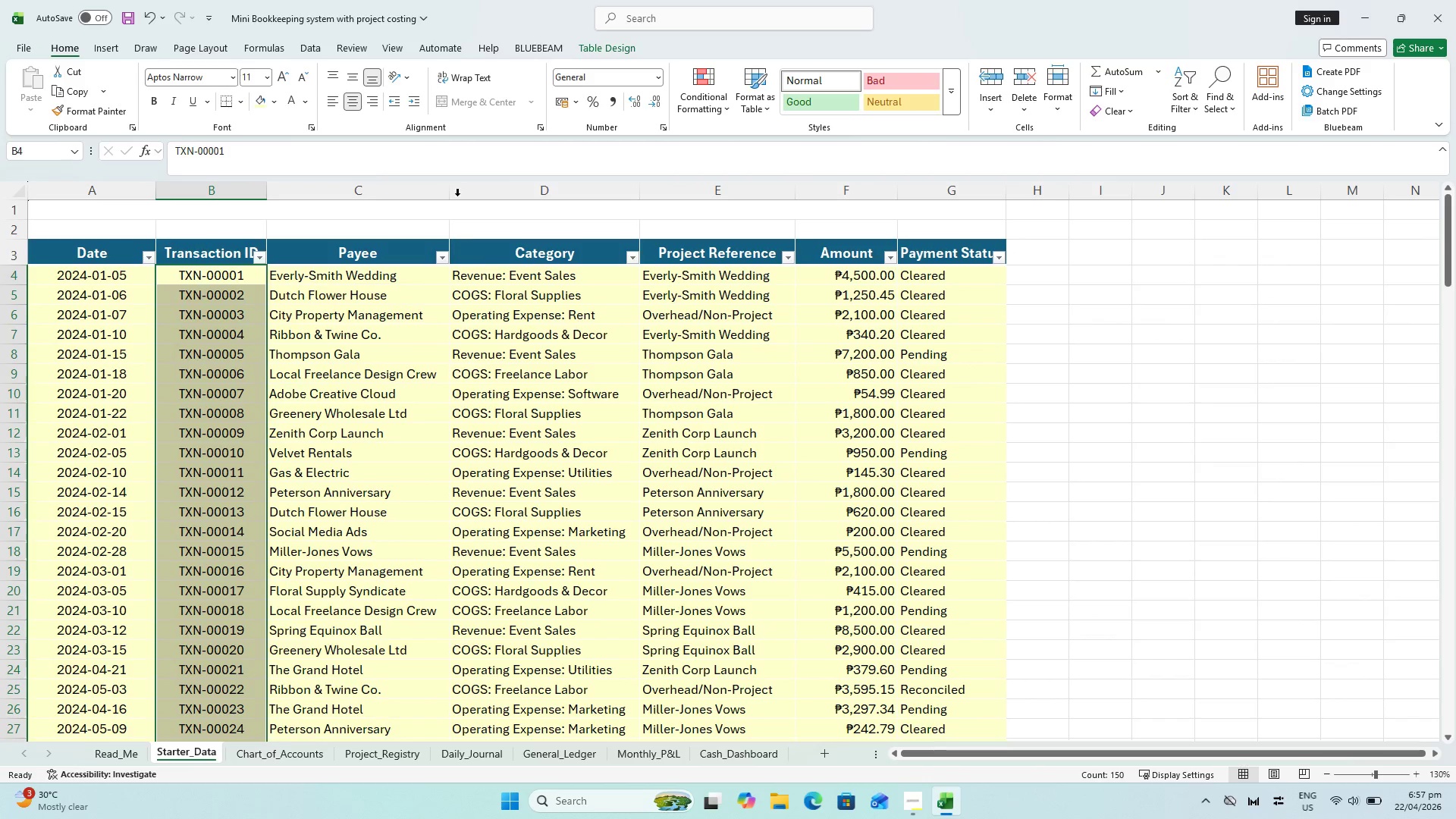 
left_click_drag(start_coordinate=[449, 187], to_coordinate=[473, 187])
 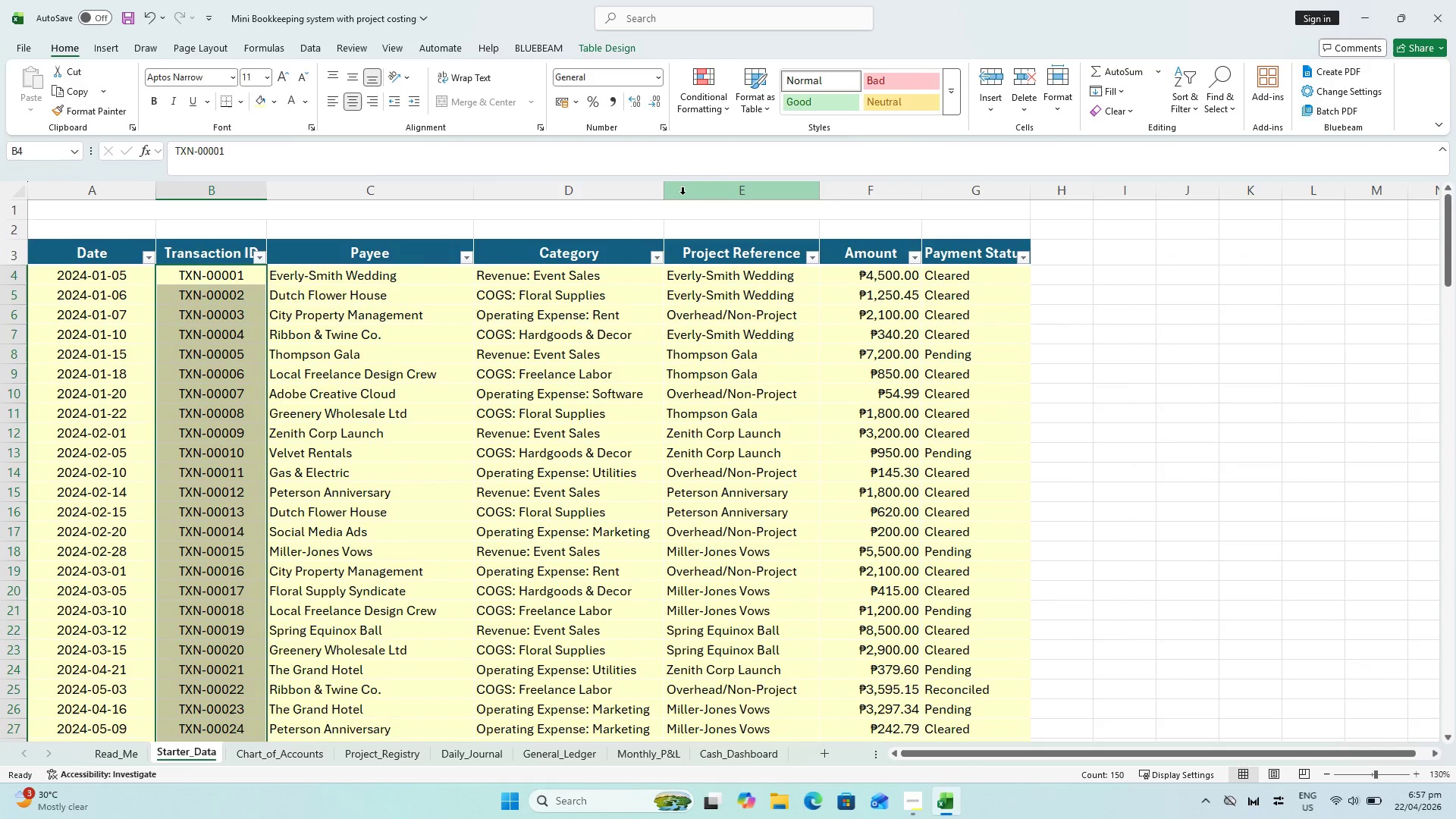 
left_click_drag(start_coordinate=[663, 190], to_coordinate=[675, 187])
 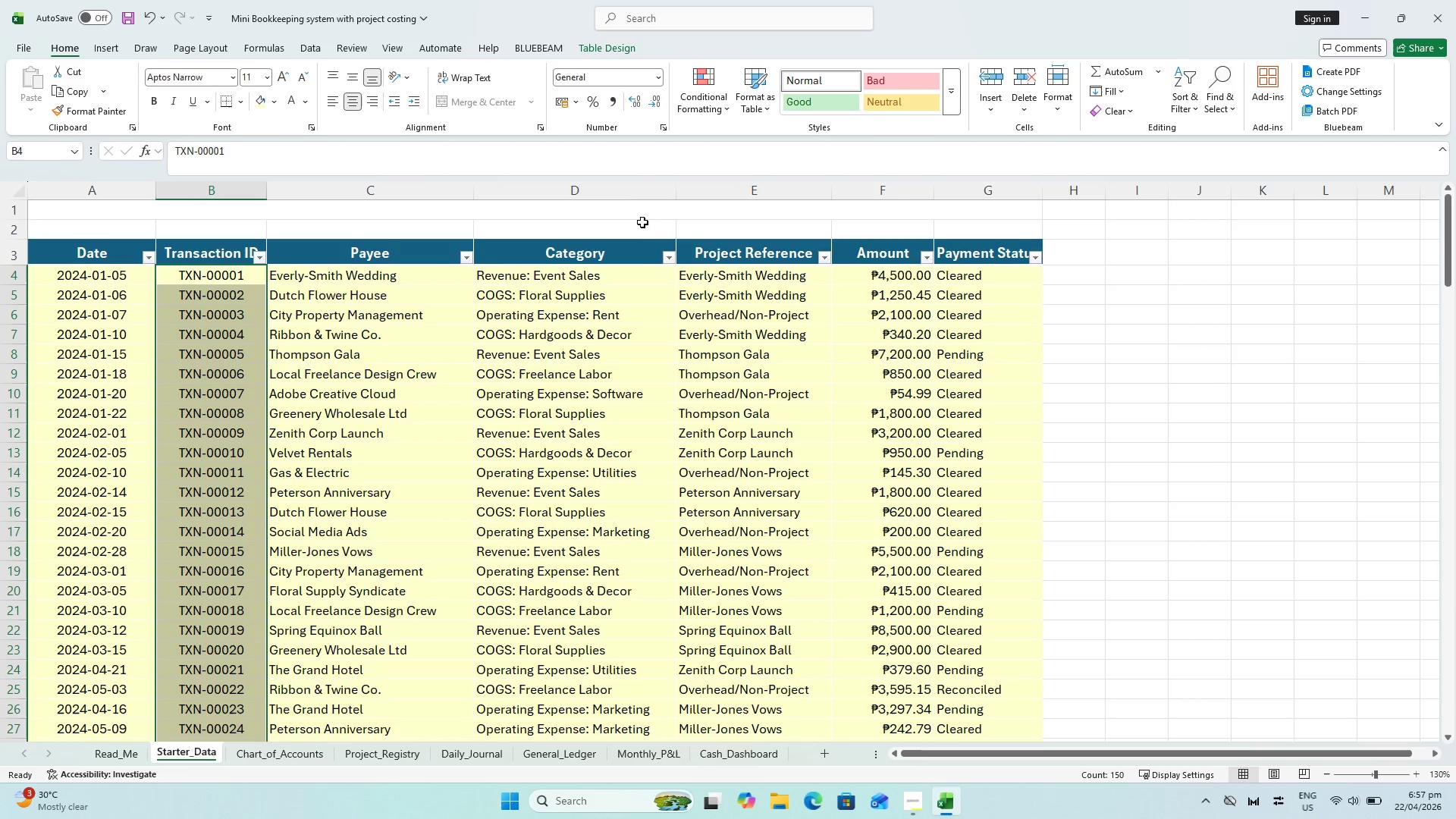 
scroll: coordinate [543, 498], scroll_direction: down, amount: 19.0
 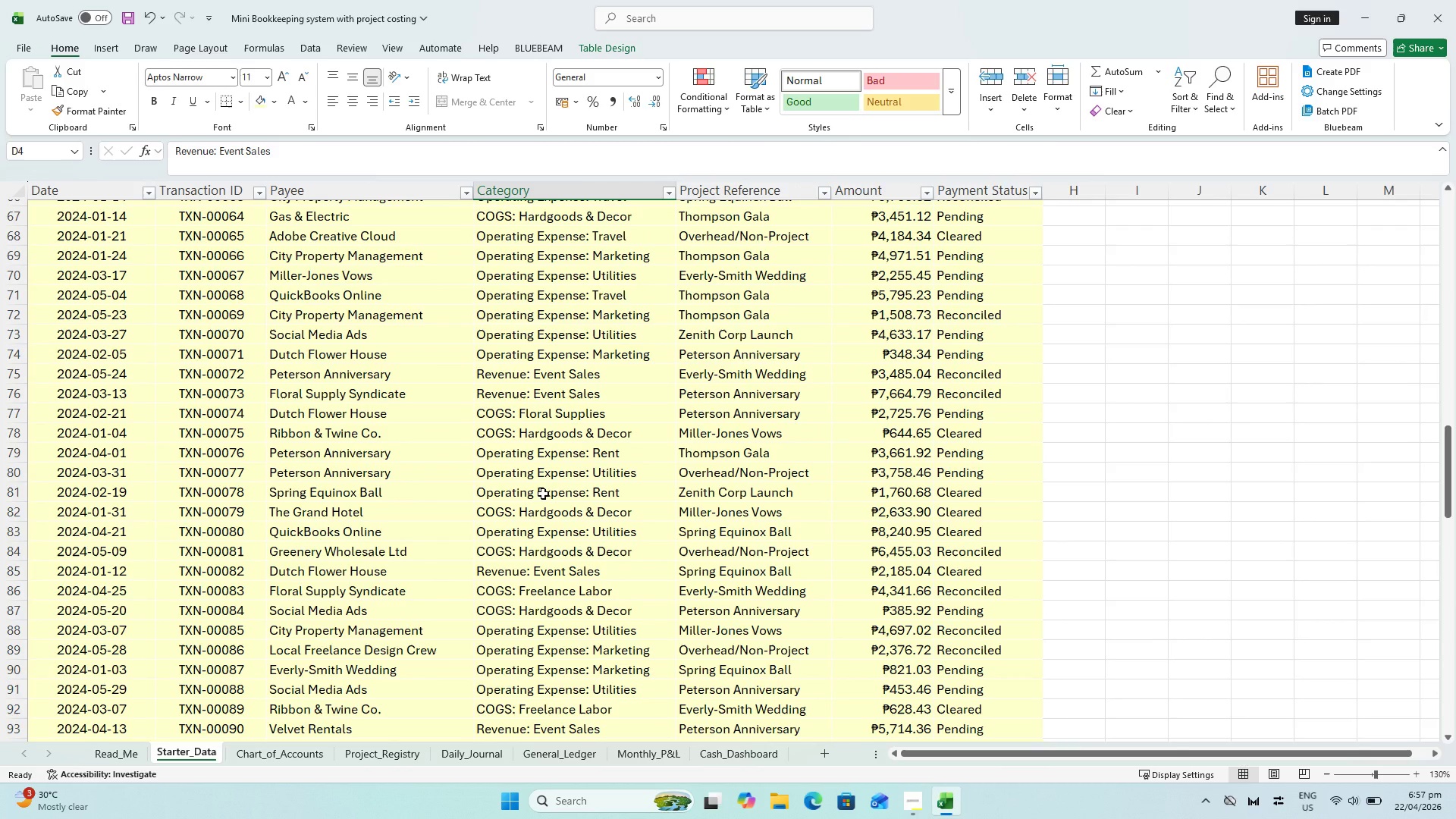 
scroll: coordinate [694, 385], scroll_direction: up, amount: 28.0
 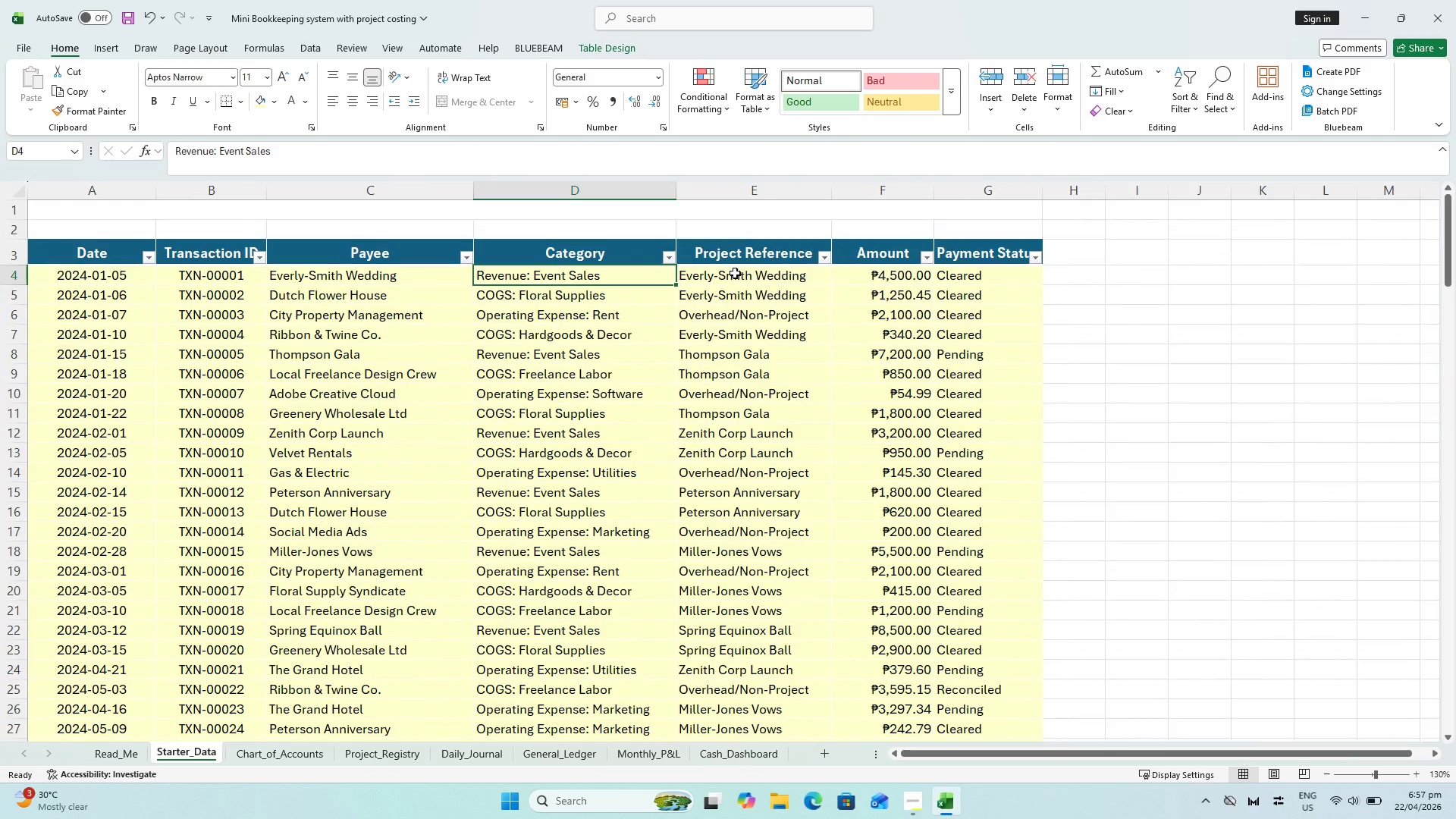 
left_click([736, 274])
 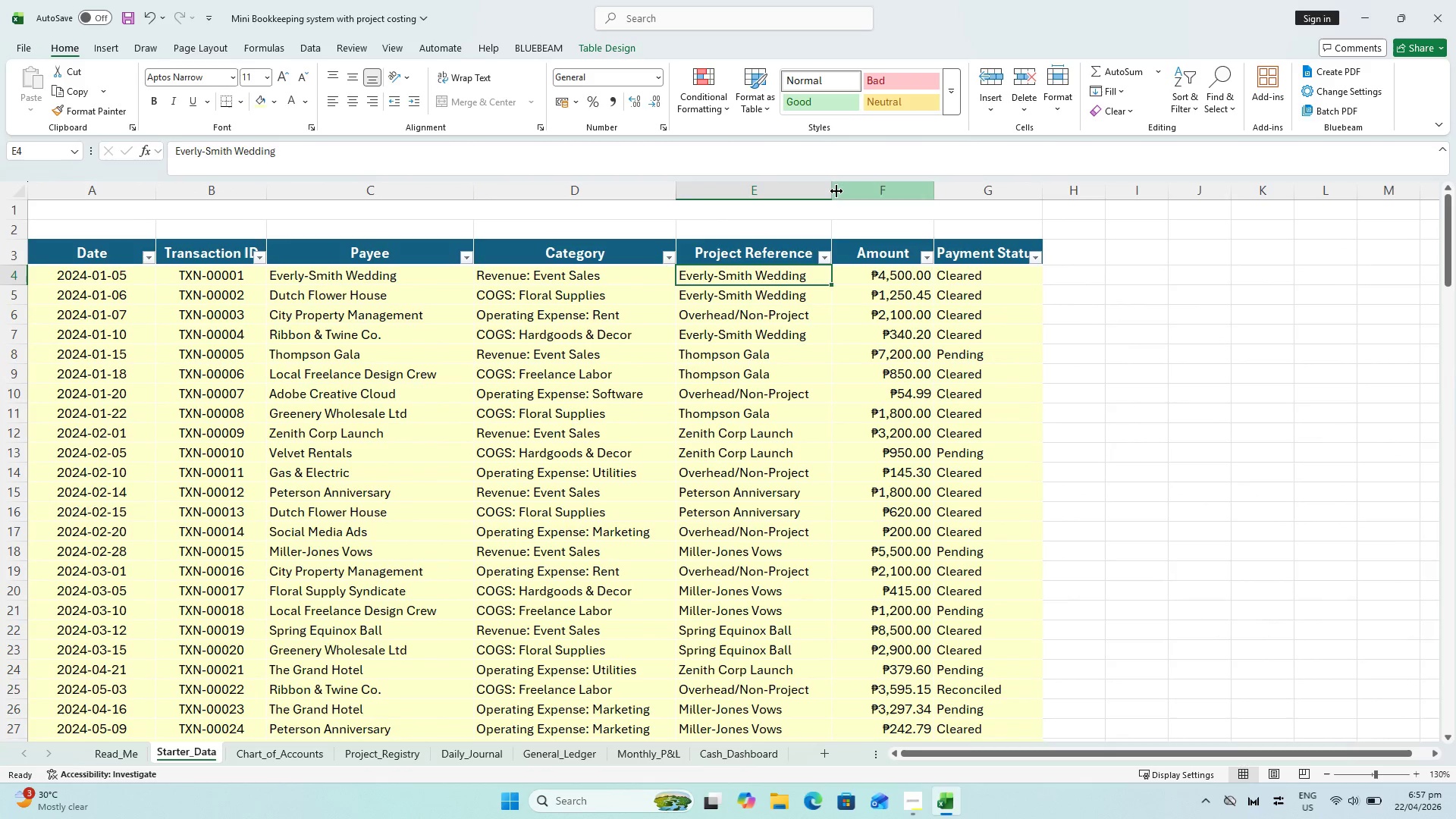 
left_click_drag(start_coordinate=[830, 190], to_coordinate=[842, 189])
 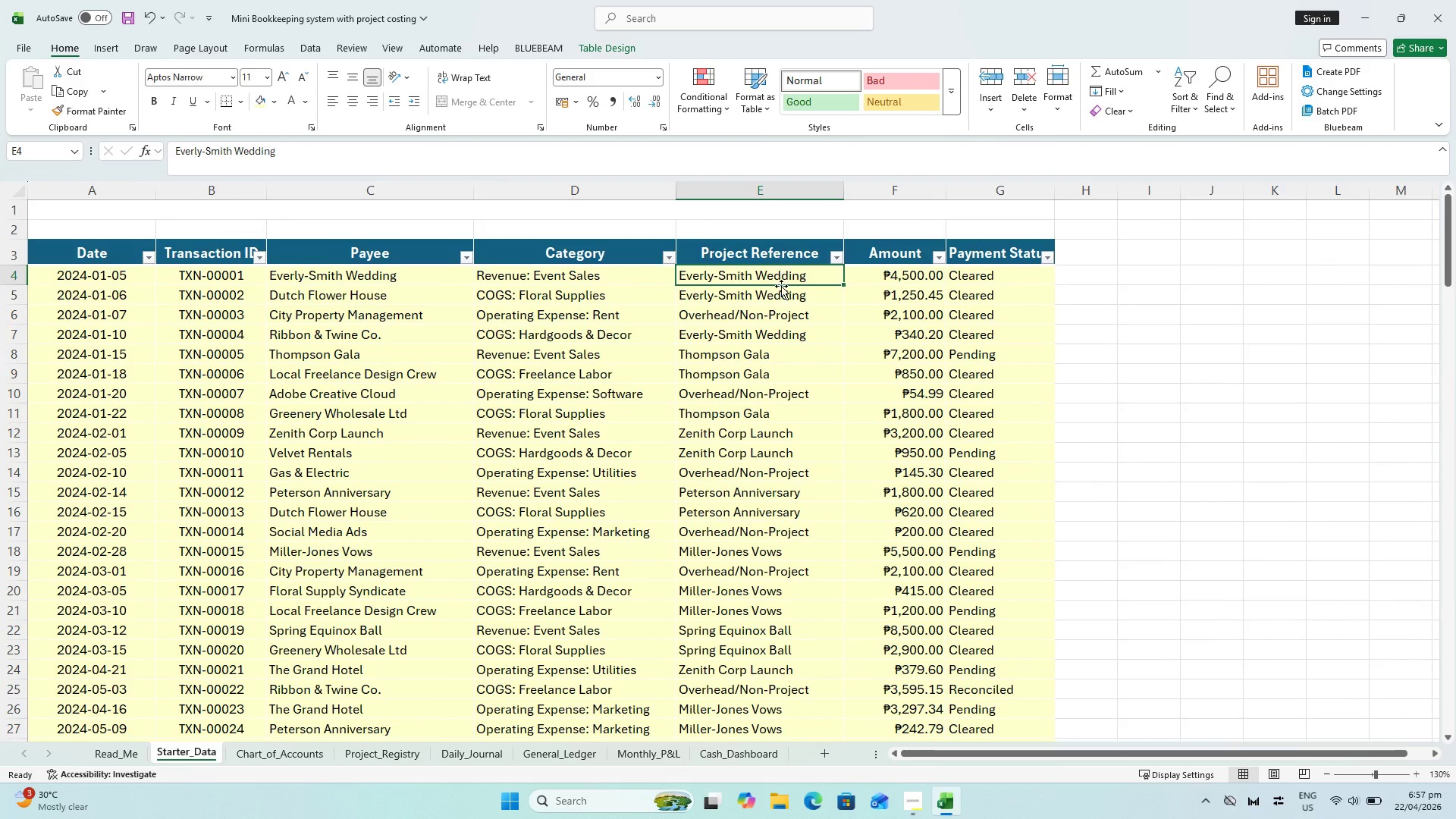 
hold_key(key=ShiftLeft, duration=0.62)
 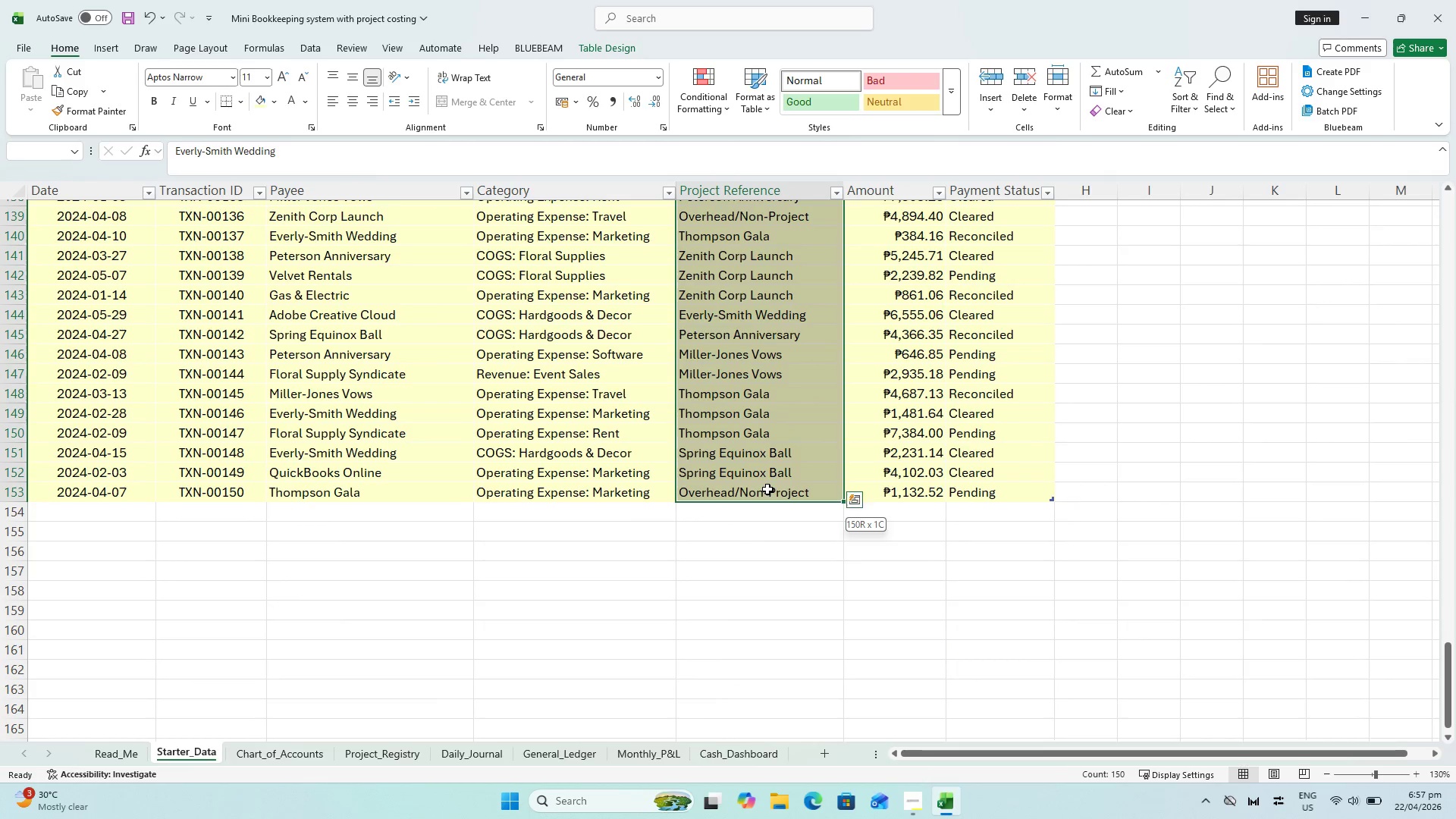 
scroll: coordinate [776, 541], scroll_direction: down, amount: 46.0
 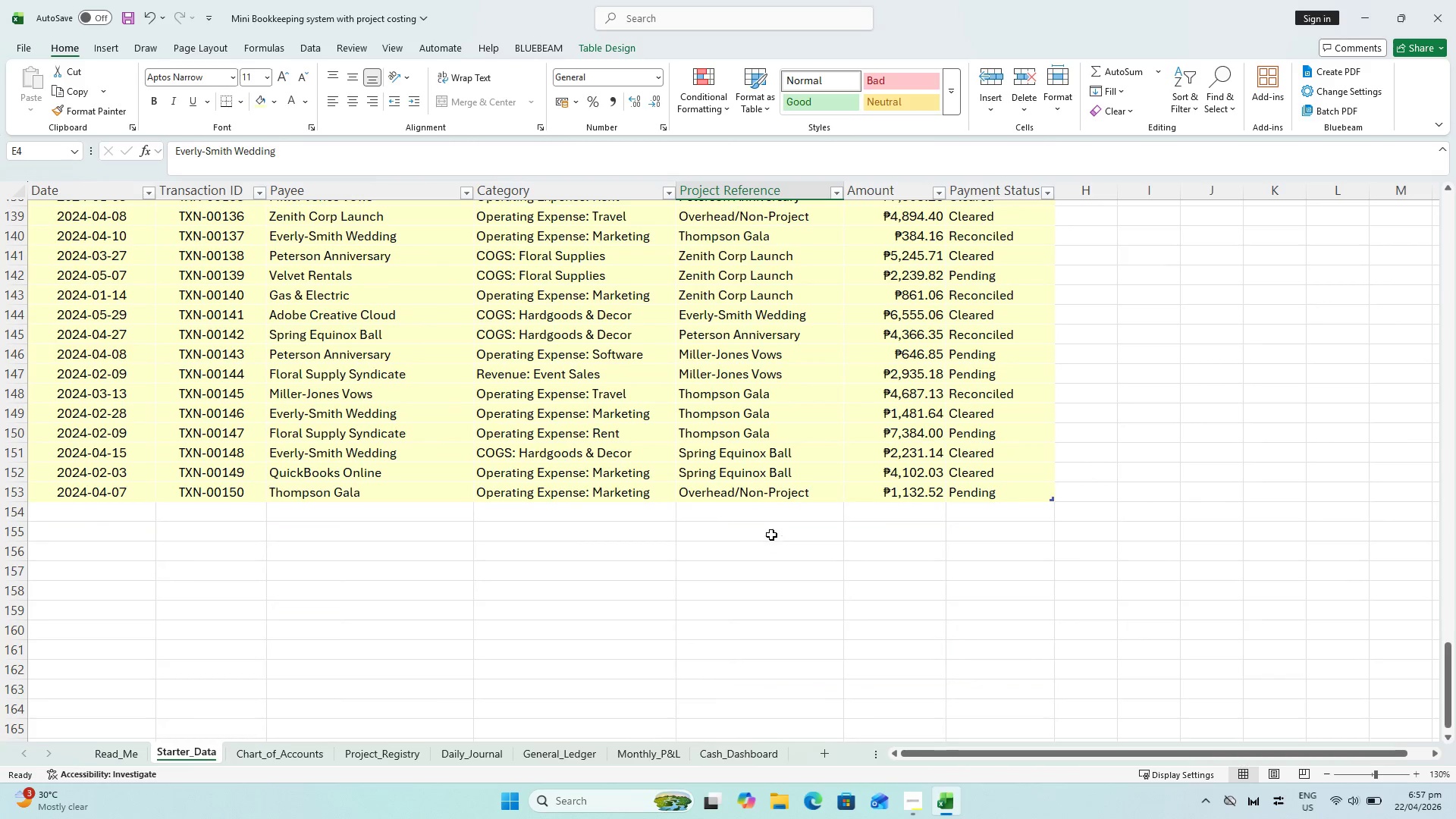 
left_click([767, 500])
 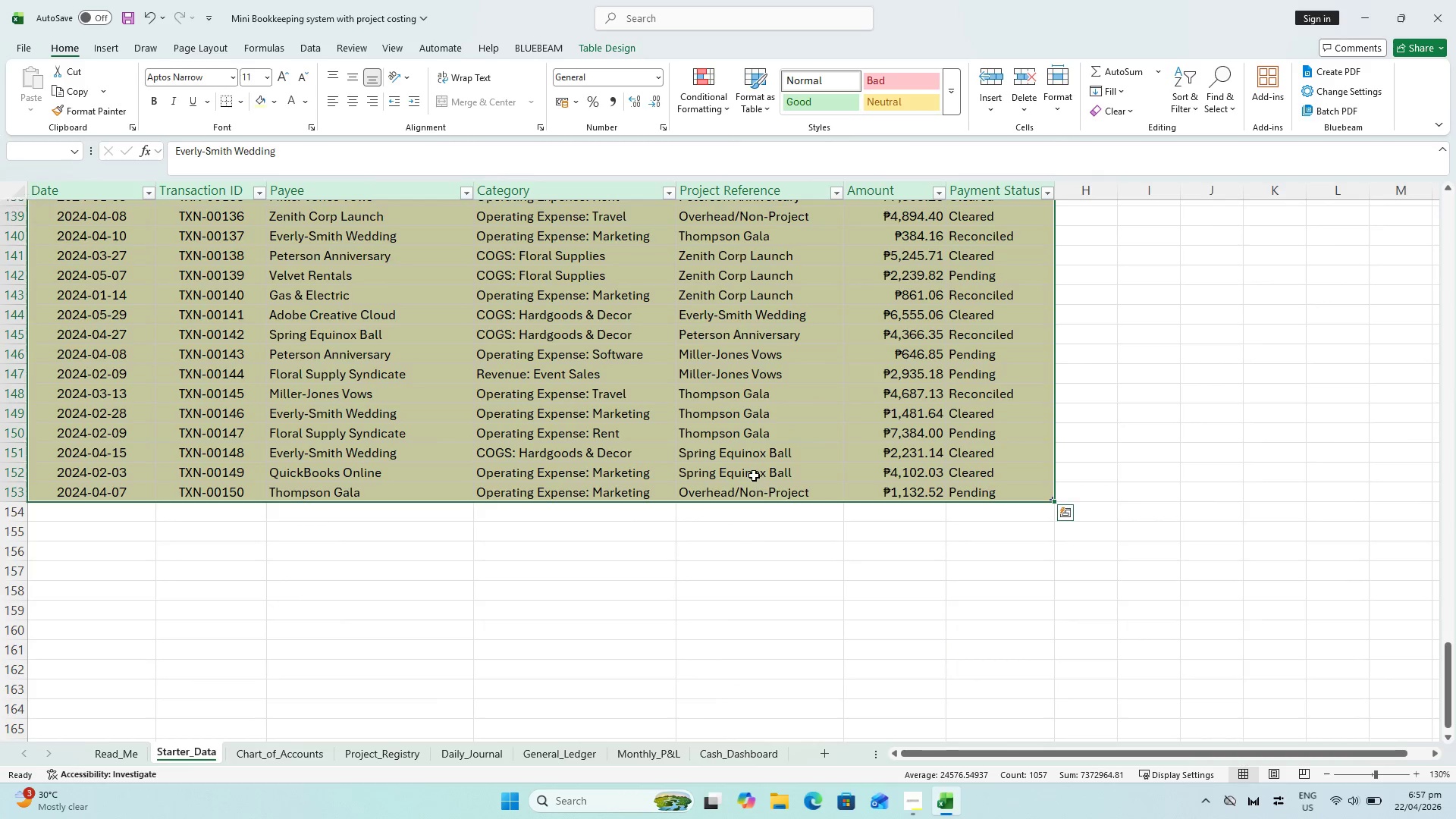 
hold_key(key=ShiftLeft, duration=0.36)
left_click([767, 489])
 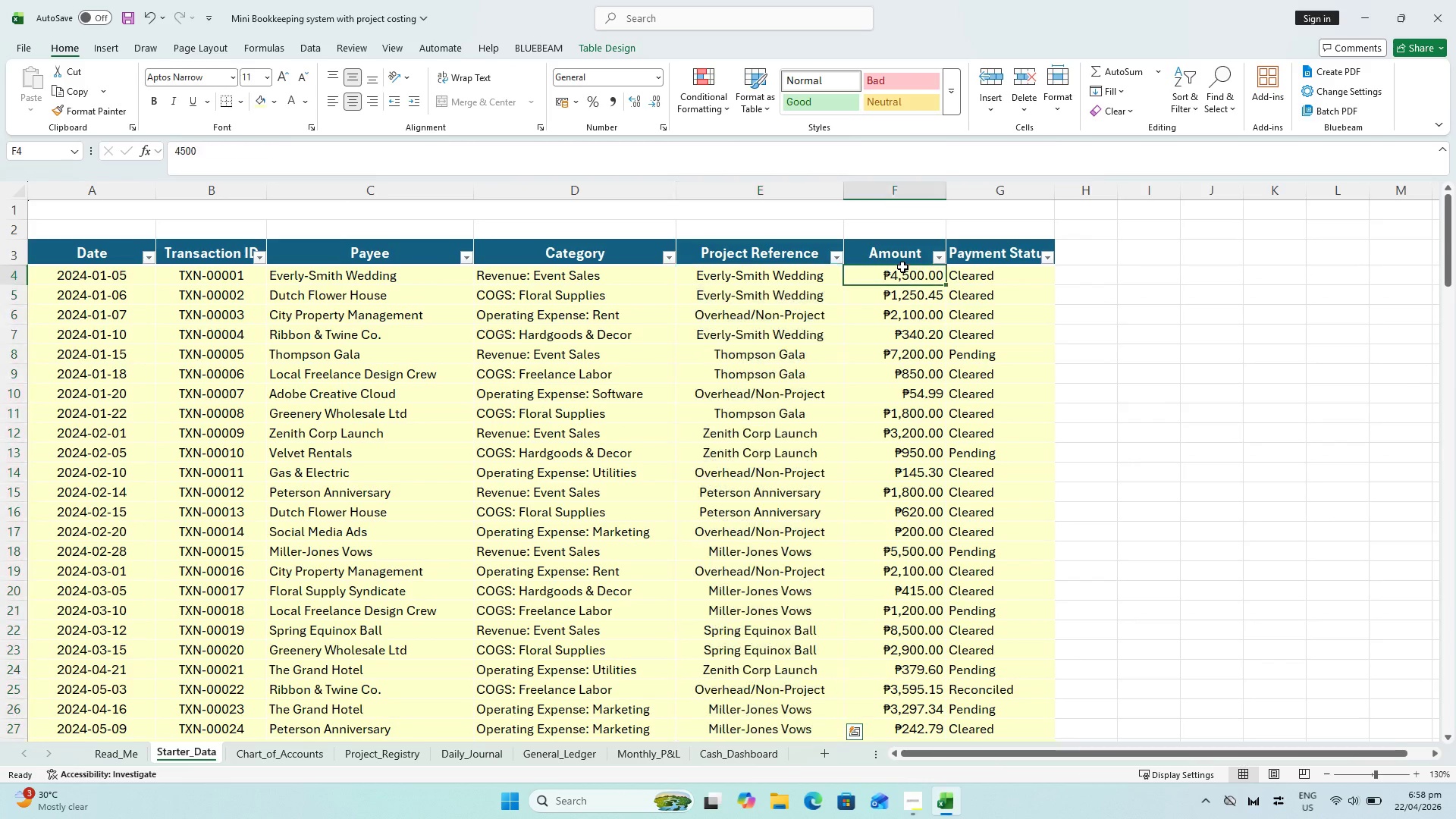 
scroll: coordinate [957, 605], scroll_direction: down, amount: 47.0
 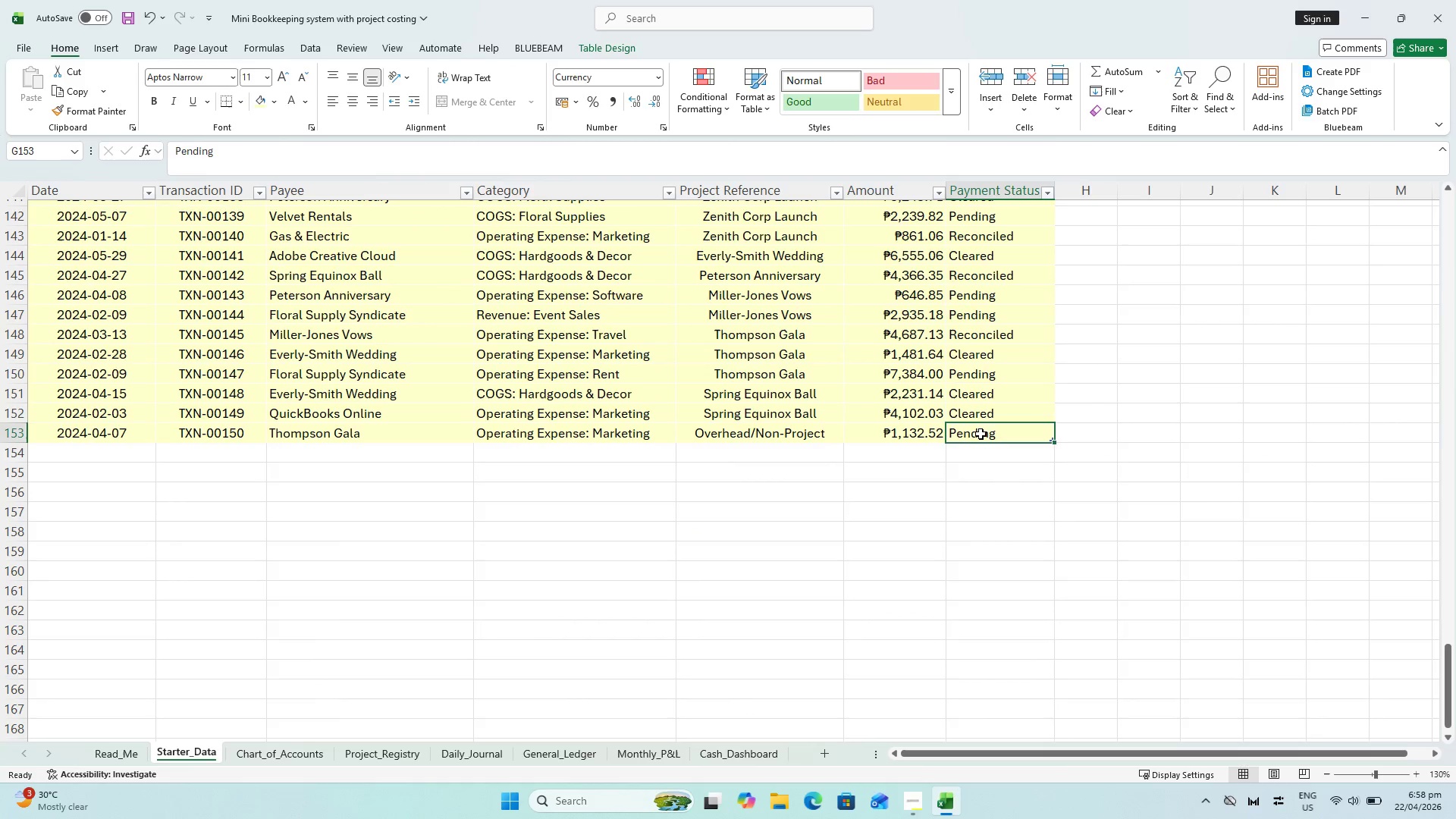 
hold_key(key=ShiftLeft, duration=0.58)
 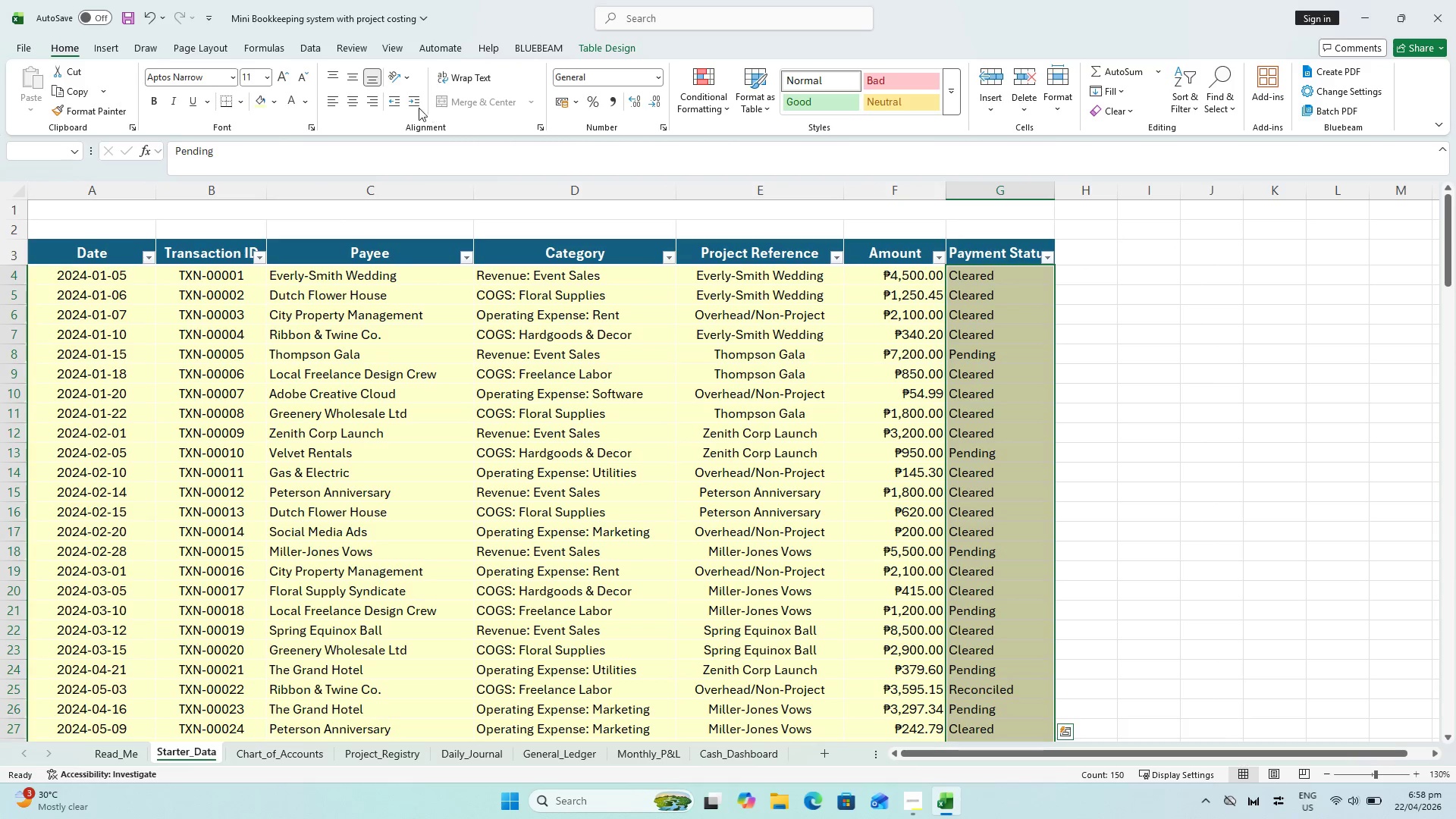 
scroll: coordinate [936, 397], scroll_direction: up, amount: 50.0
 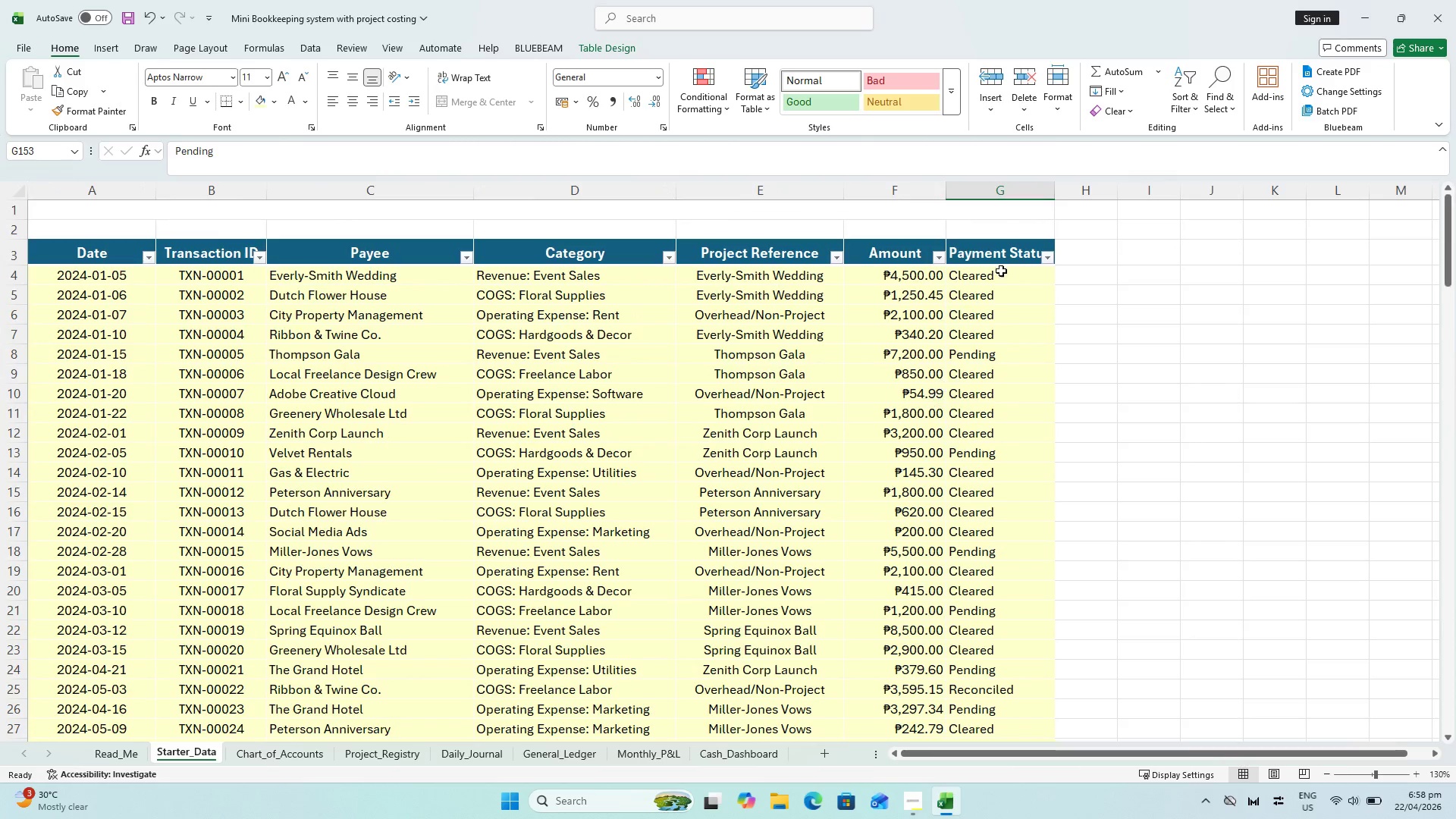 
left_click([1009, 279])
 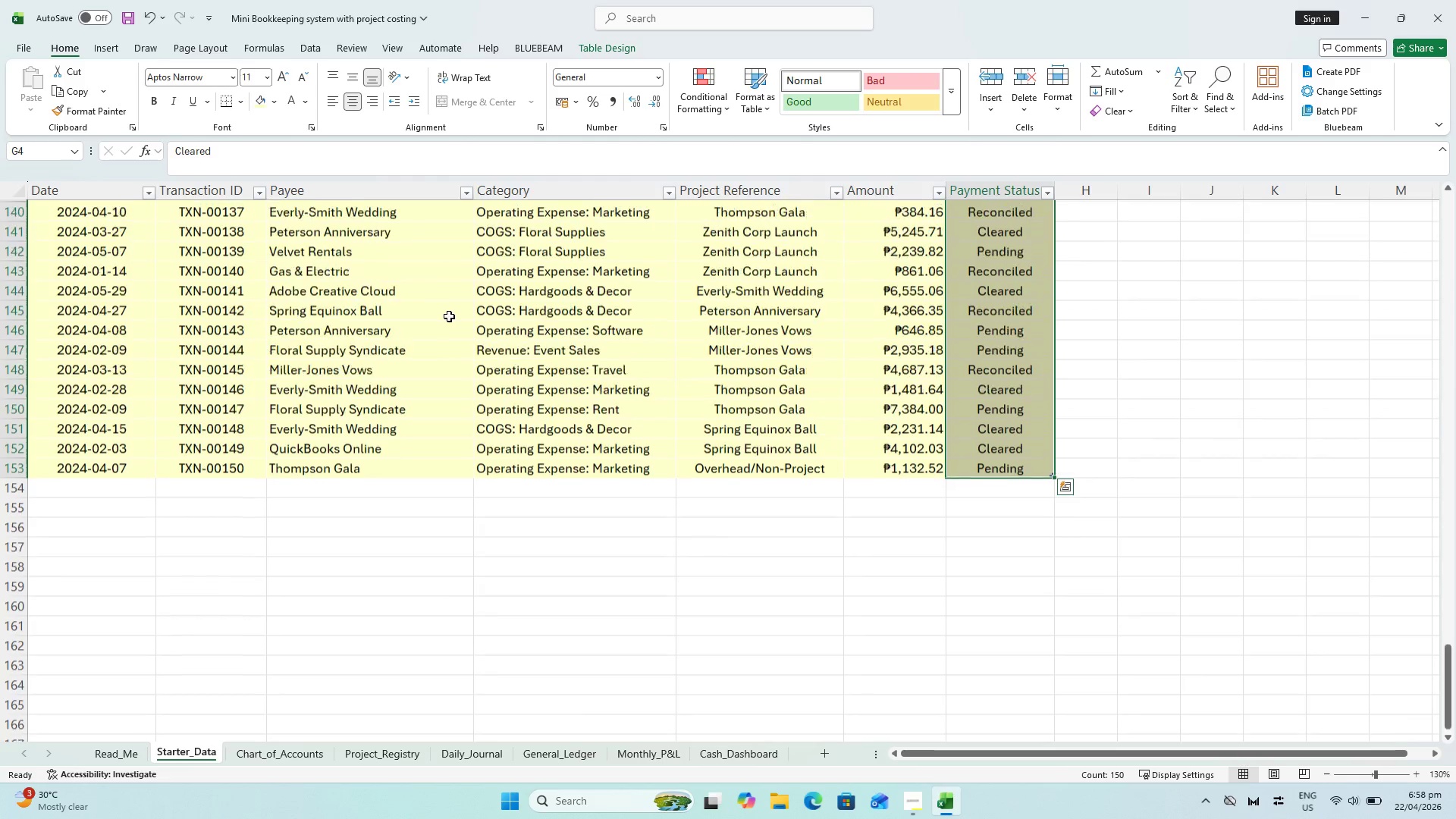 
scroll: coordinate [444, 265], scroll_direction: up, amount: 54.0
 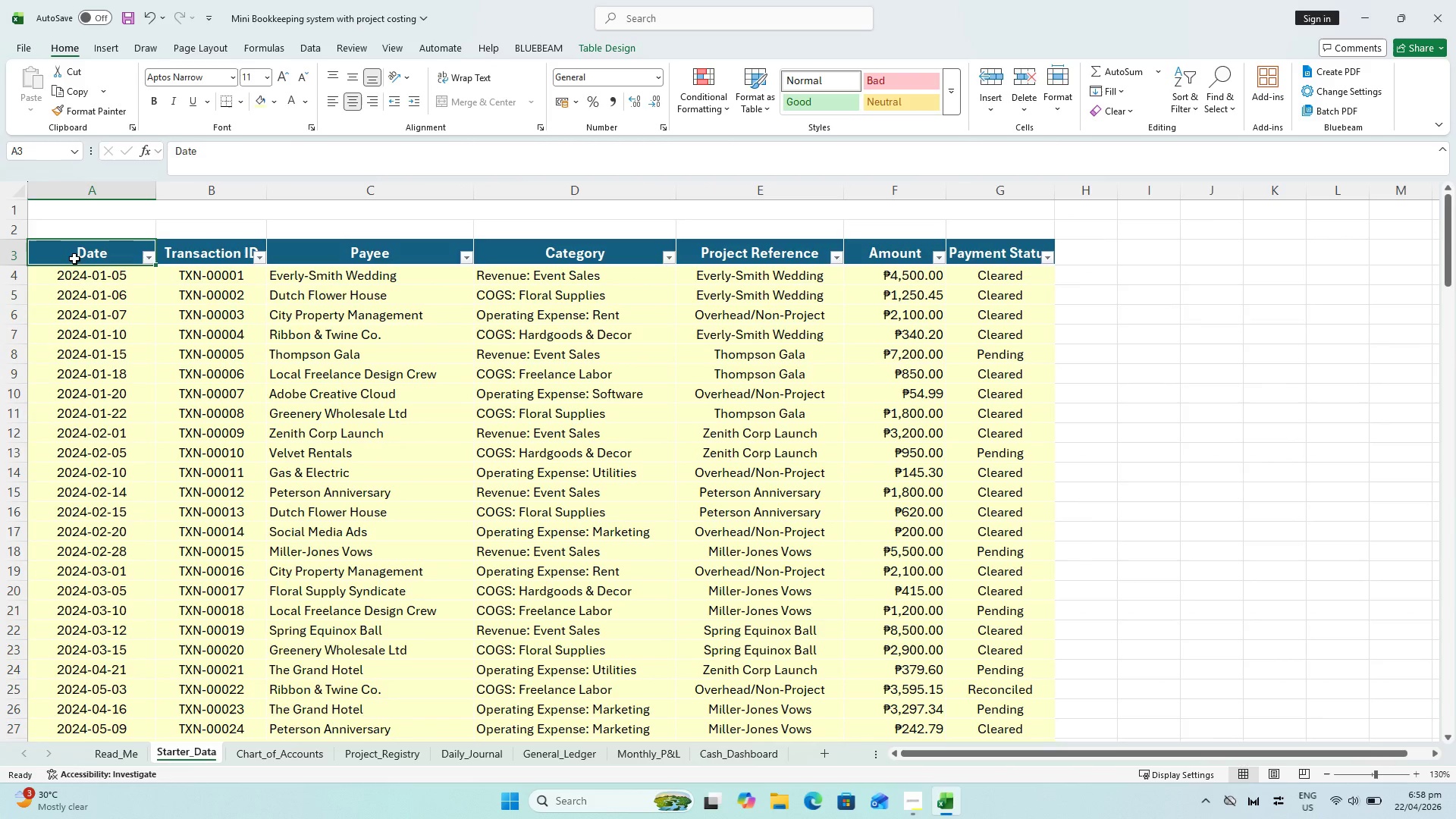 
hold_key(key=ShiftLeft, duration=0.73)
 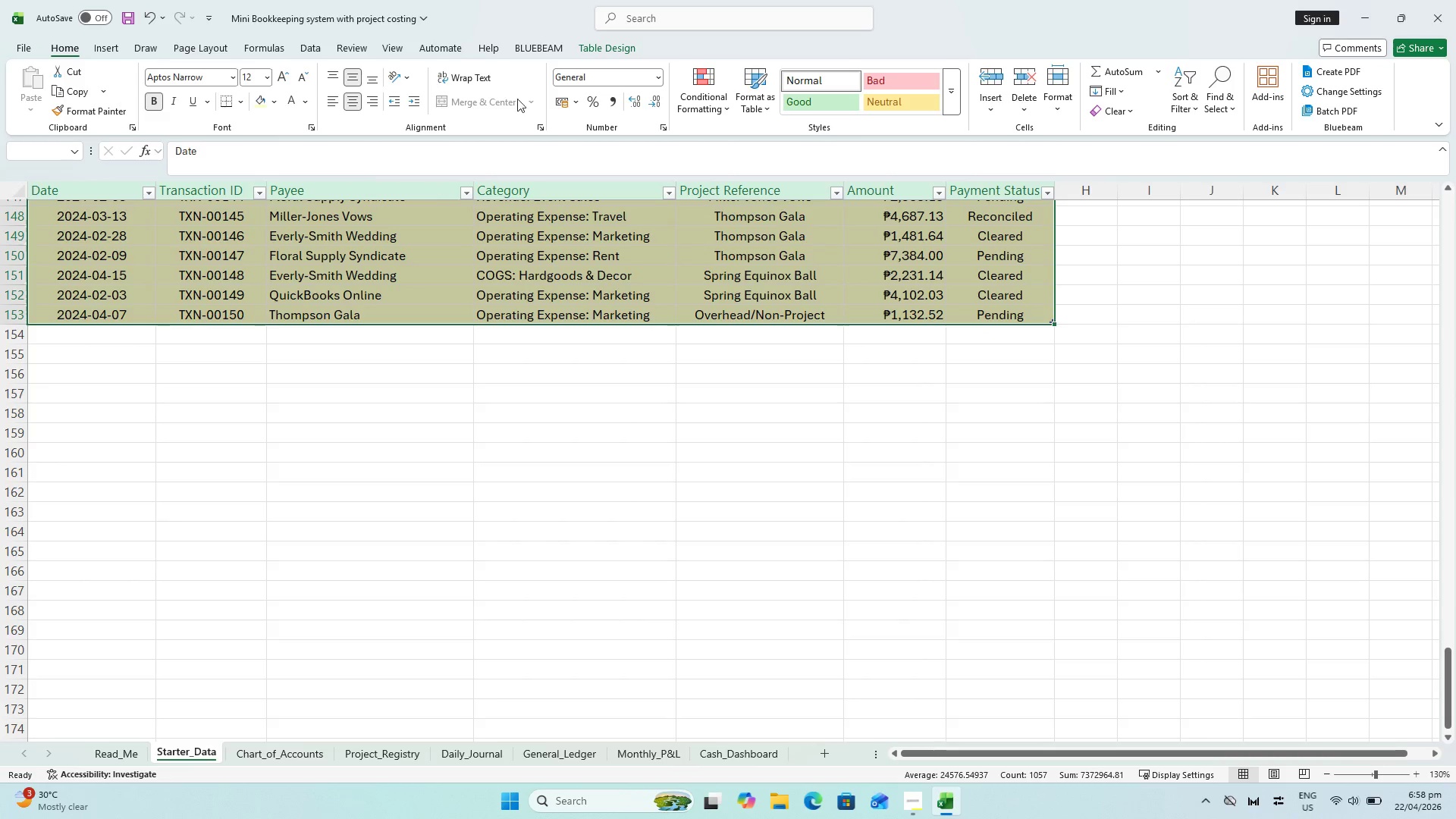 
scroll: coordinate [988, 460], scroll_direction: down, amount: 49.0
 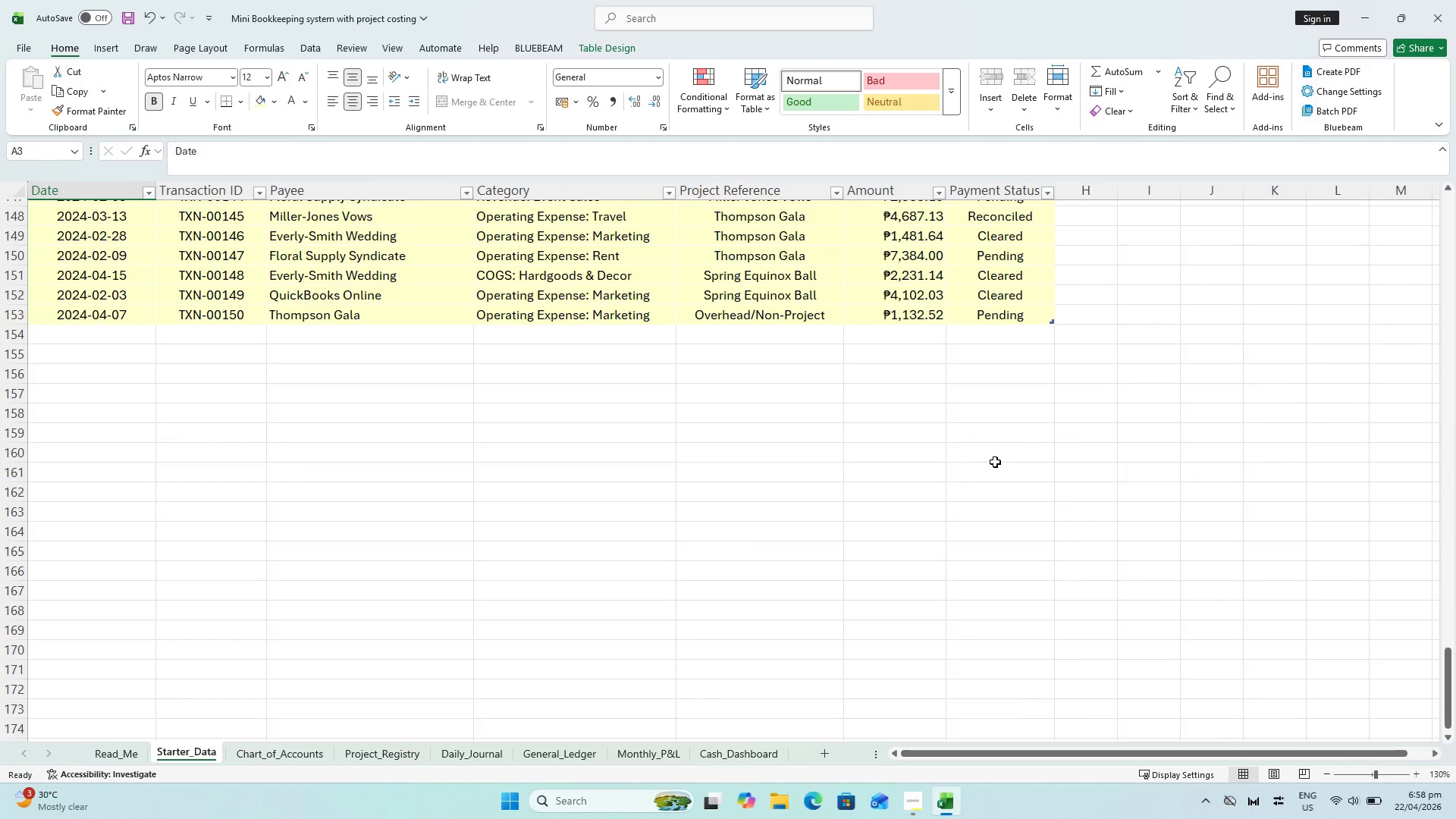 
wait(5.02)
 